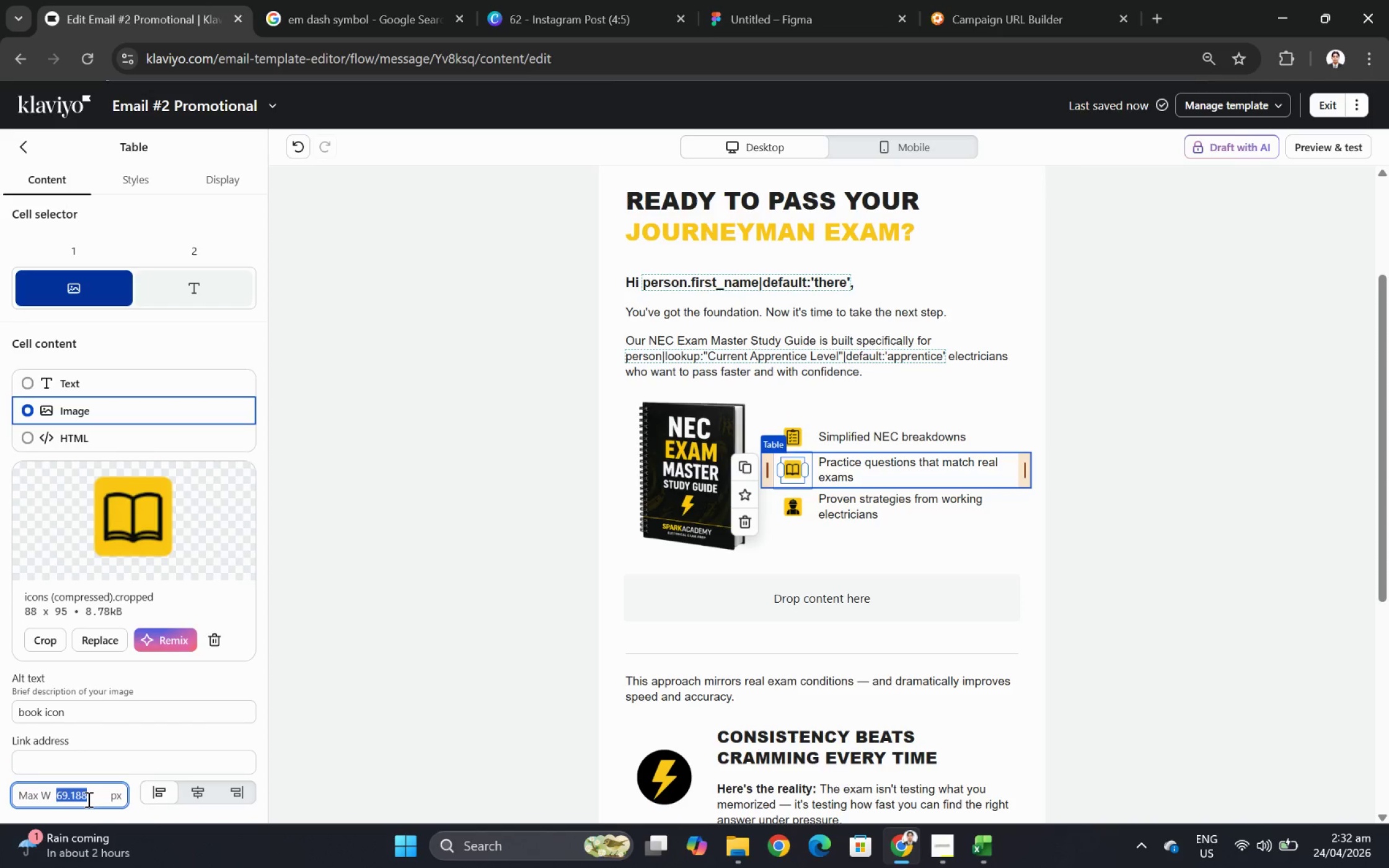 
triple_click([87, 799])
 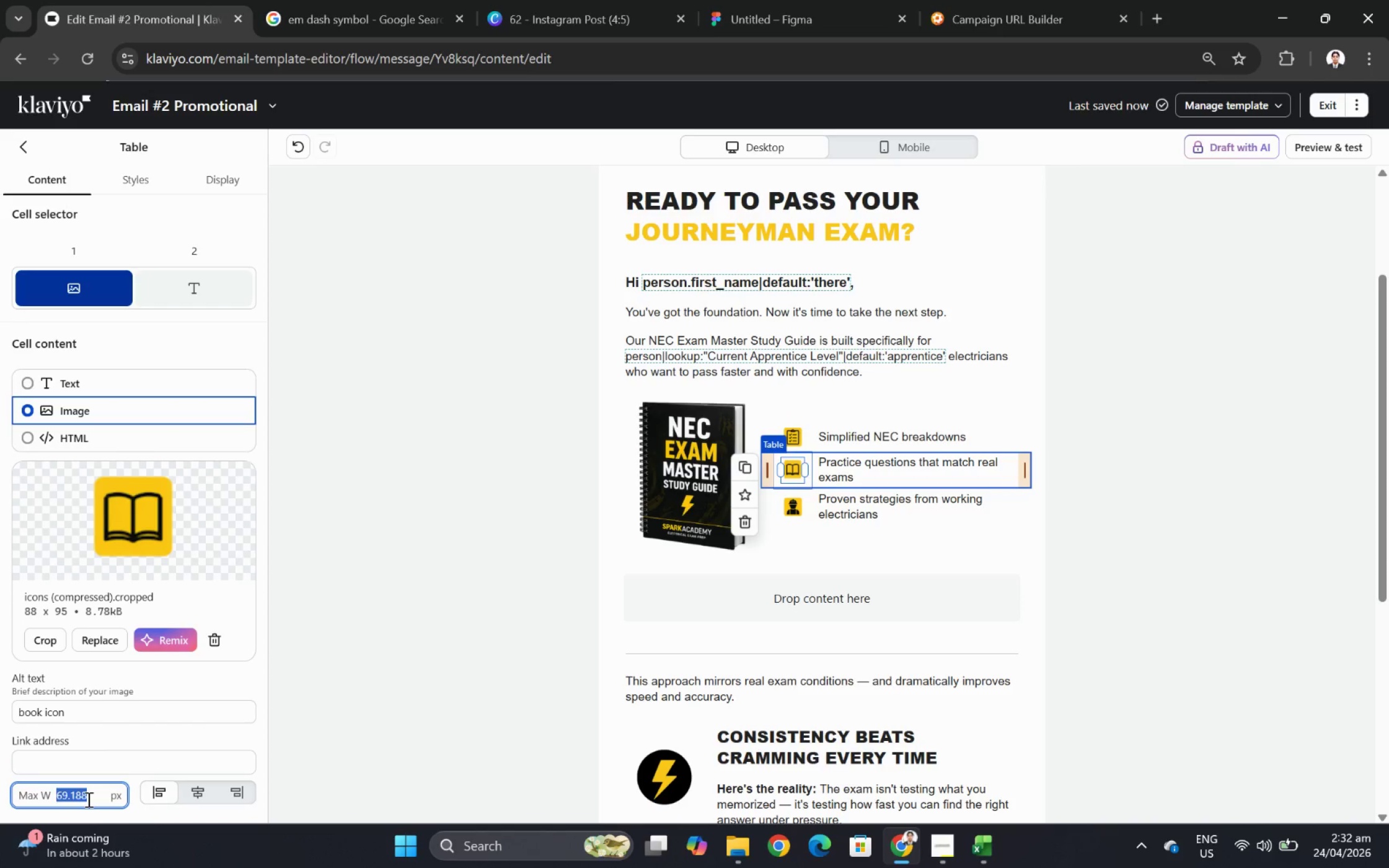 
key(Numpad2)
 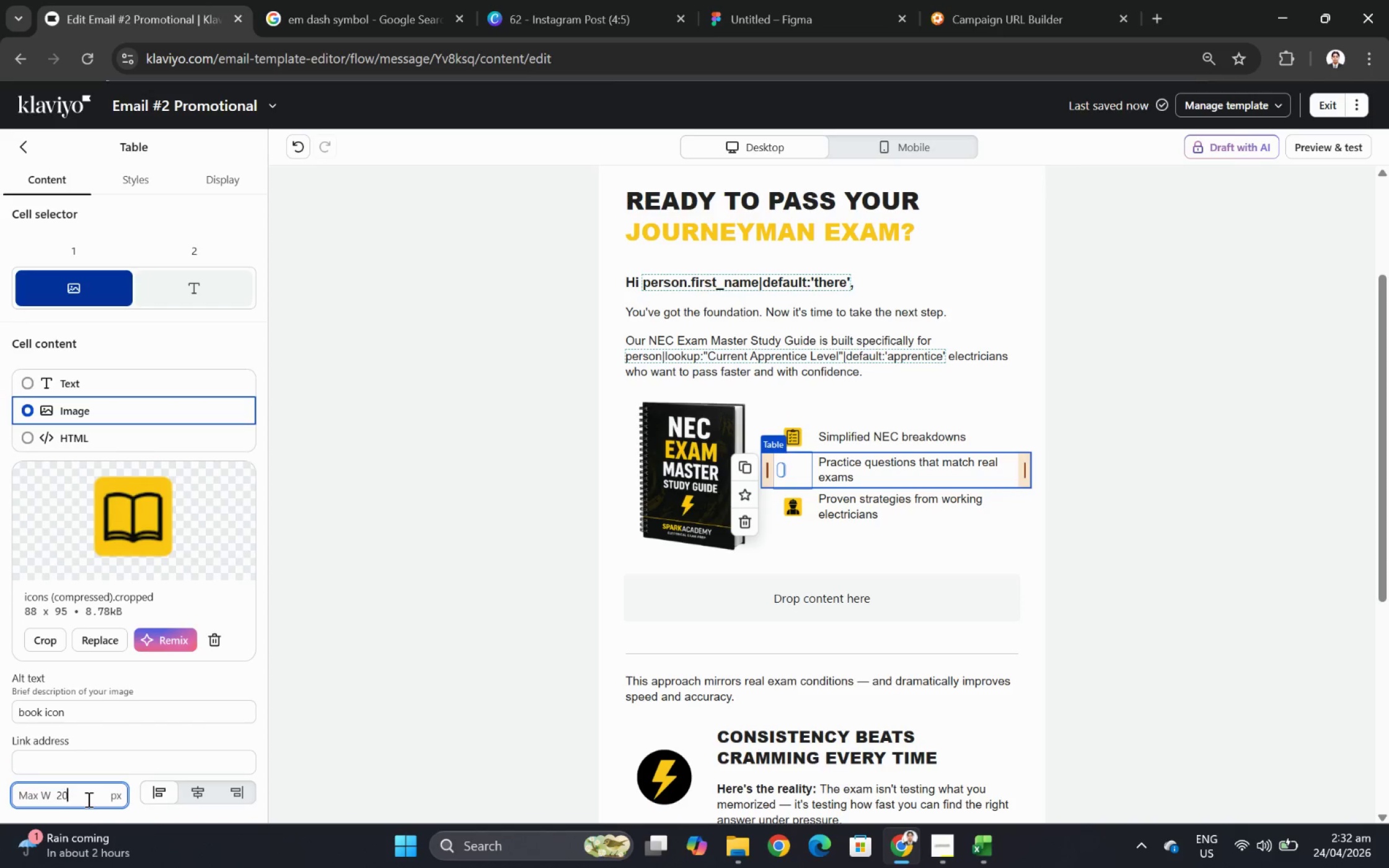 
key(Numpad0)
 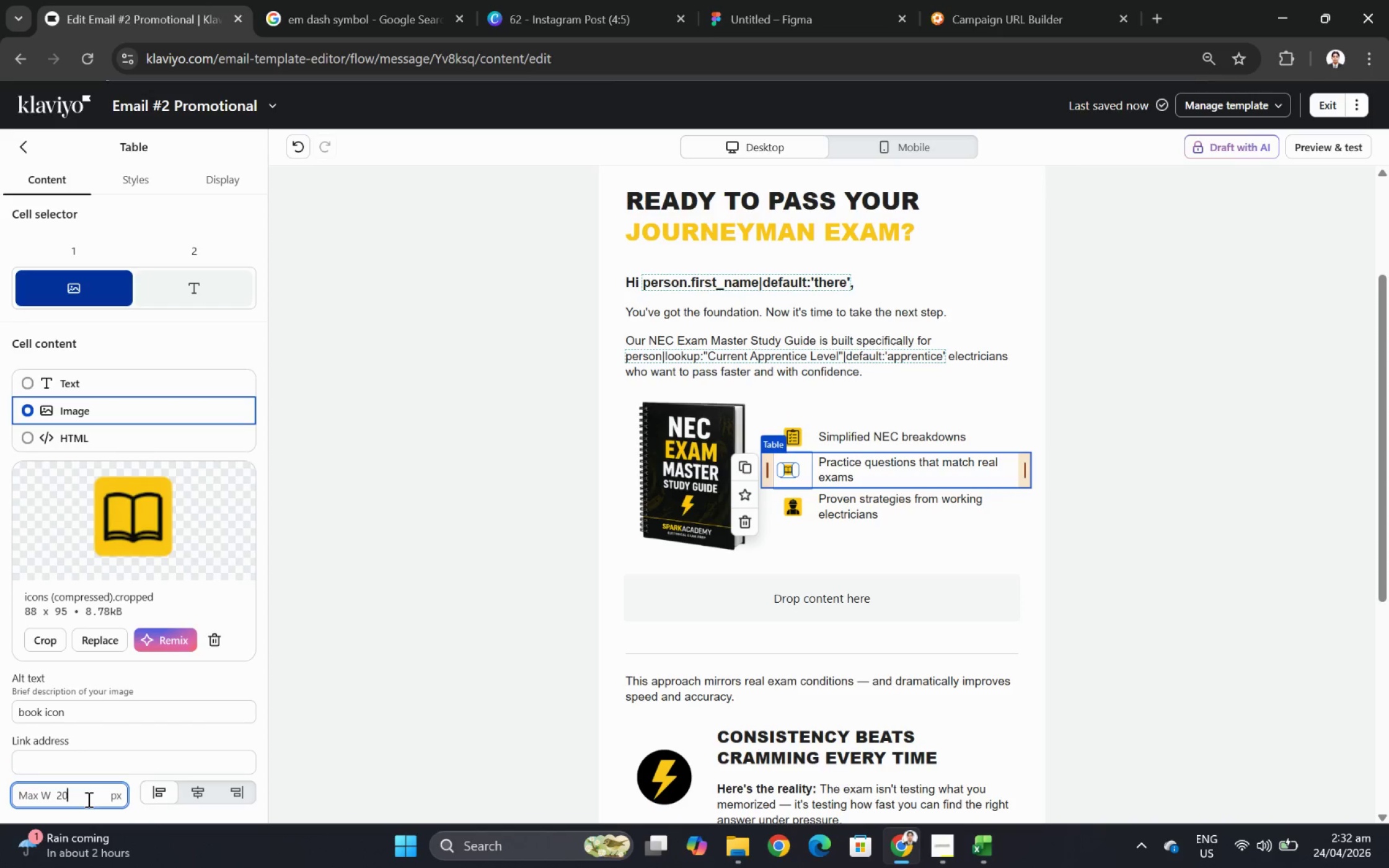 
key(Numpad0)
 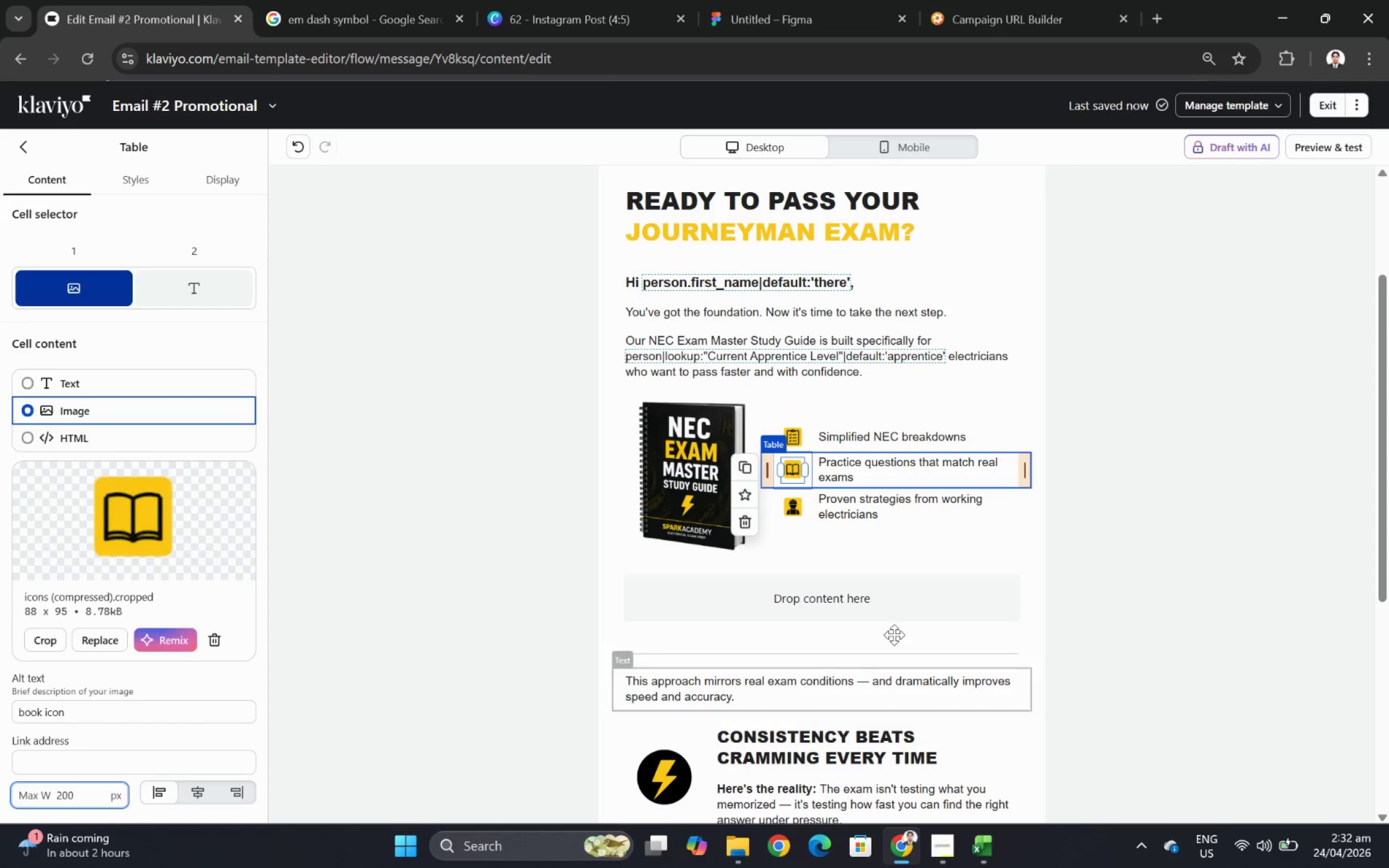 
left_click([927, 538])
 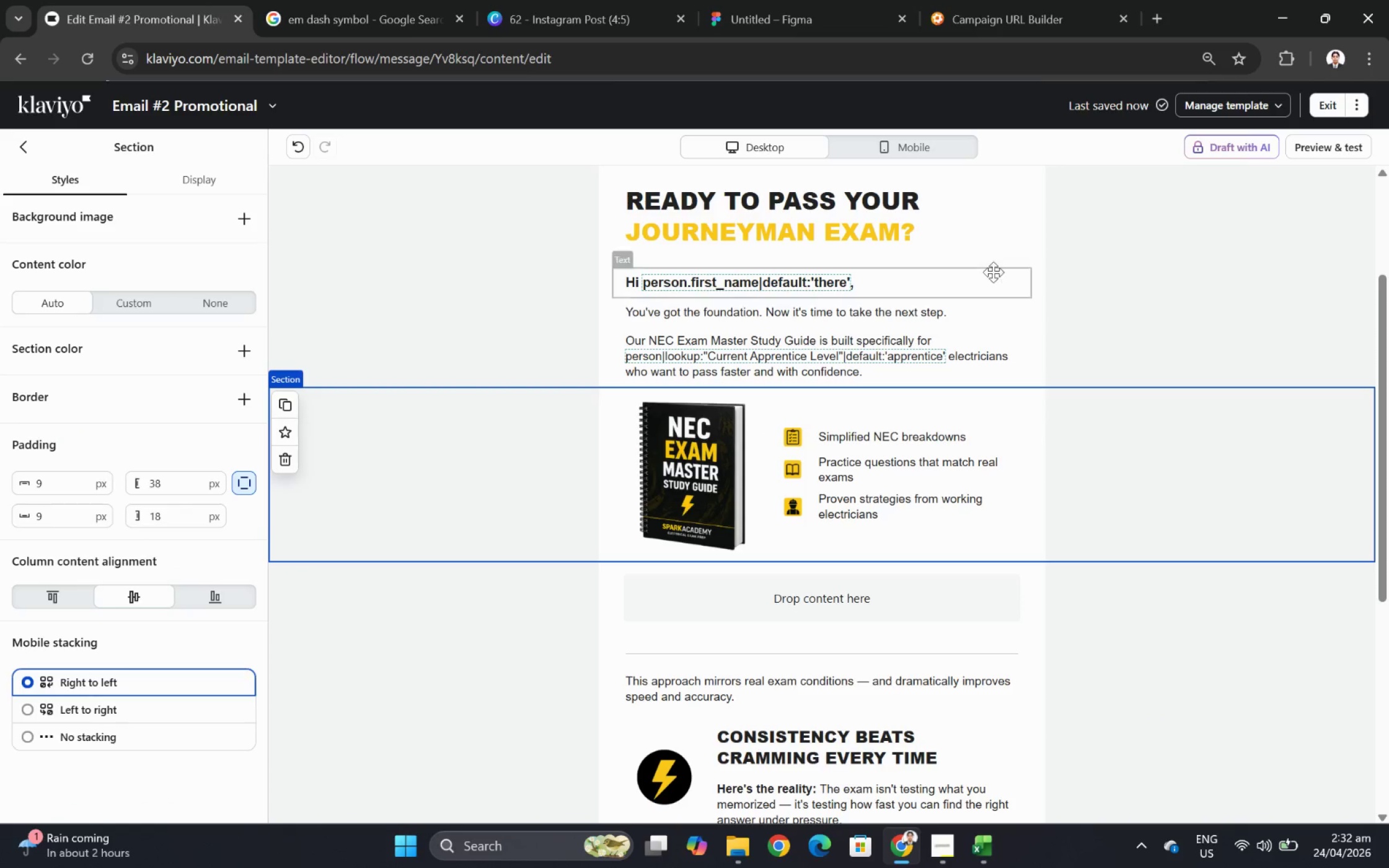 
left_click([912, 143])
 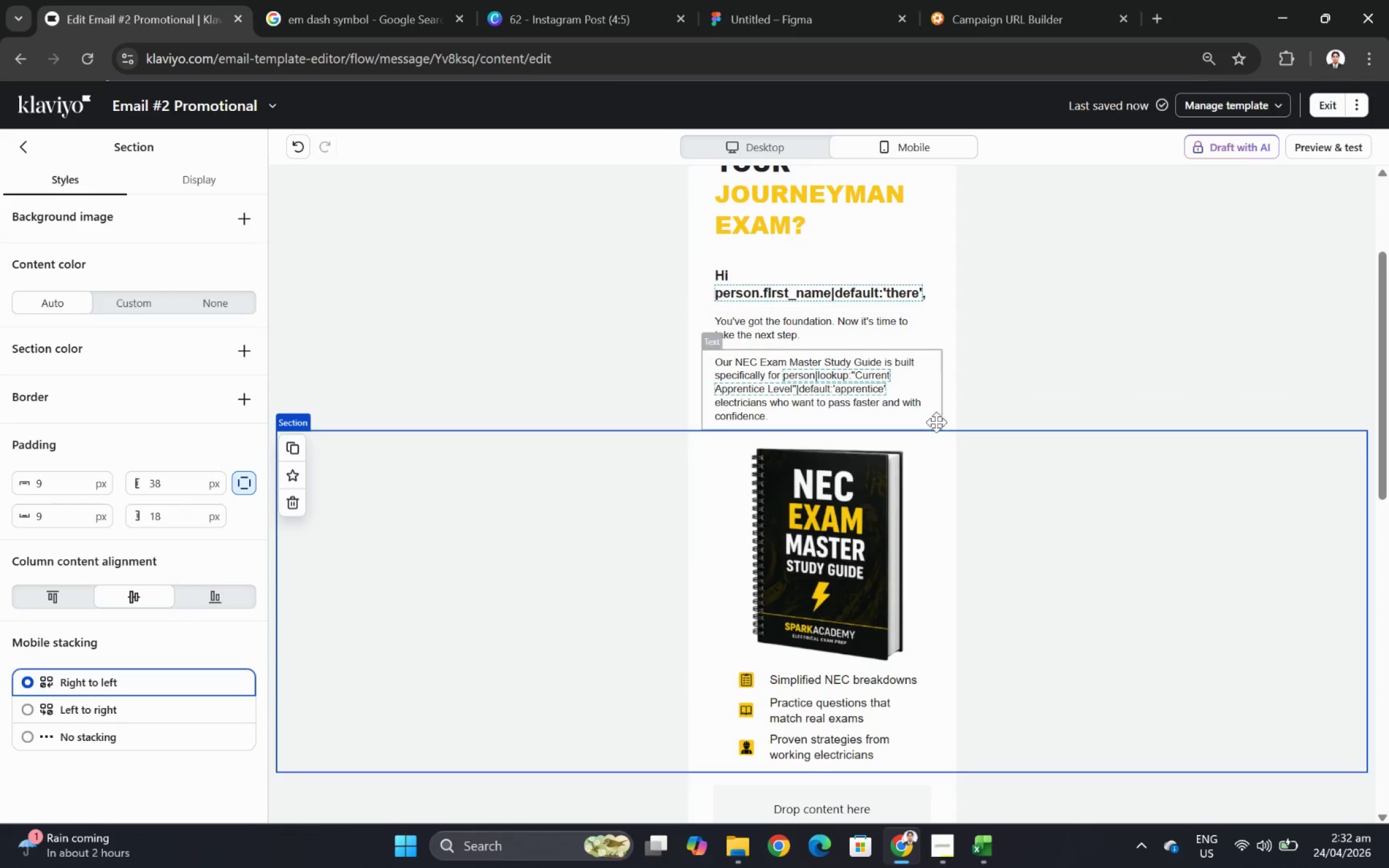 
scroll: coordinate [946, 442], scroll_direction: down, amount: 2.0
 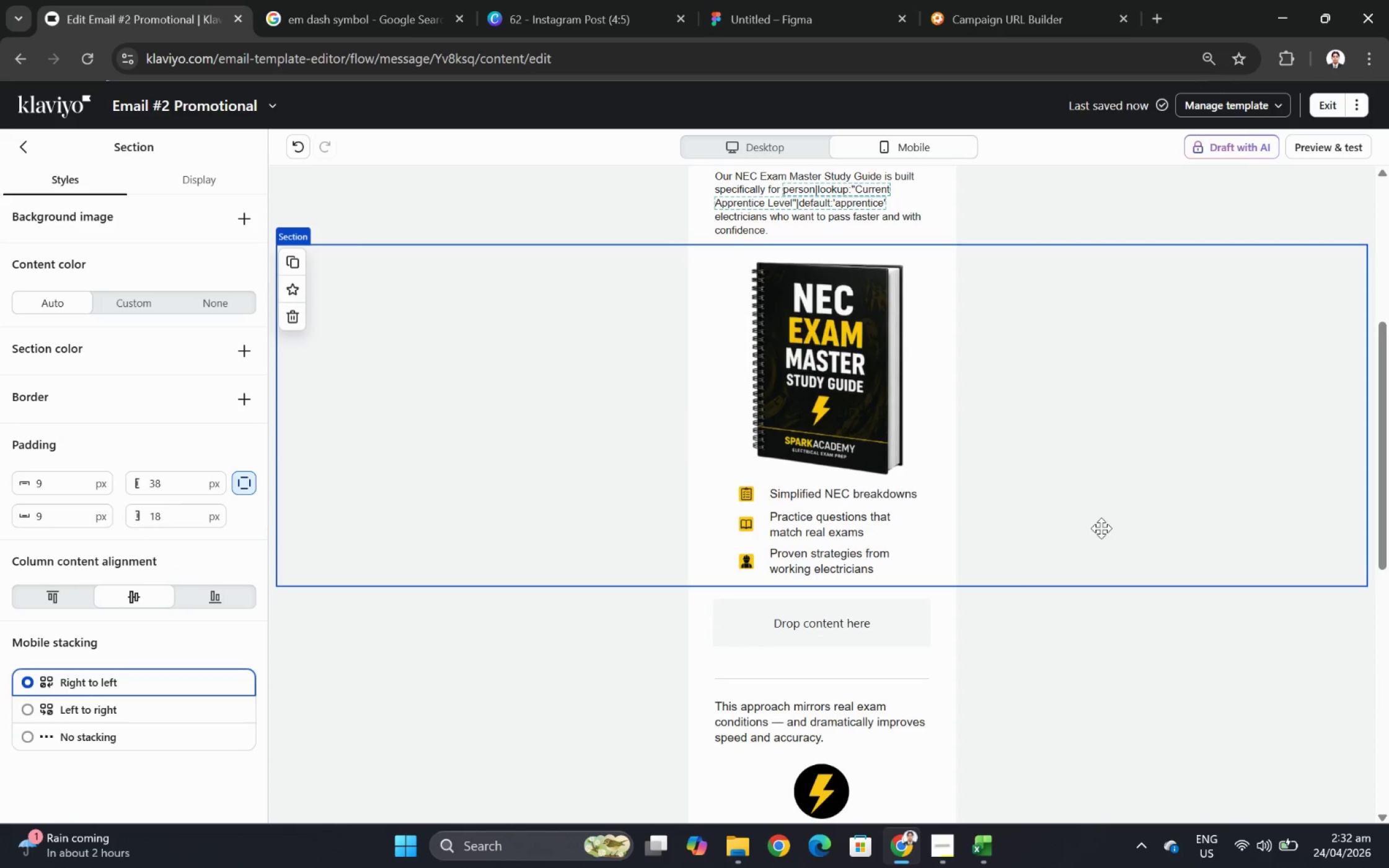 
scroll: coordinate [1076, 494], scroll_direction: up, amount: 1.0
 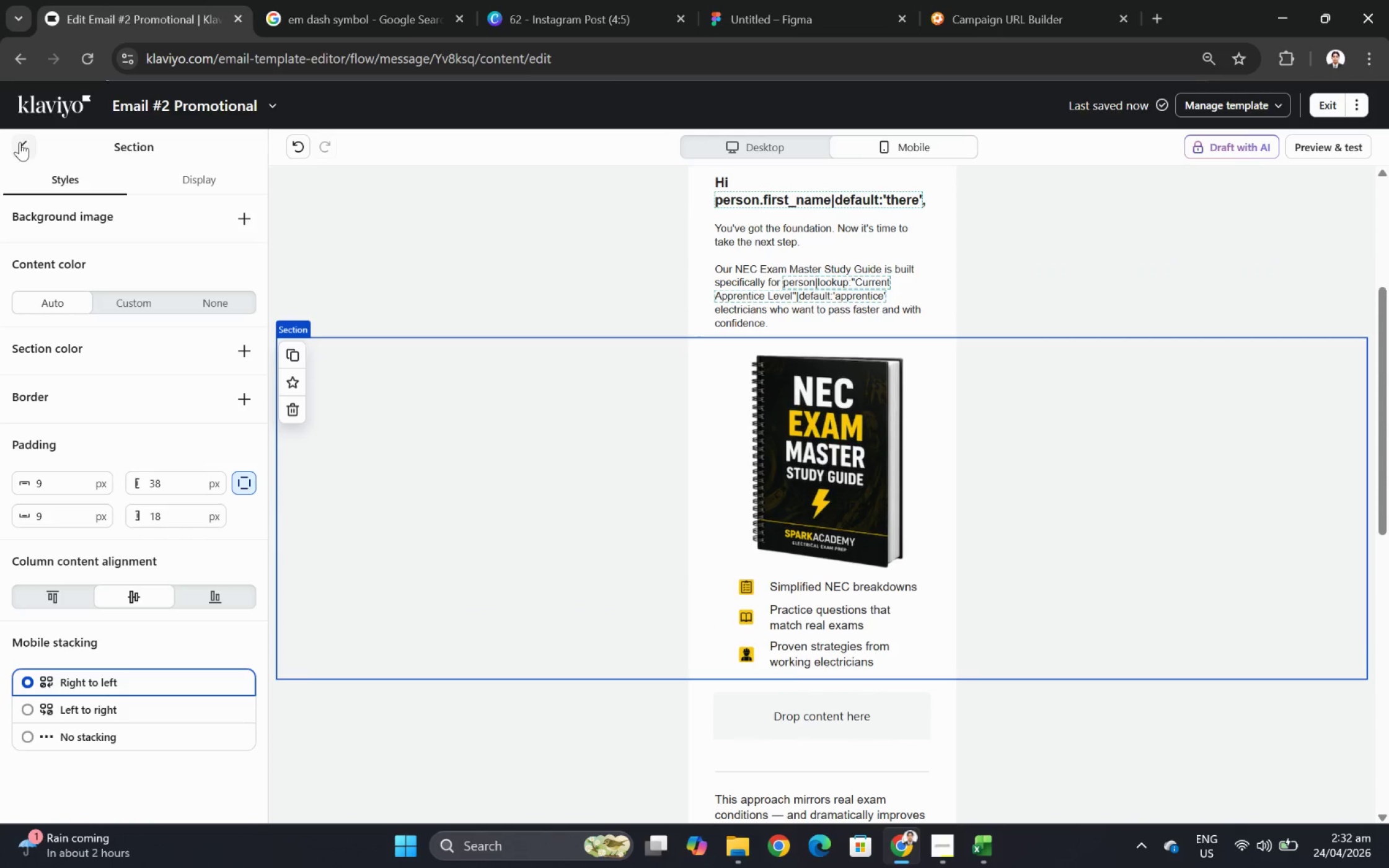 
left_click_drag(start_coordinate=[230, 464], to_coordinate=[884, 563])
 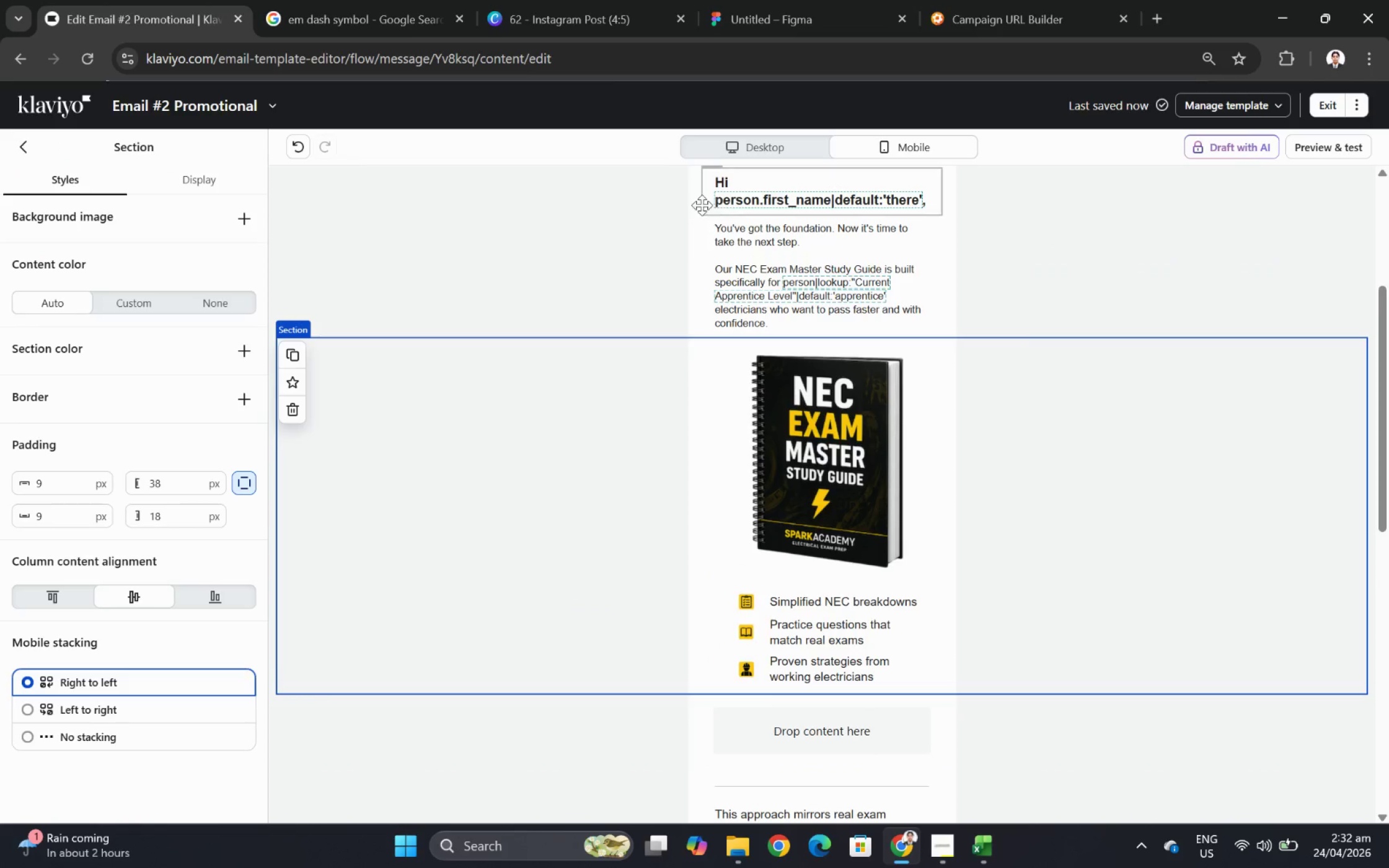 
left_click([733, 150])
 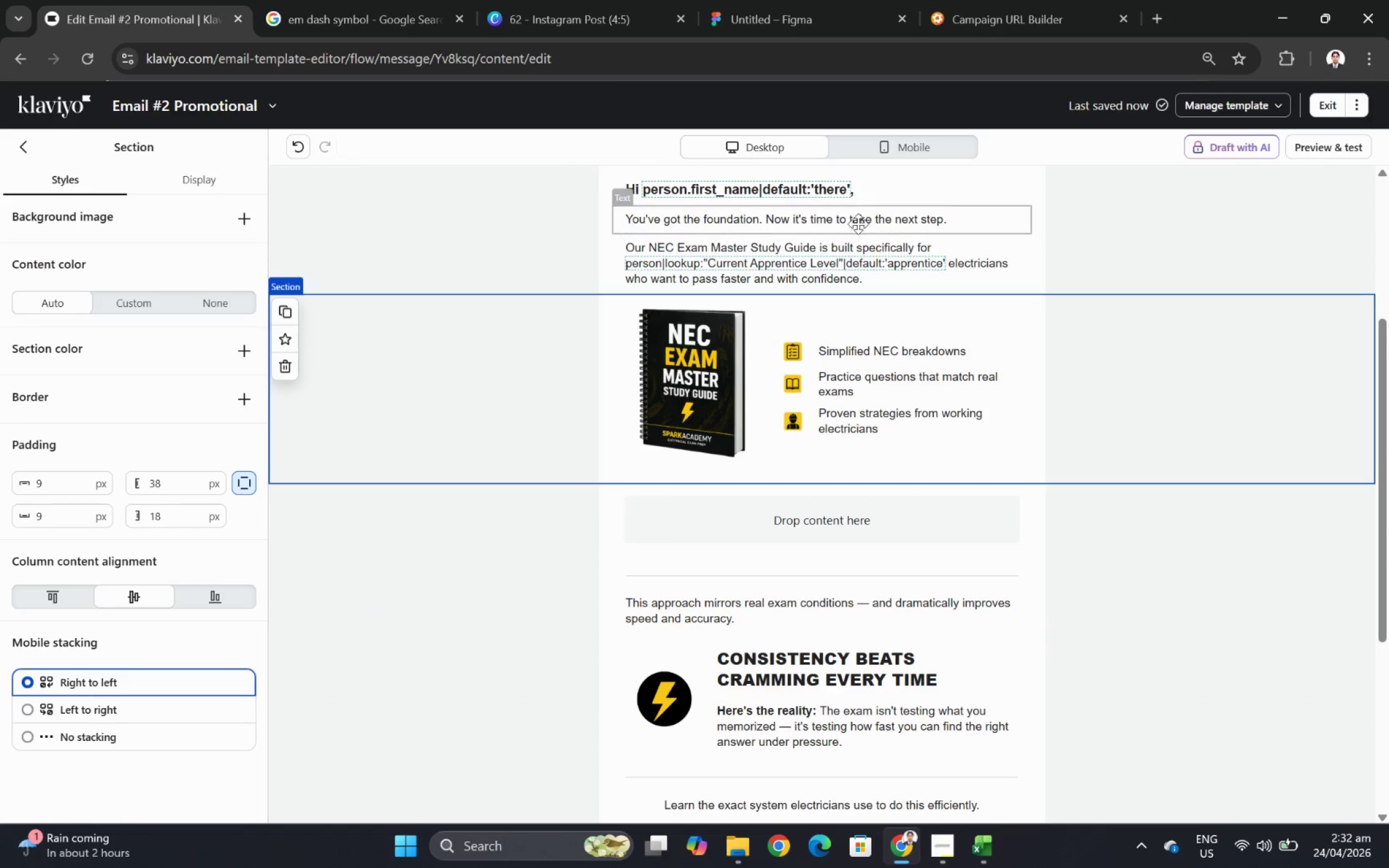 
left_click([871, 153])
 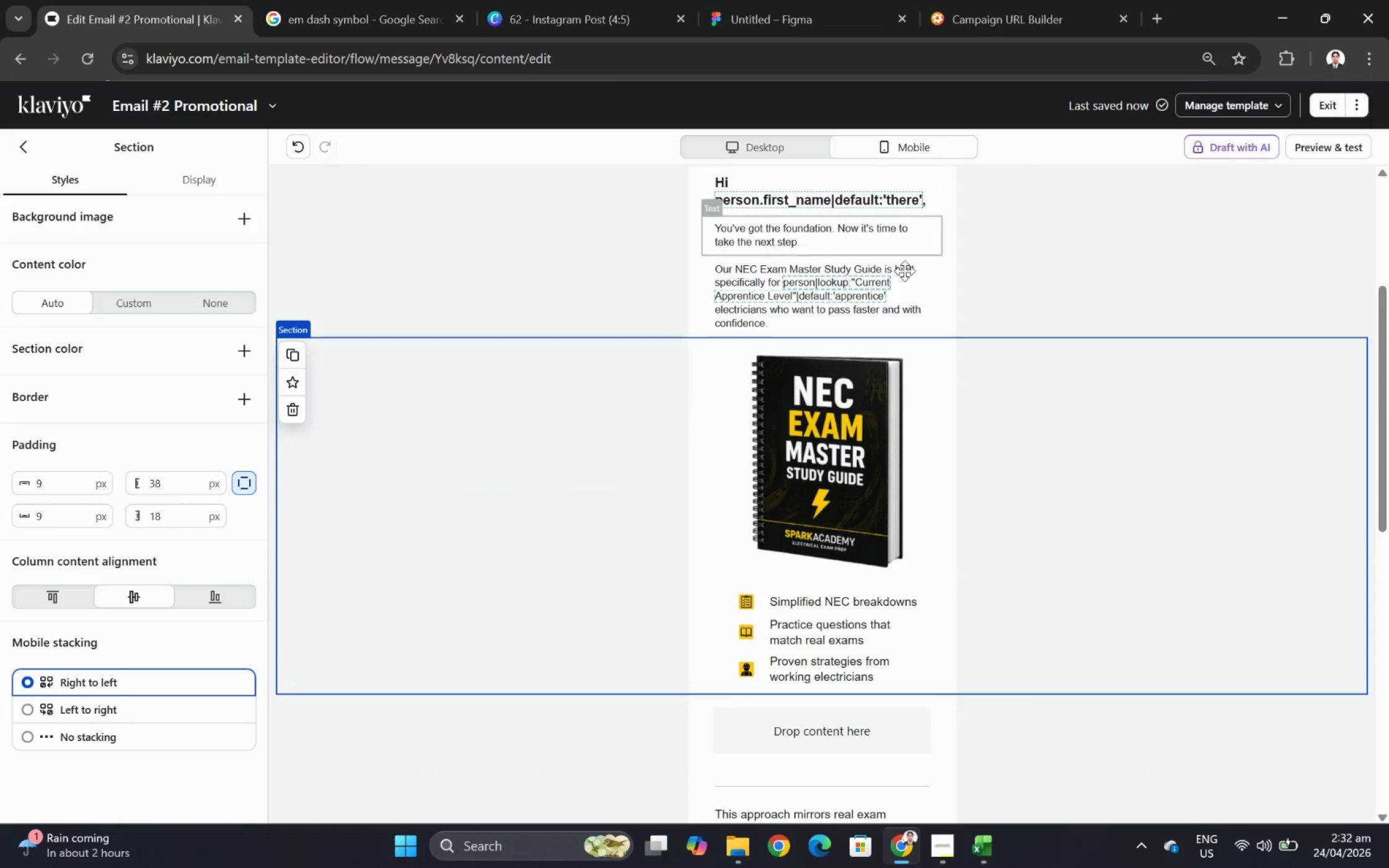 
scroll: coordinate [956, 357], scroll_direction: up, amount: 2.0
 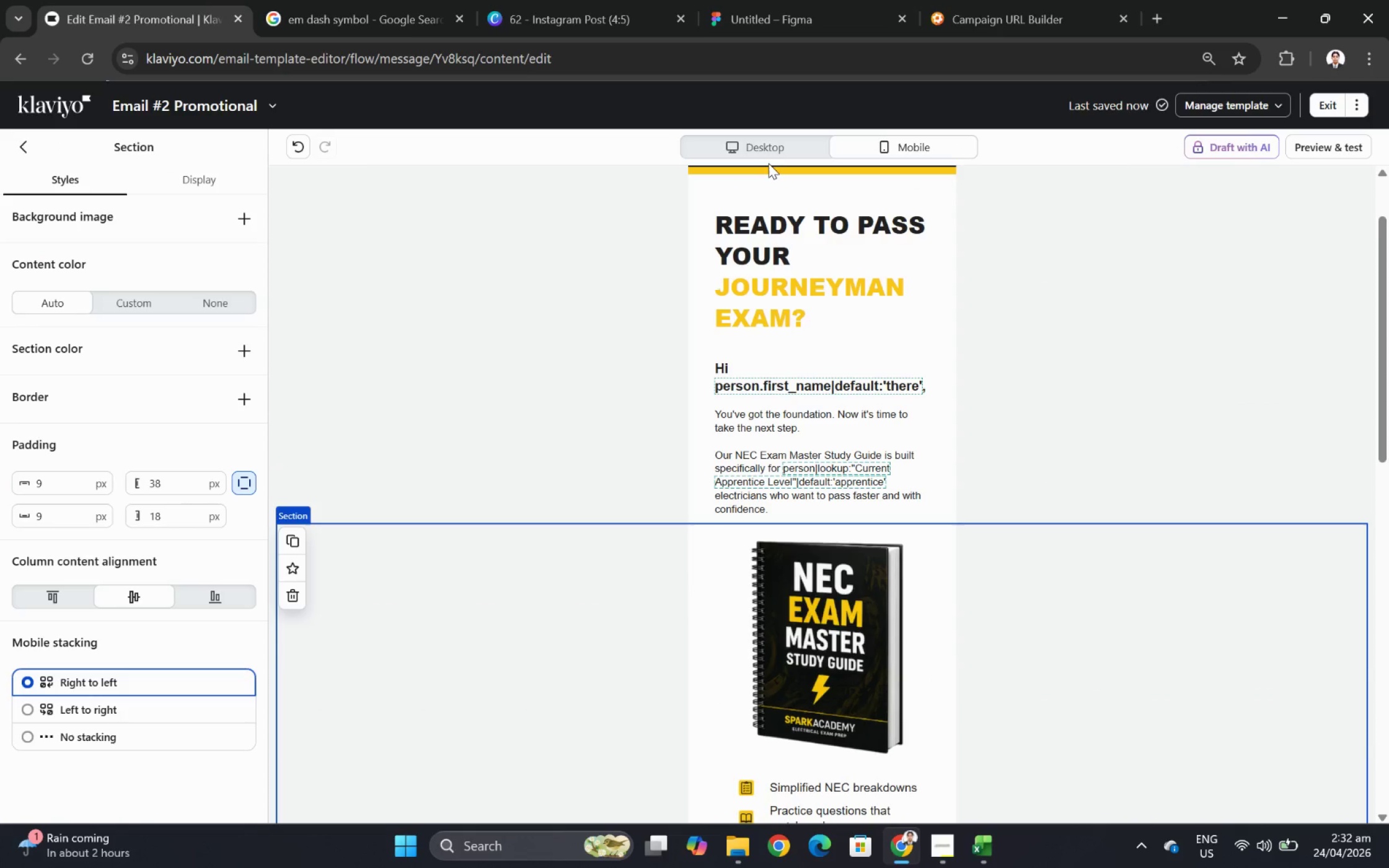 
left_click([766, 143])
 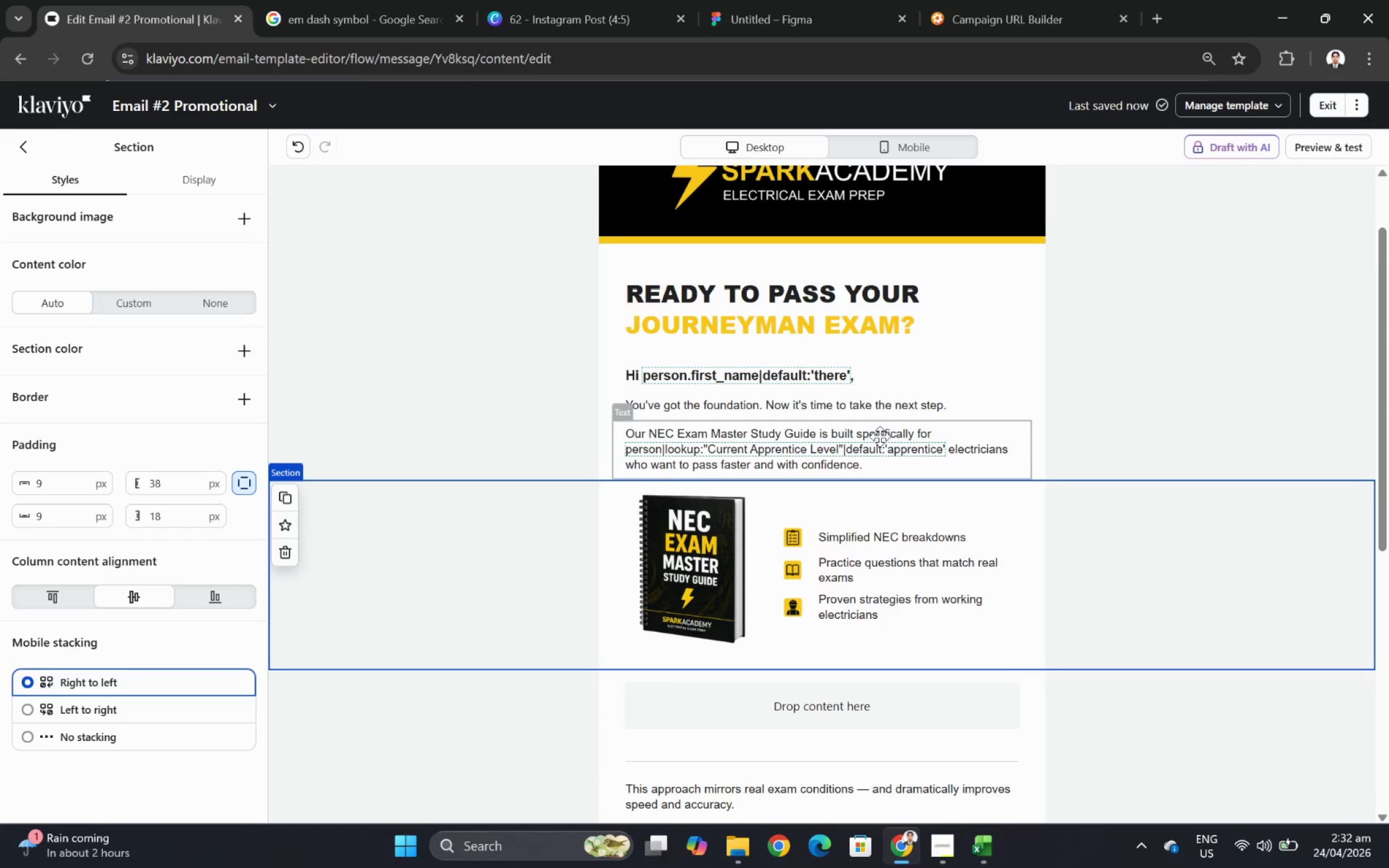 
scroll: coordinate [880, 436], scroll_direction: down, amount: 3.0
 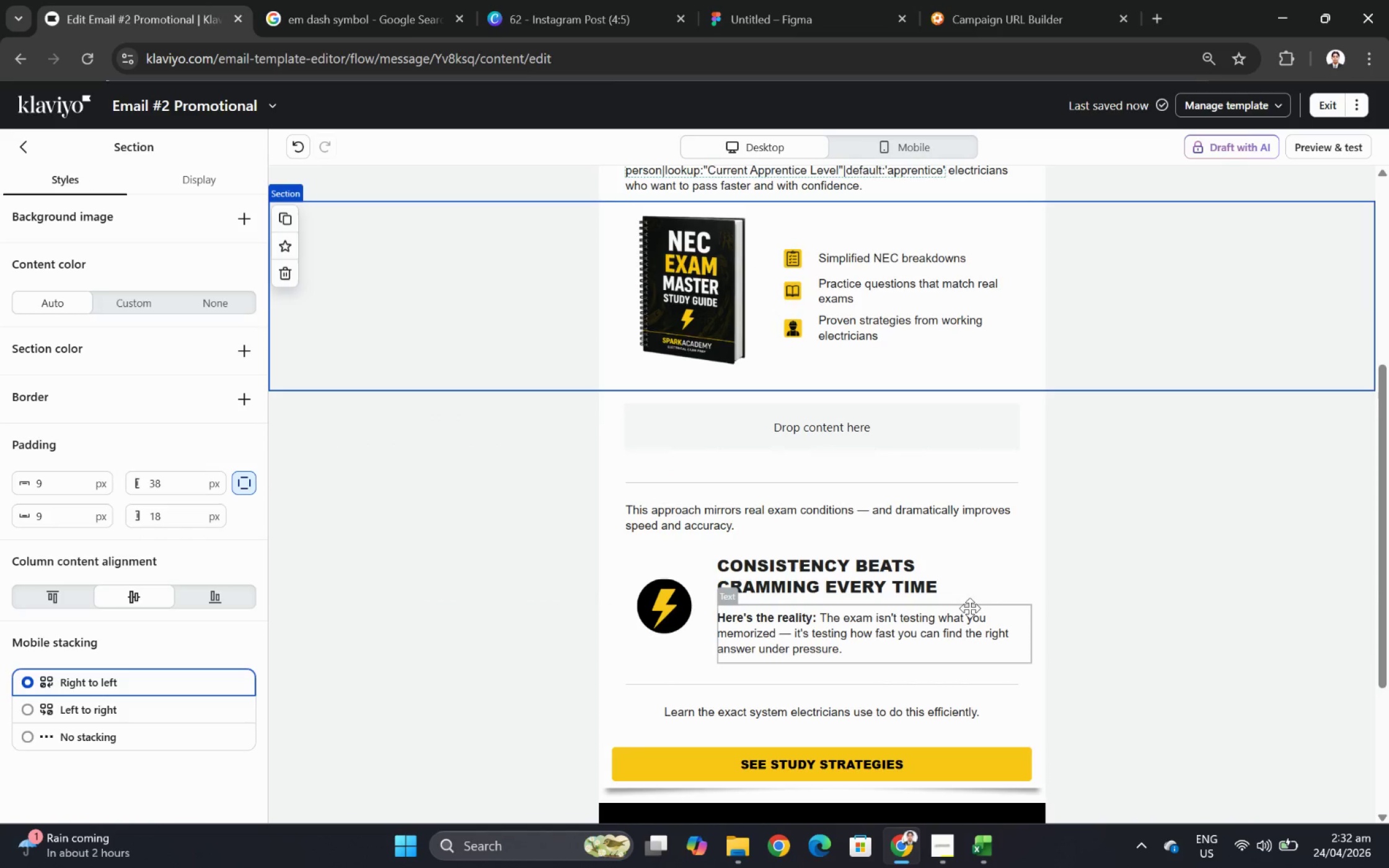 
left_click([1022, 605])
 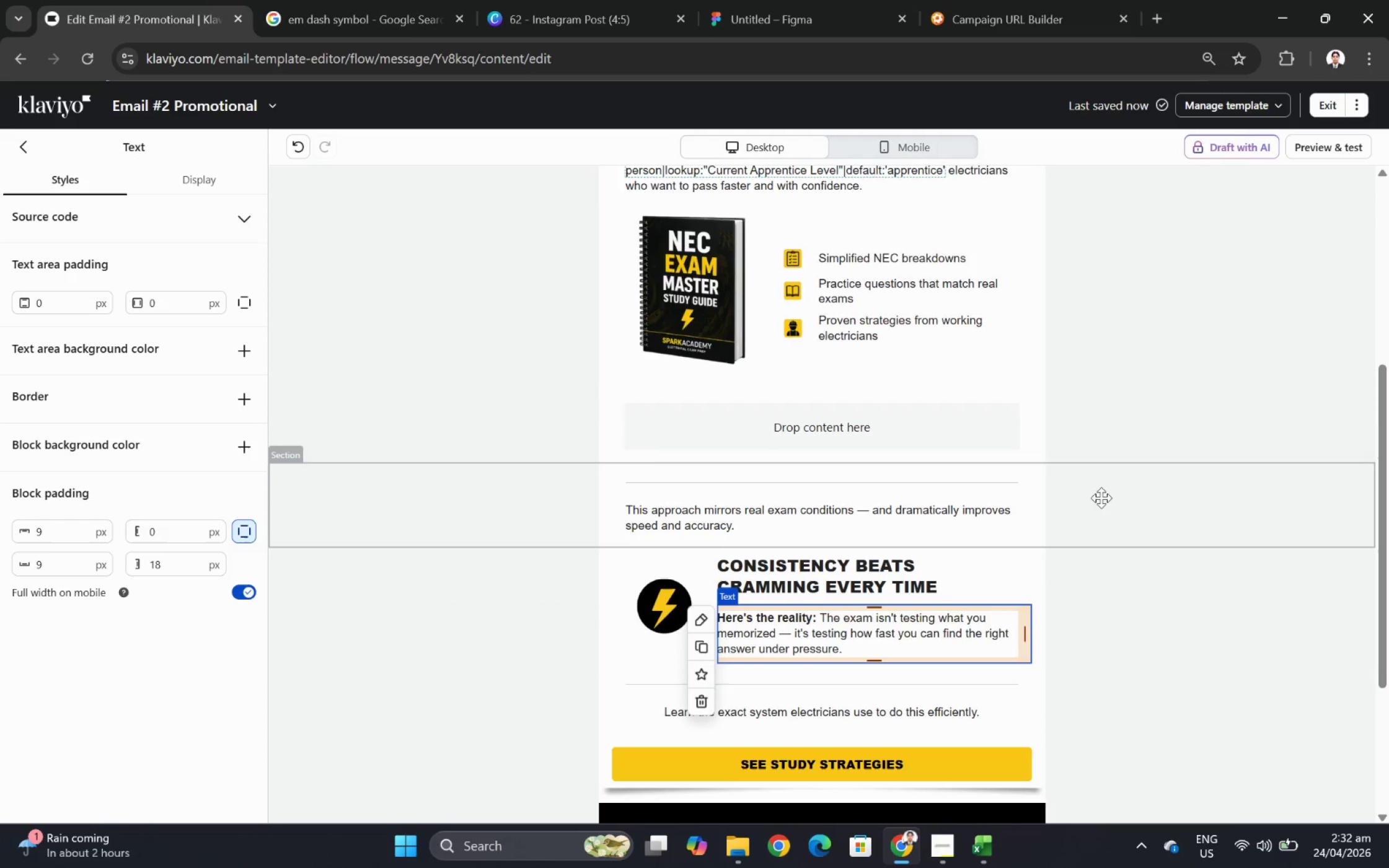 
scroll: coordinate [1109, 504], scroll_direction: up, amount: 2.0
 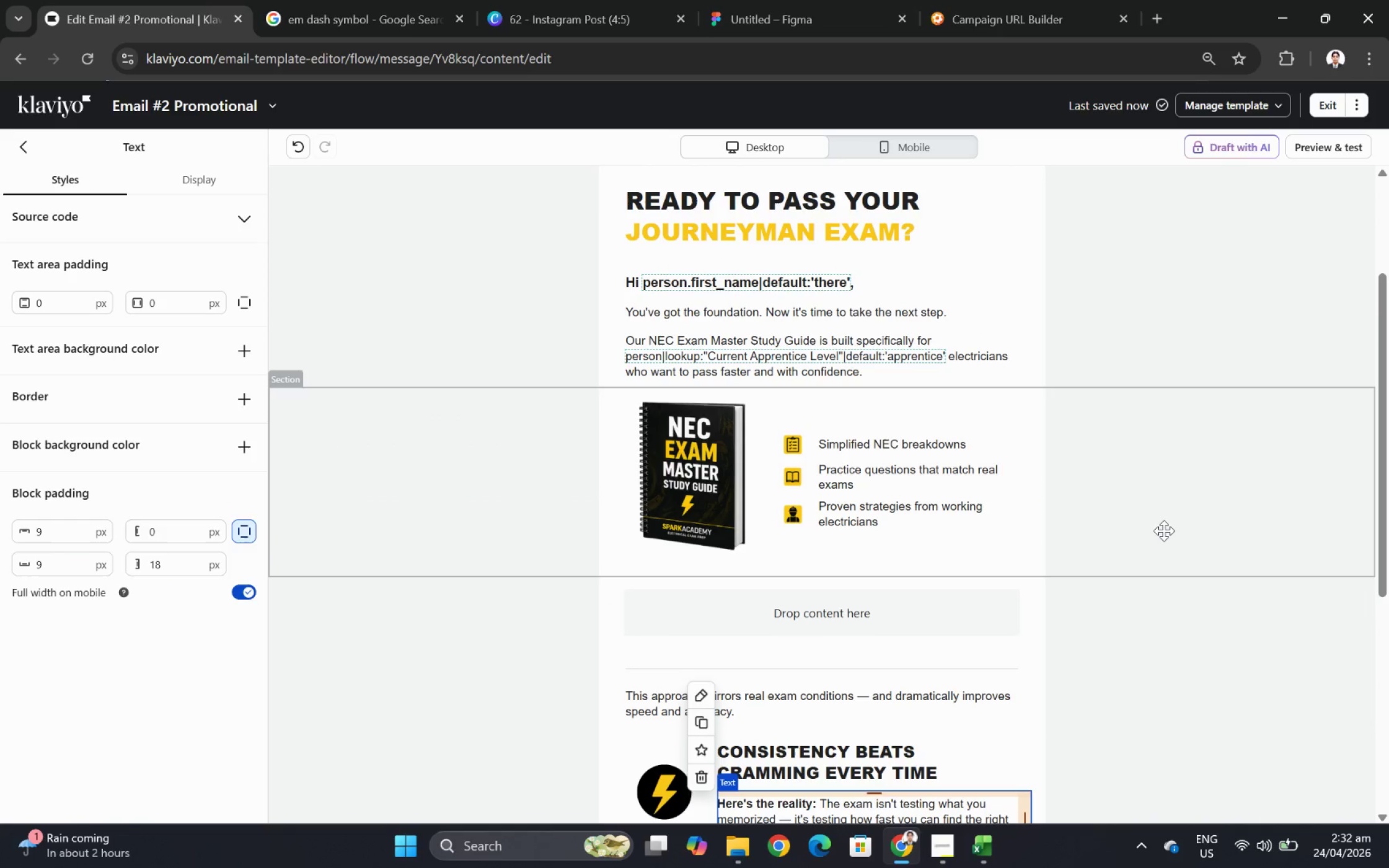 
left_click([1163, 530])
 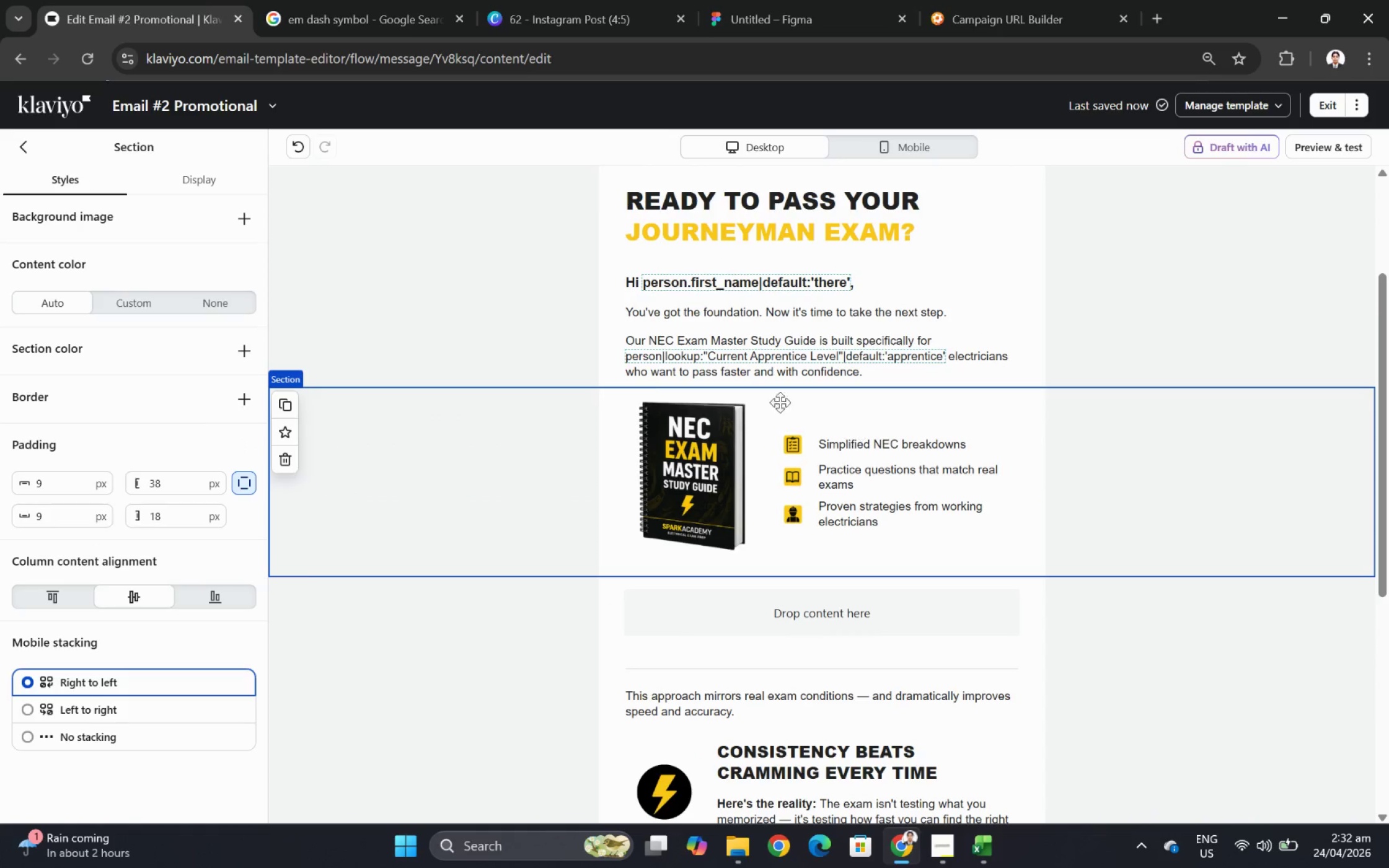 
left_click([663, 652])
 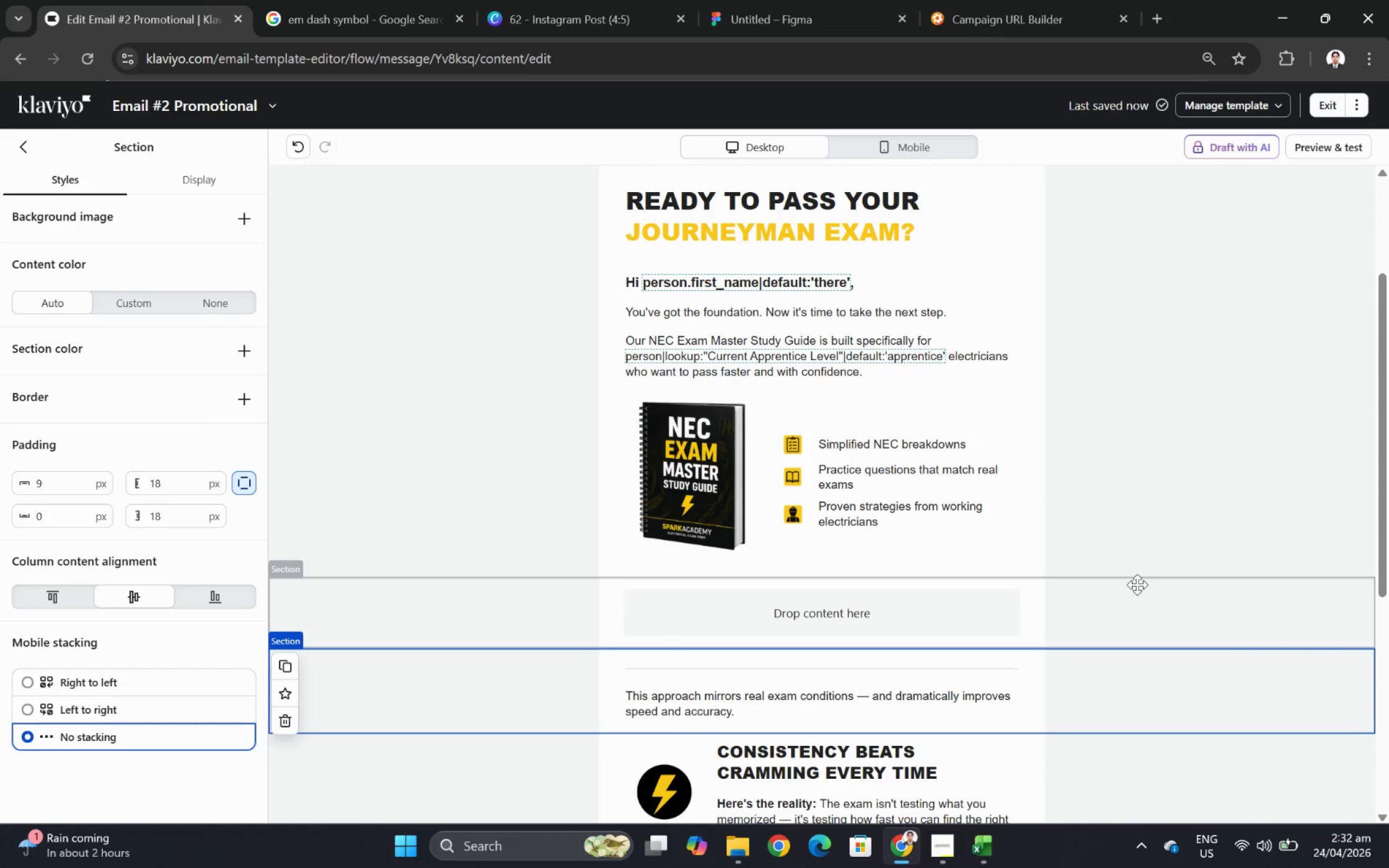 
left_click([1064, 610])
 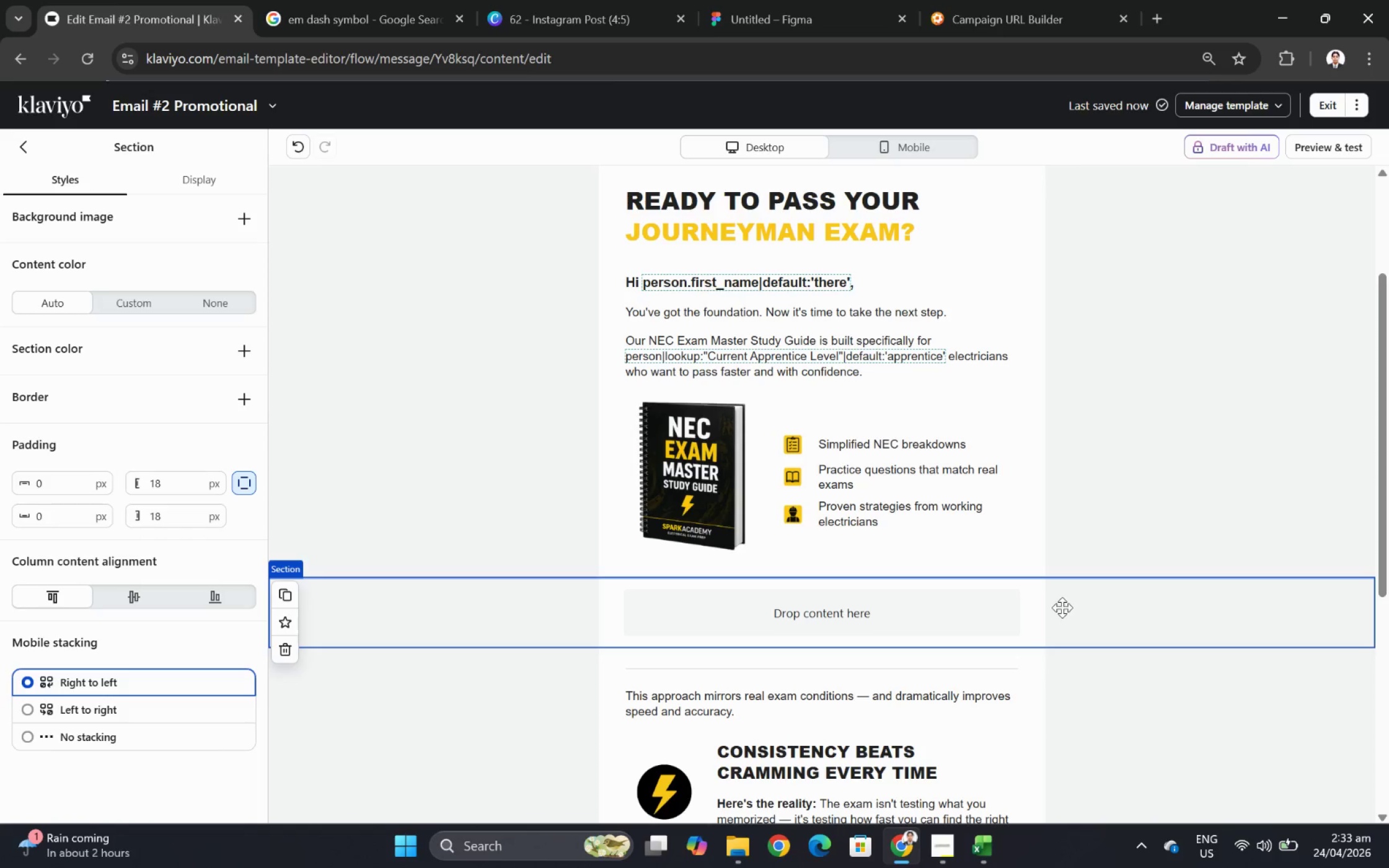 
wait(10.72)
 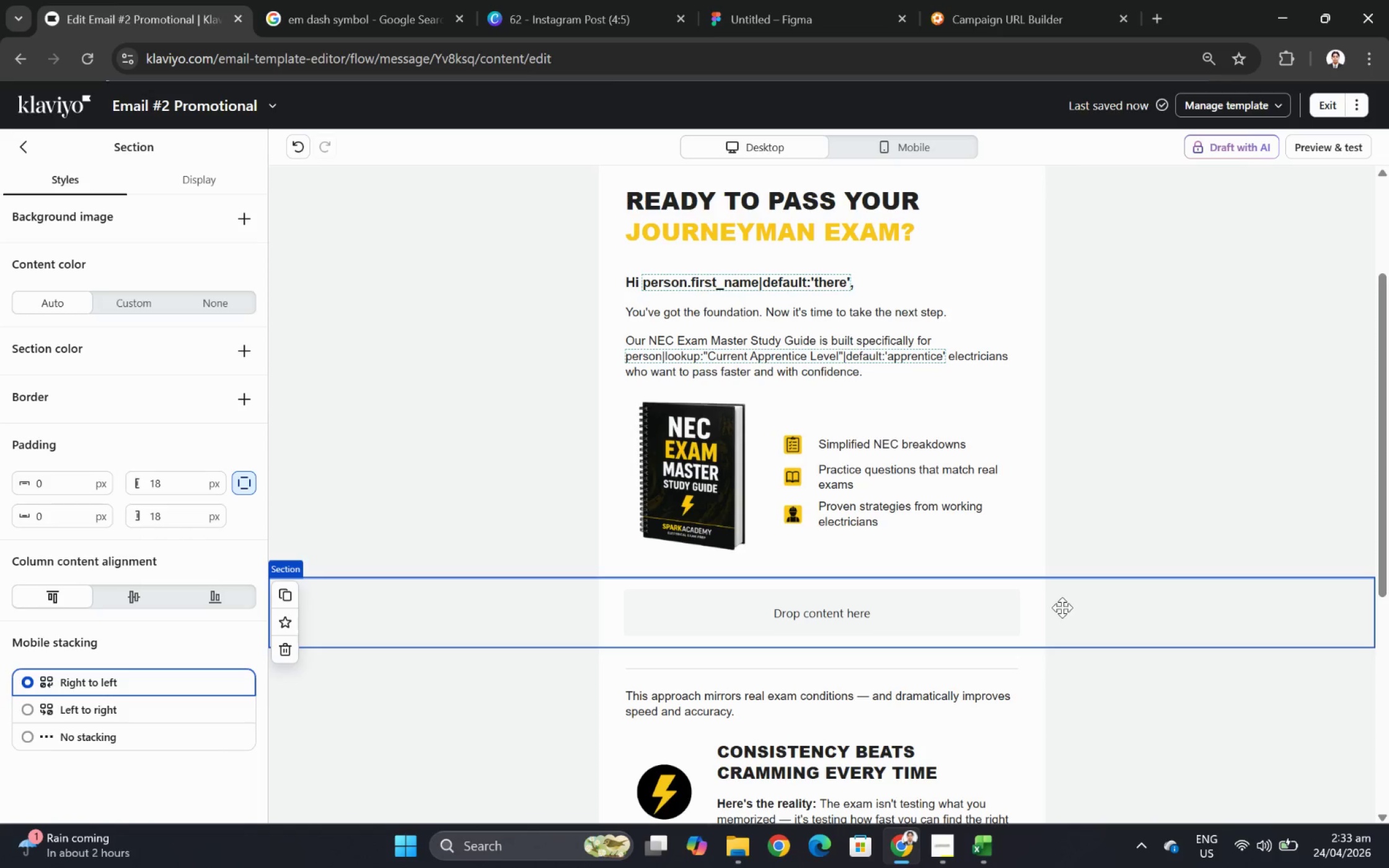 
left_click([31, 151])
 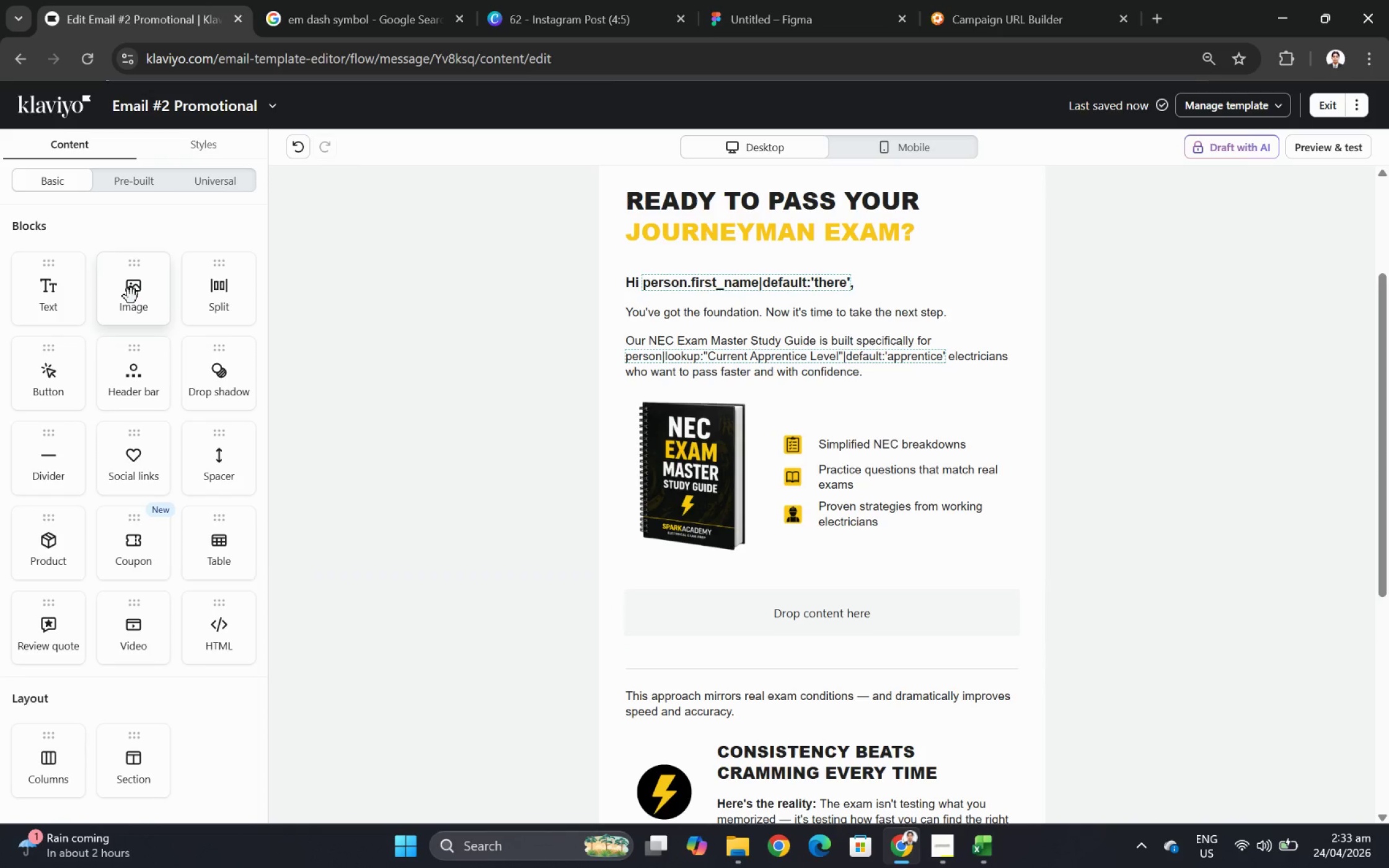 
wait(37.7)
 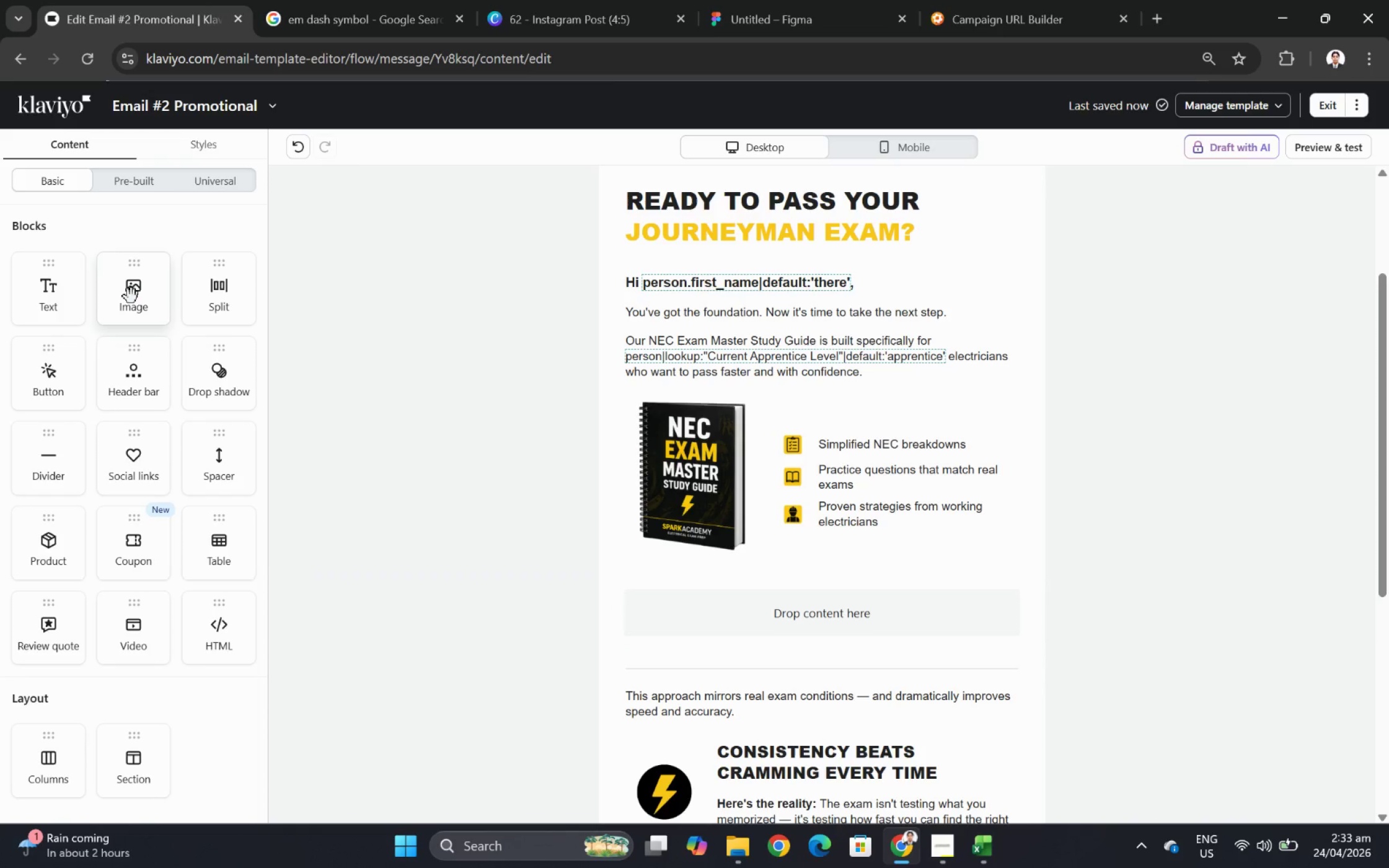 
left_click_drag(start_coordinate=[49, 299], to_coordinate=[770, 626])
 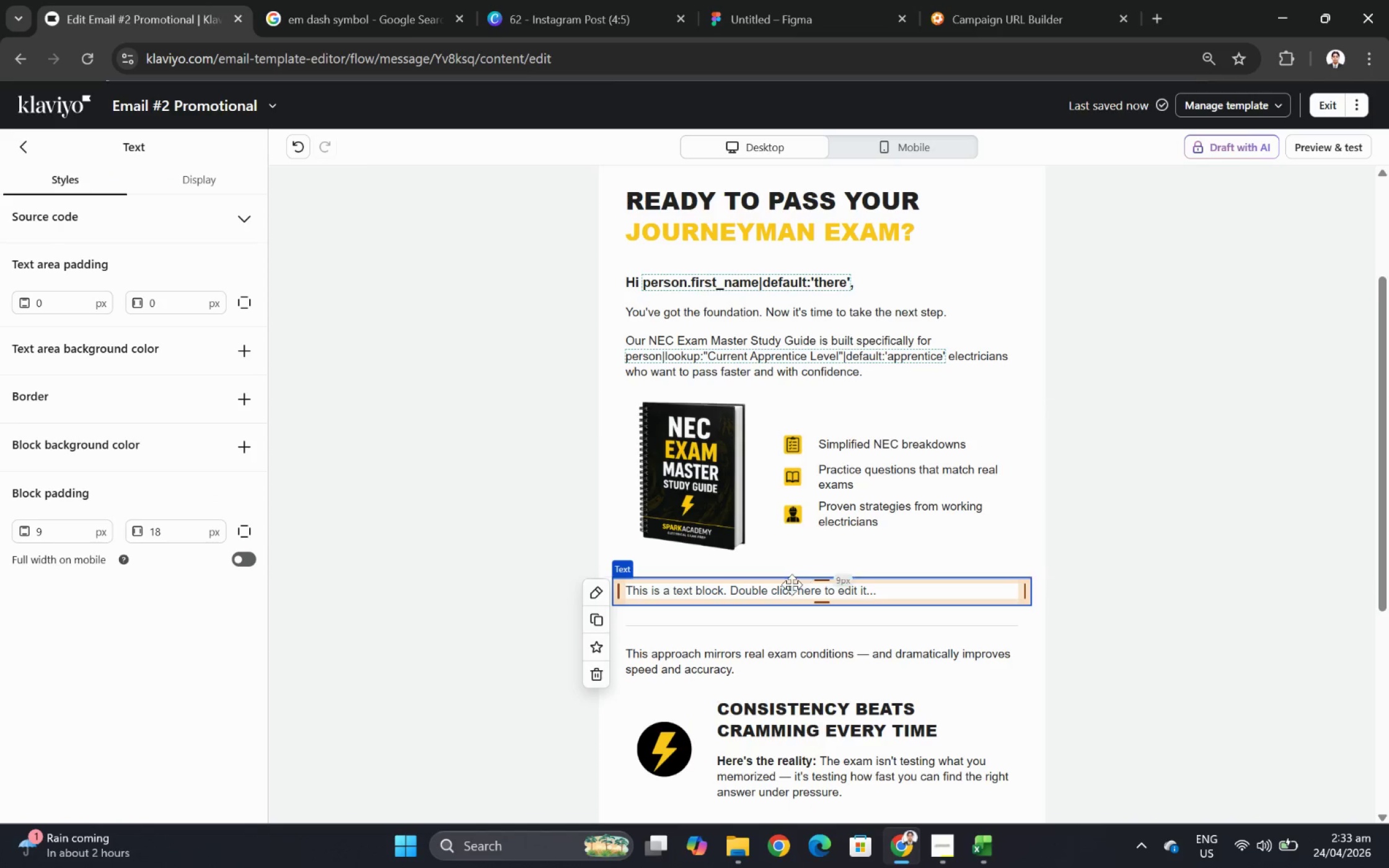 
double_click([788, 590])
 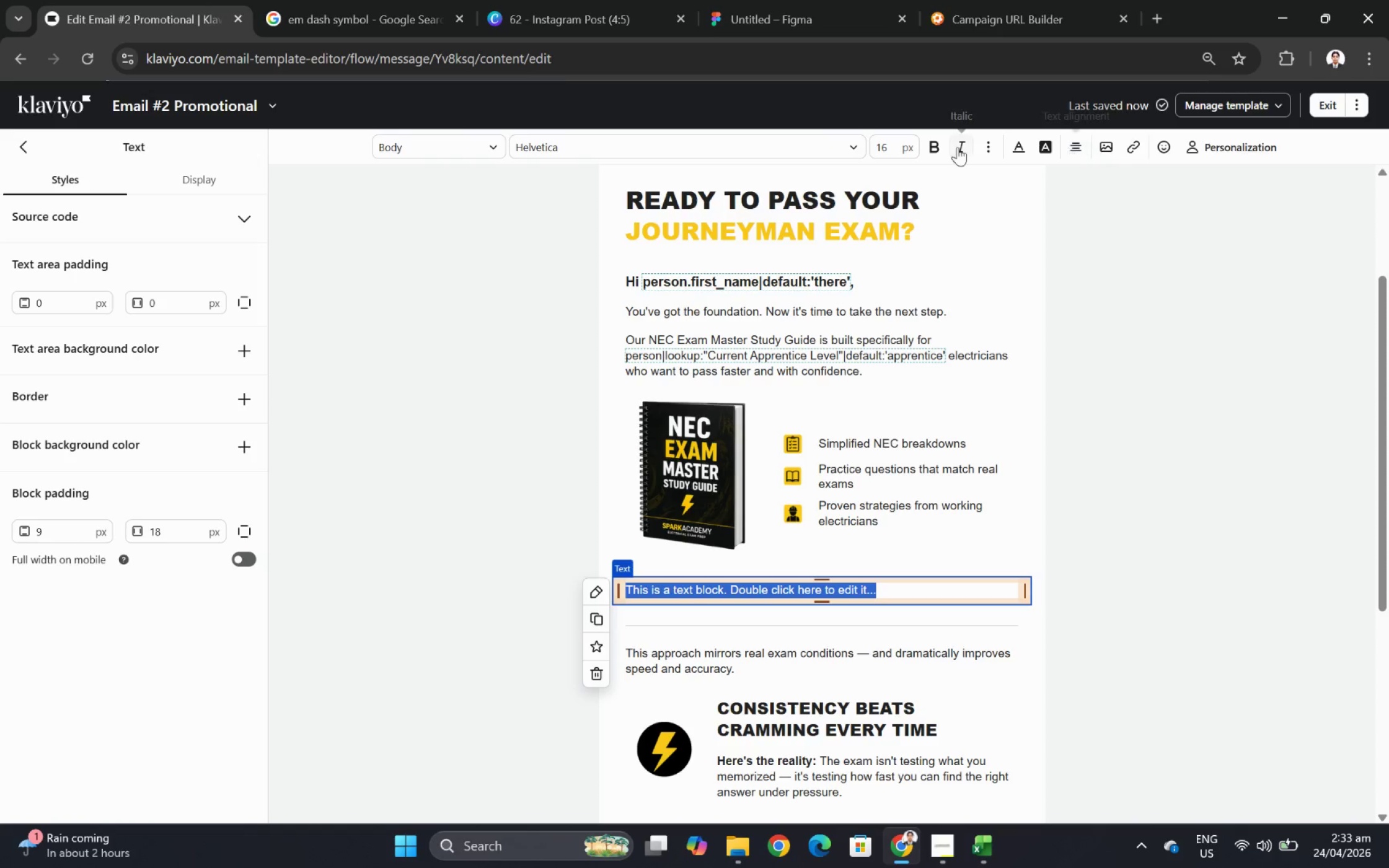 
double_click([892, 149])
 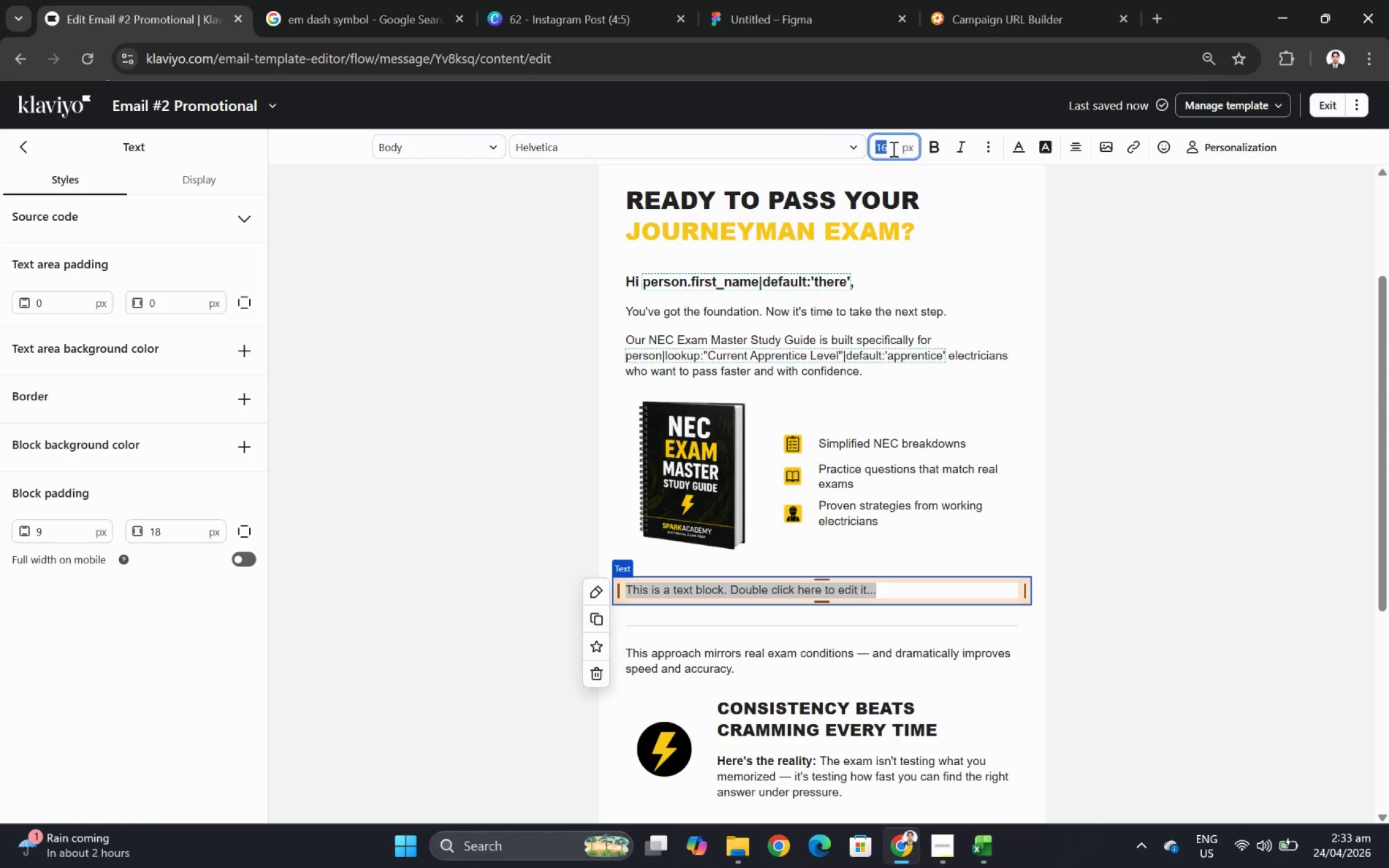 
key(Numpad2)
 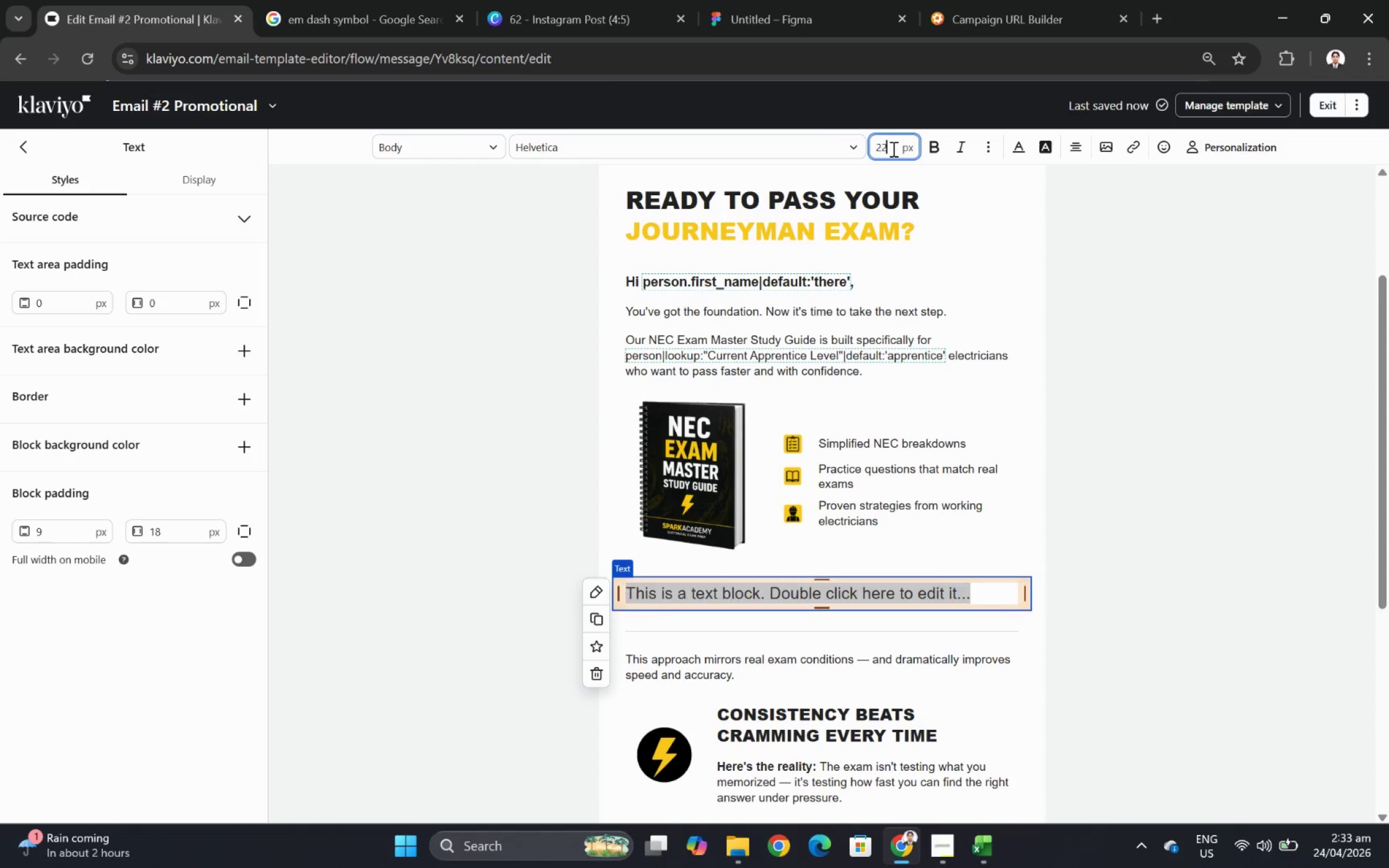 
key(Numpad2)
 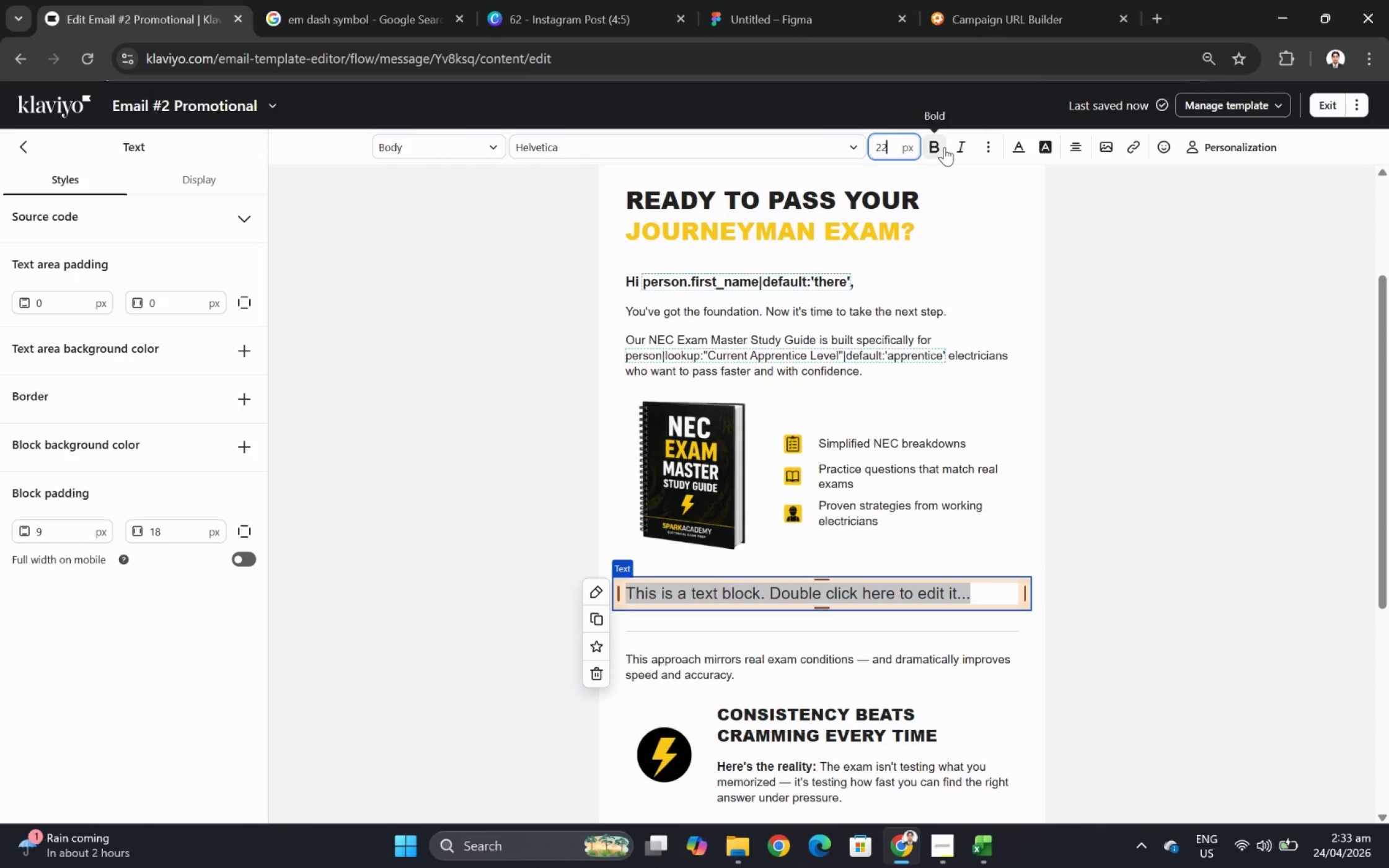 
left_click([886, 149])
 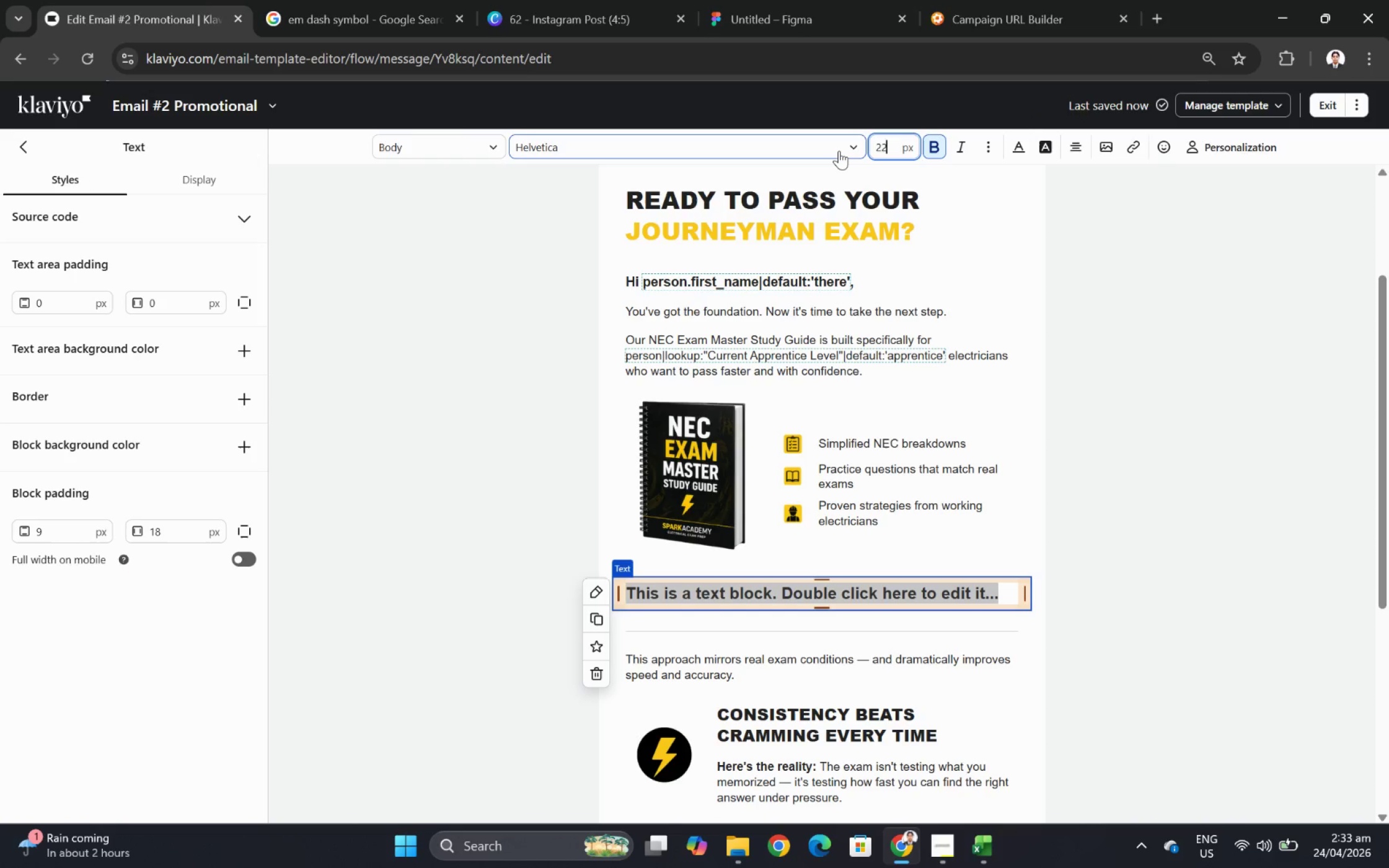 
left_click([839, 151])
 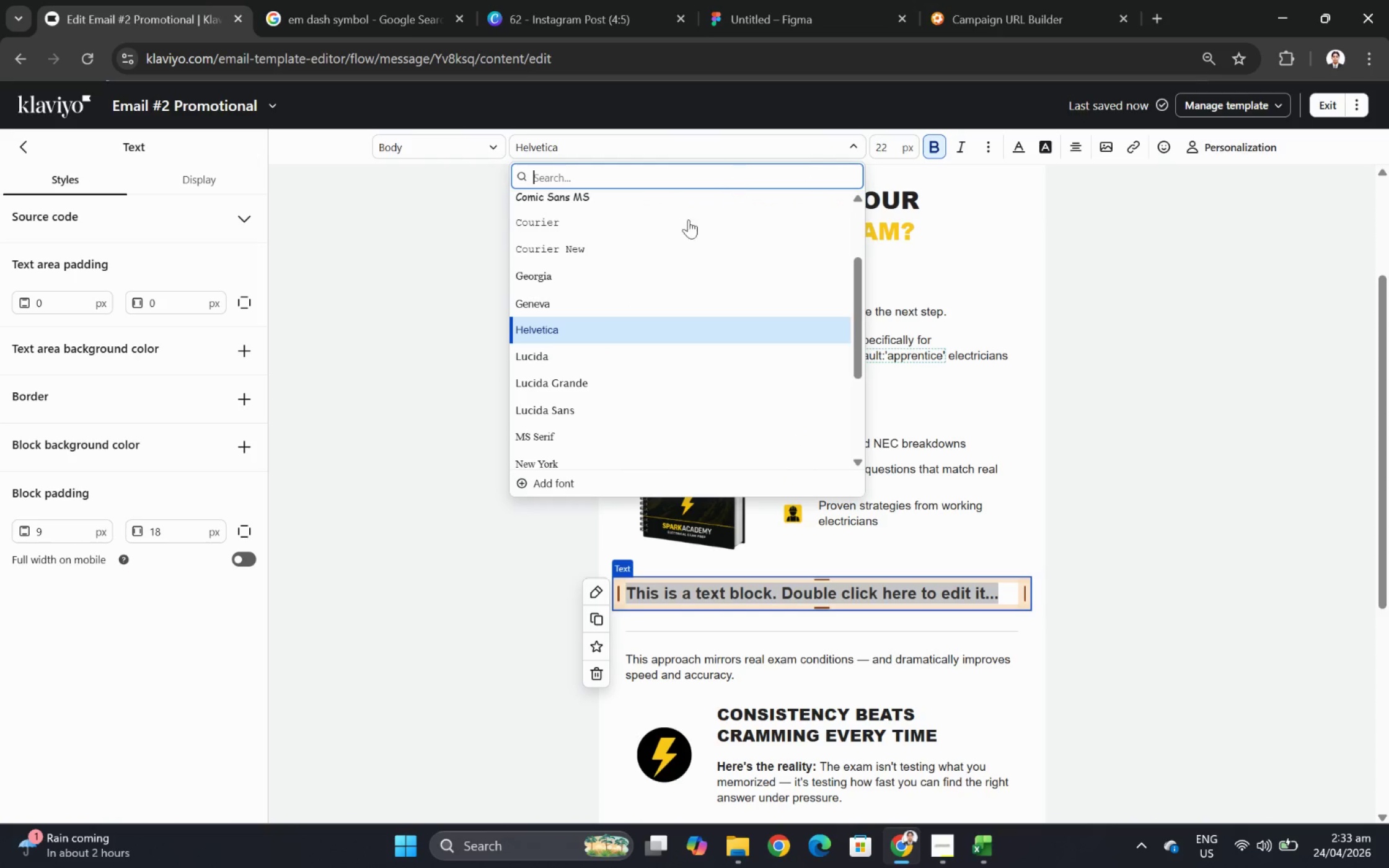 
left_click([650, 258])
 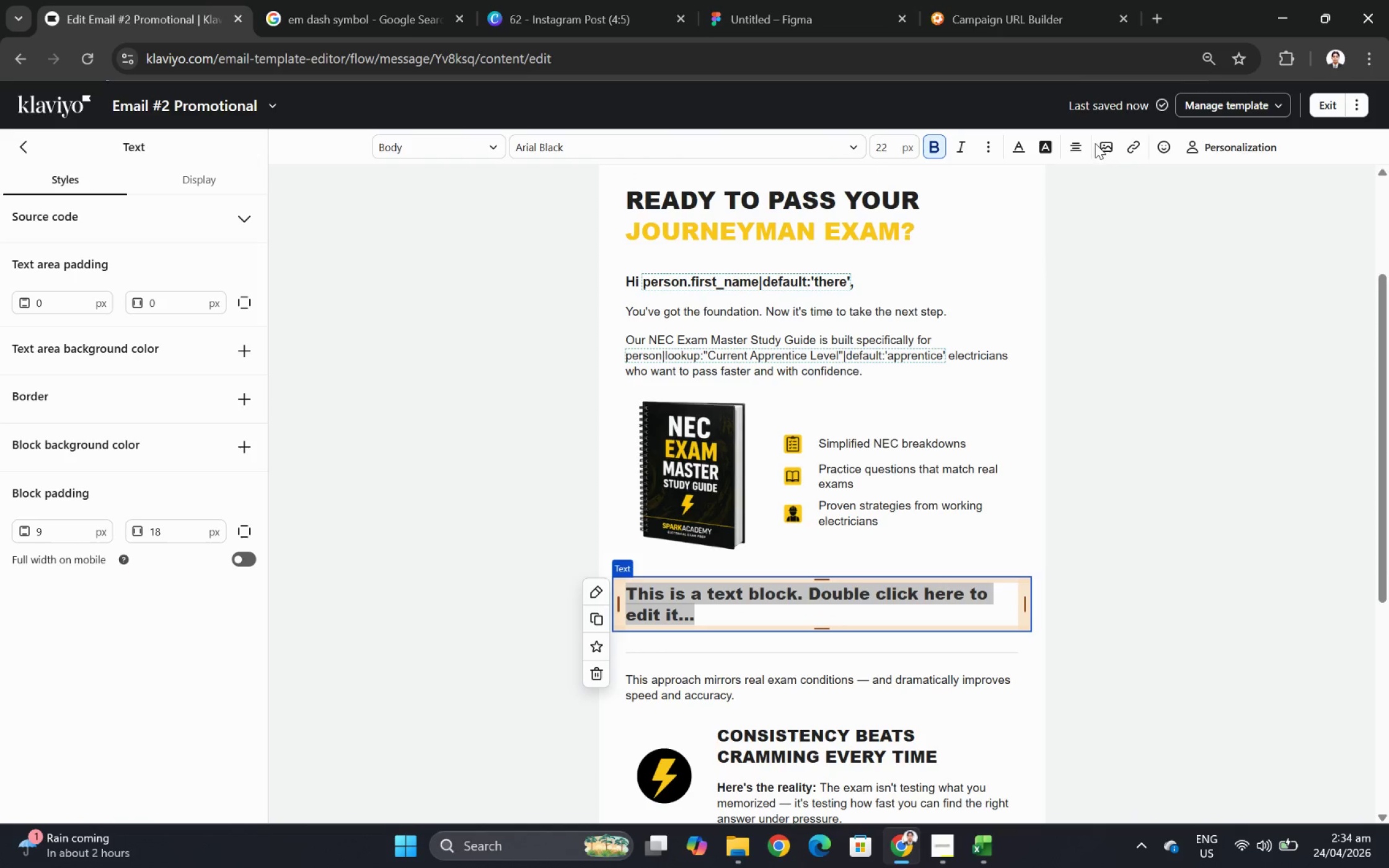 
scroll: coordinate [651, 271], scroll_direction: up, amount: 7.0
 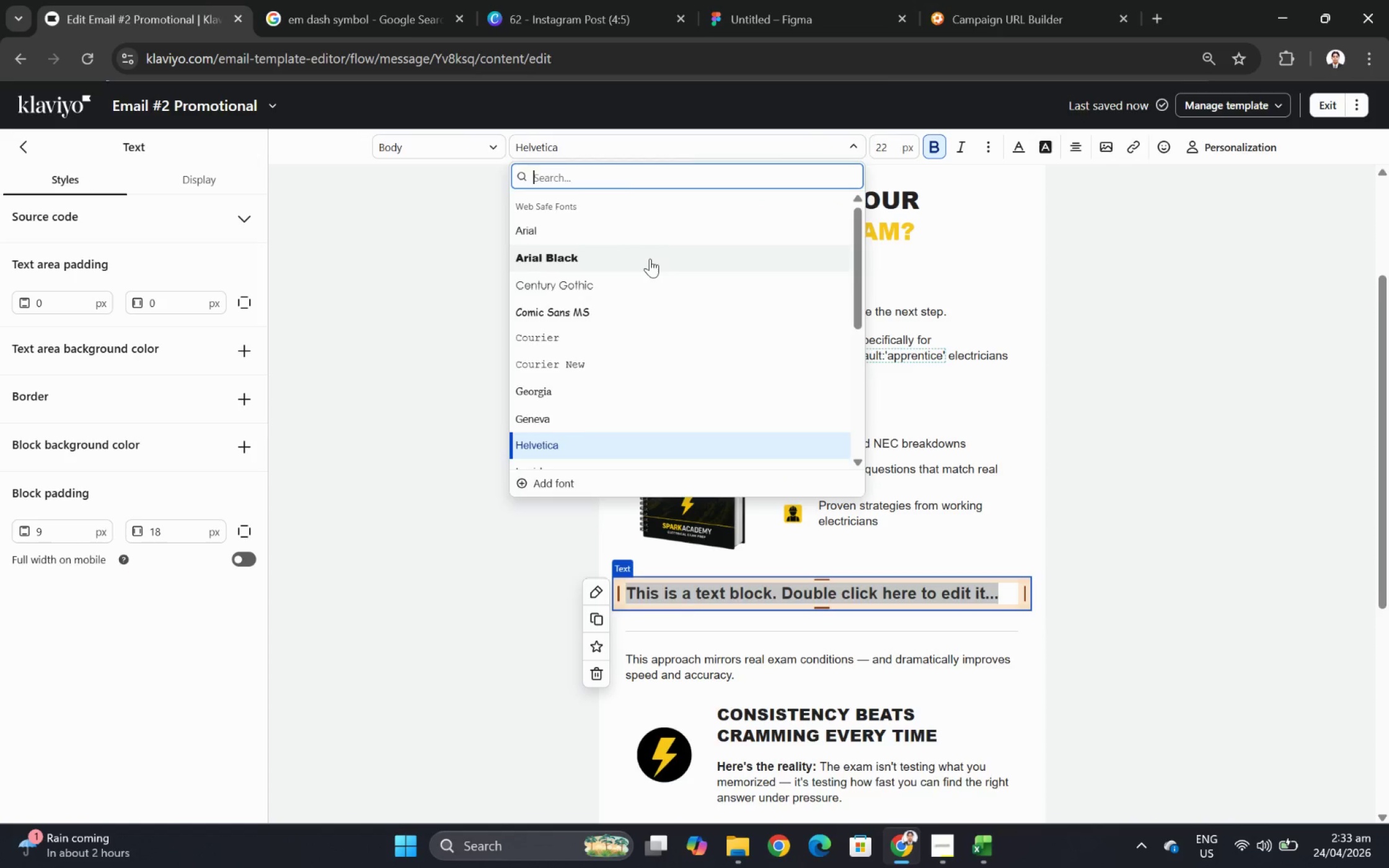 
left_click([1070, 146])
 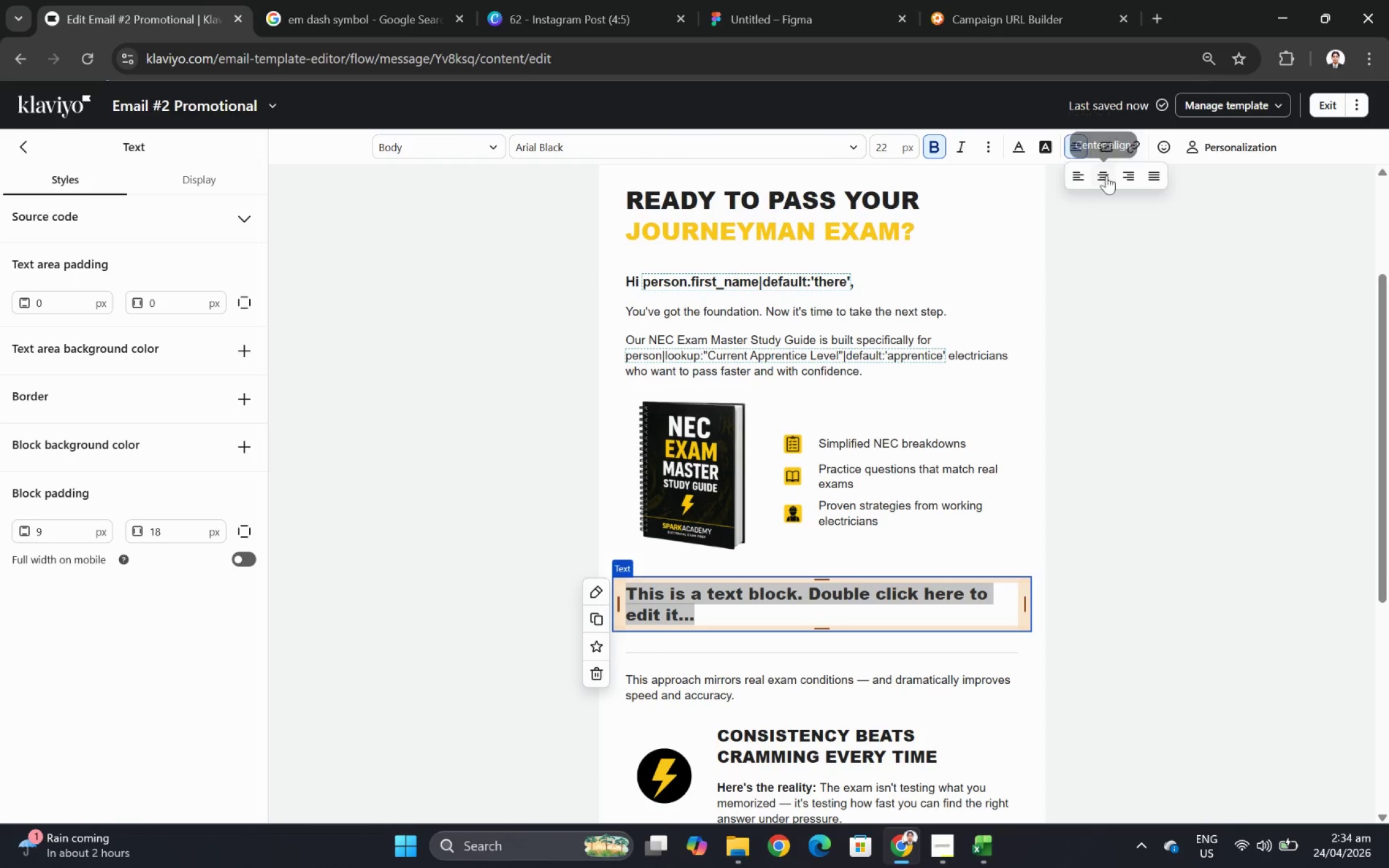 
double_click([1108, 178])
 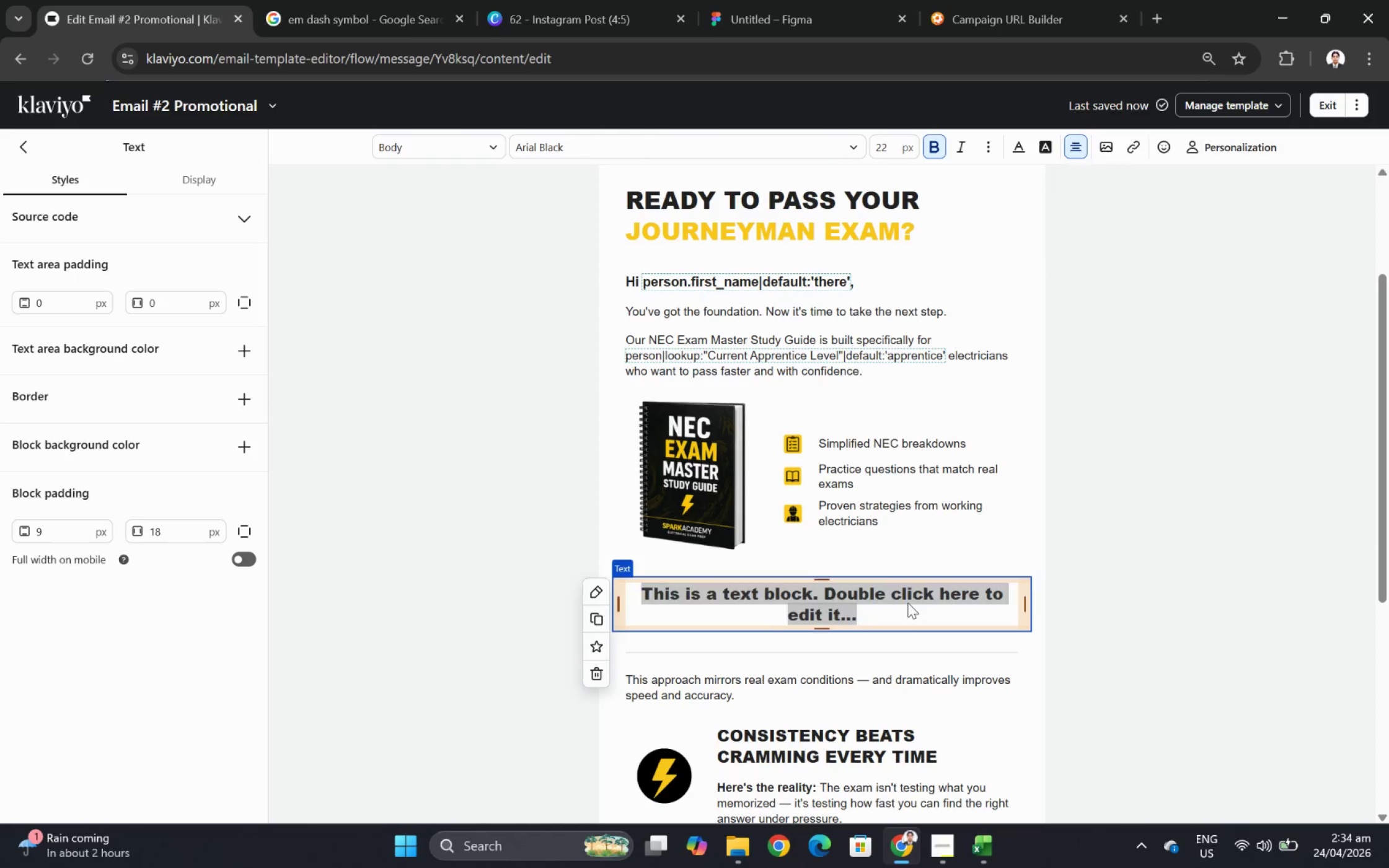 
double_click([1103, 568])
 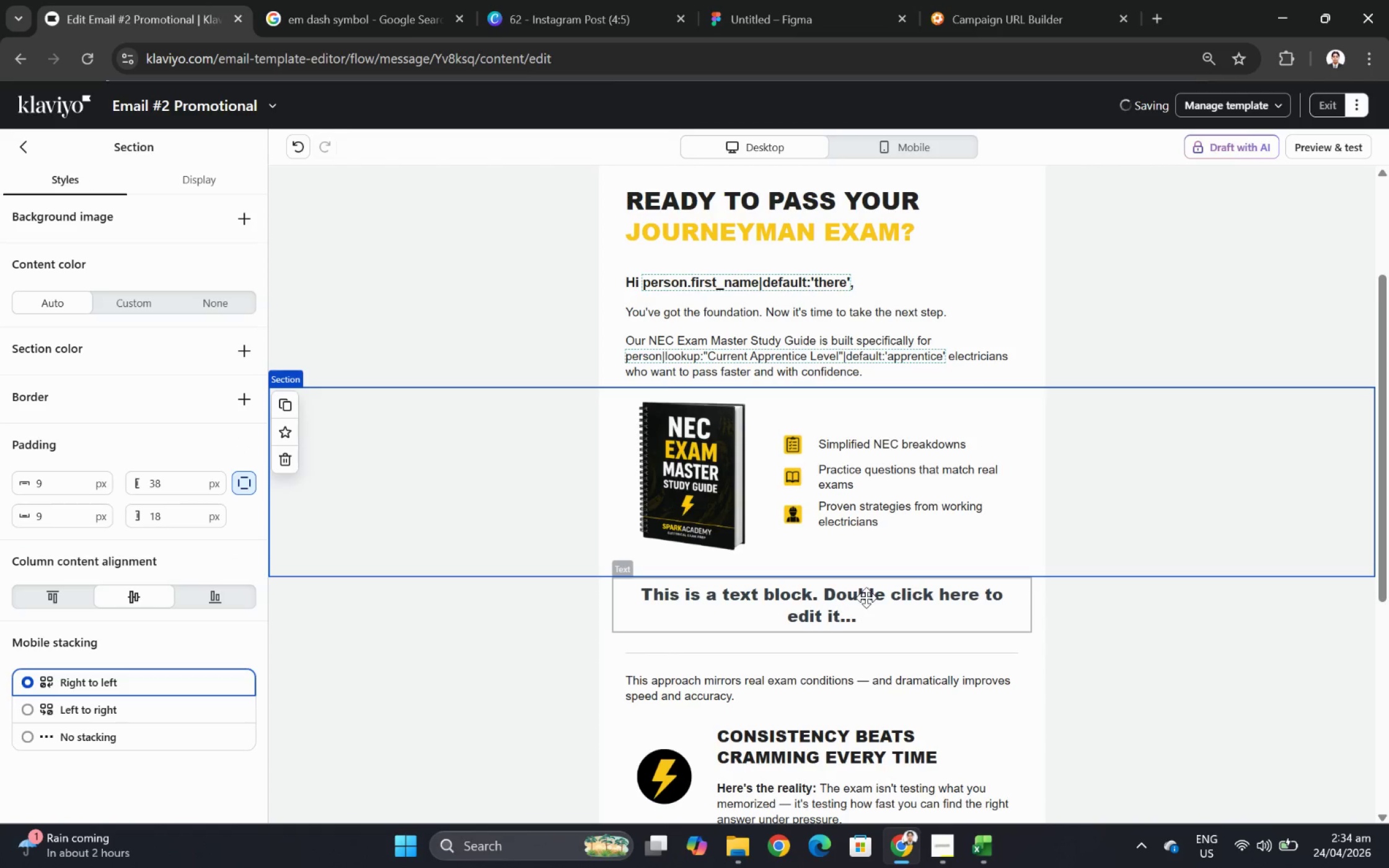 
double_click([866, 597])
 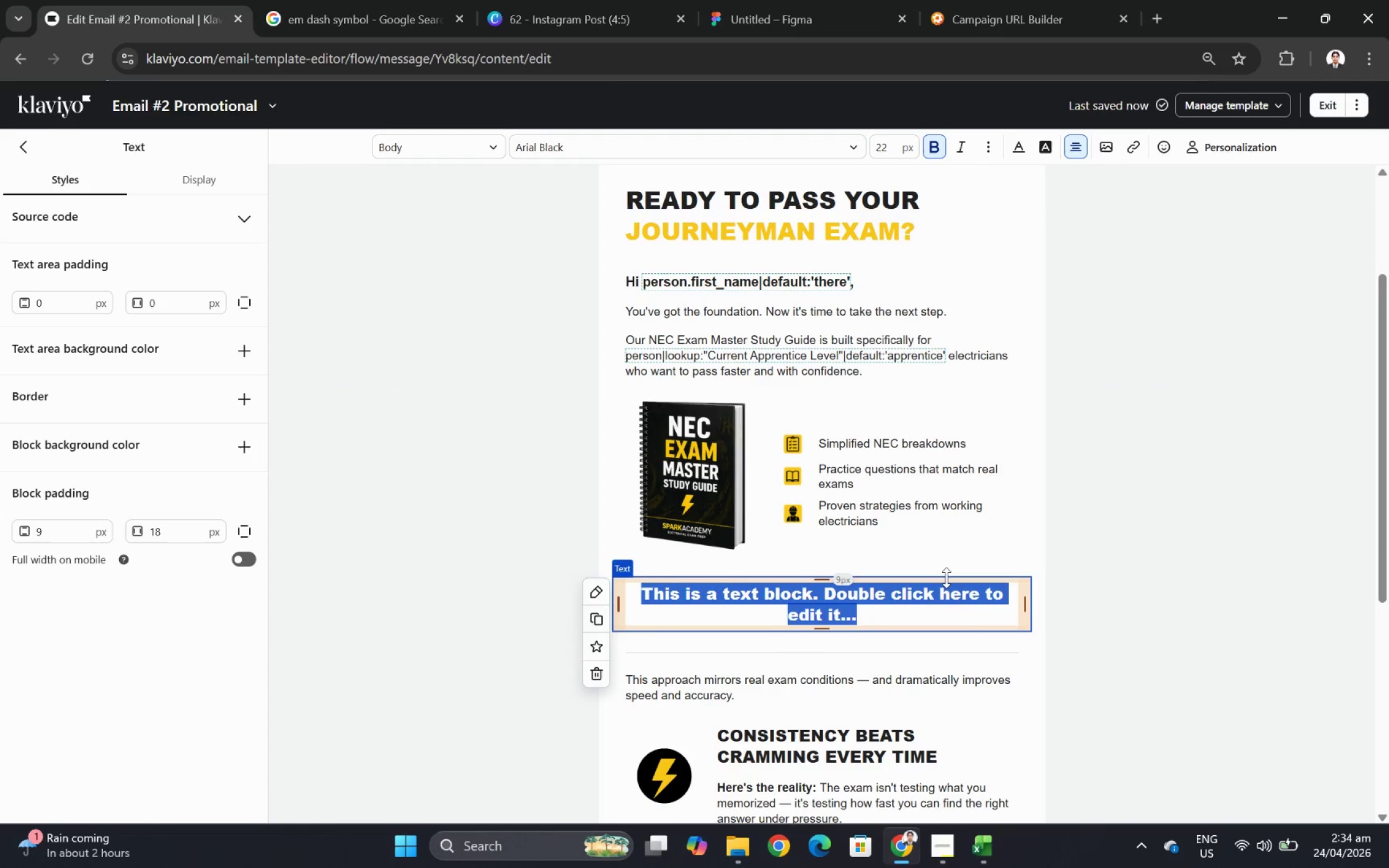 
type(LIMITED OFFER)
 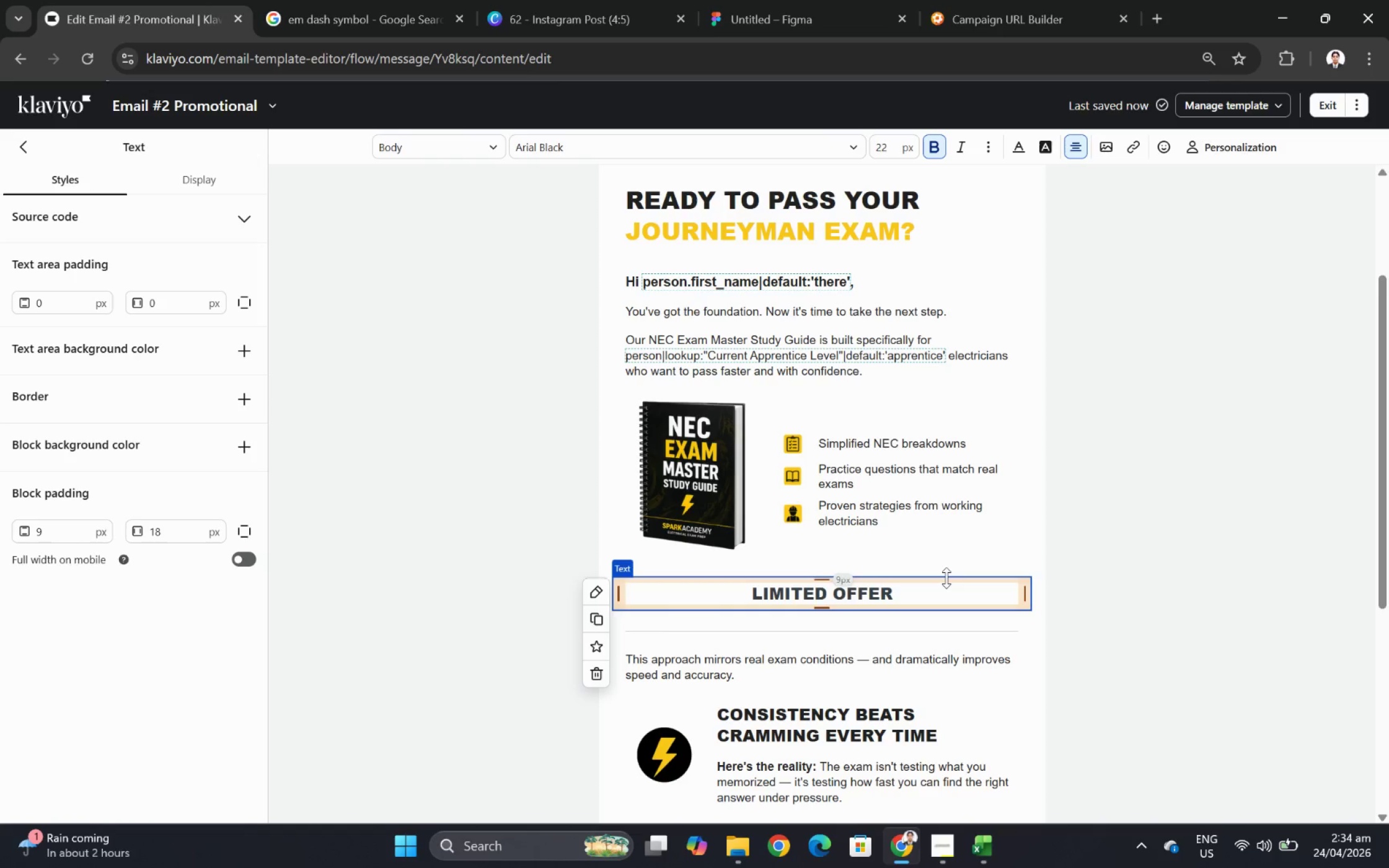 
key(Space)
 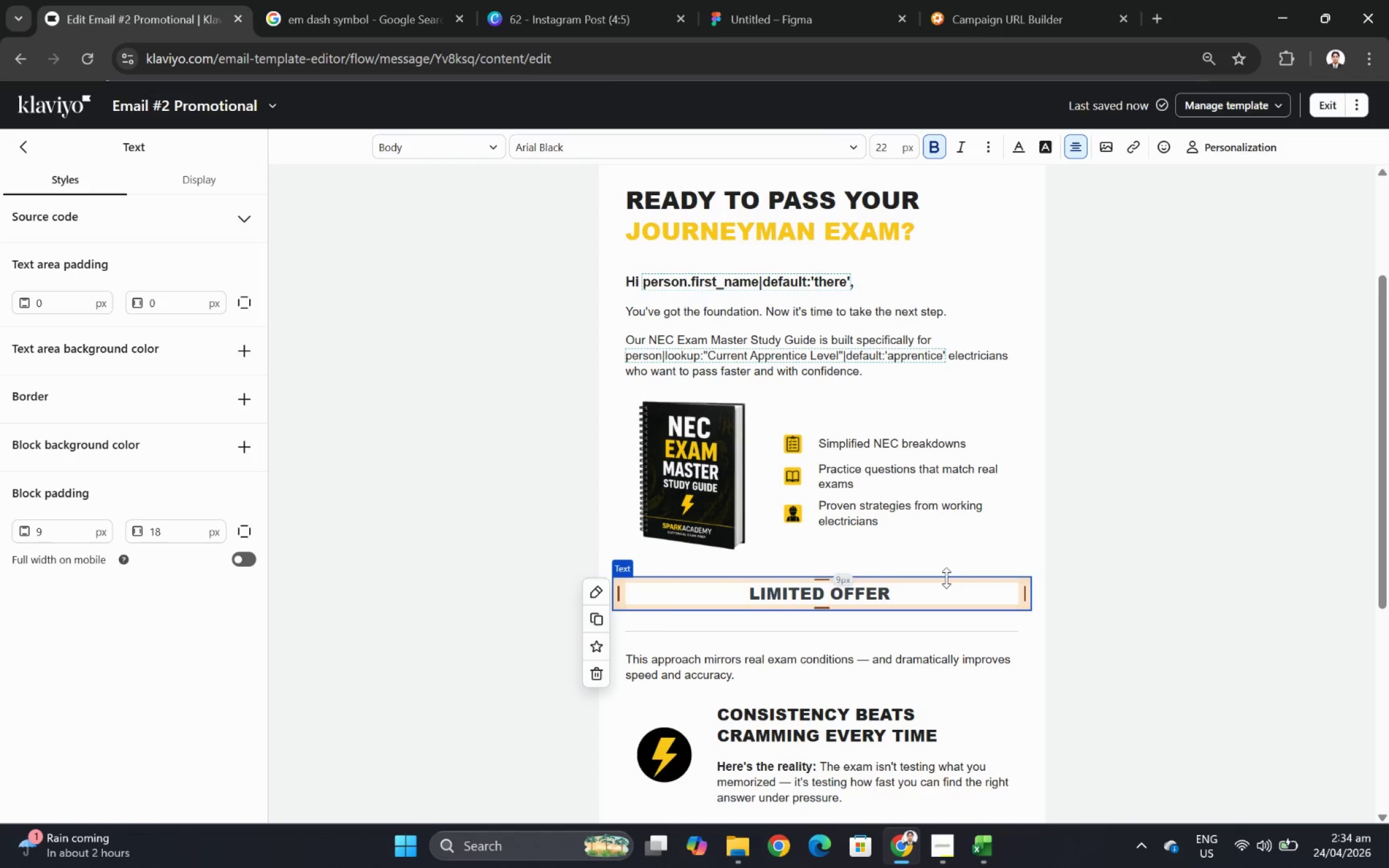 
key(Shift+Semicolon)
 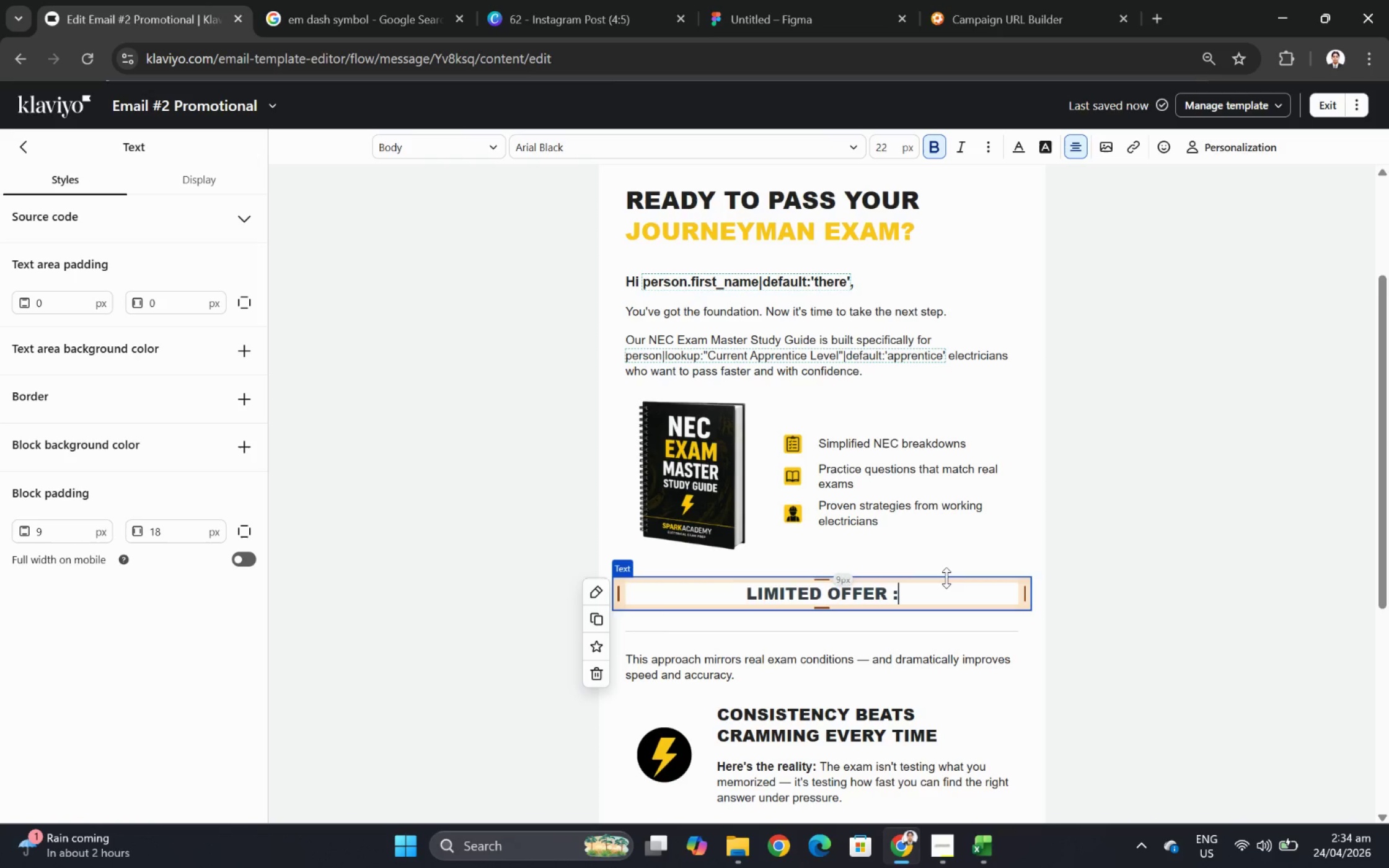 
key(Space)
 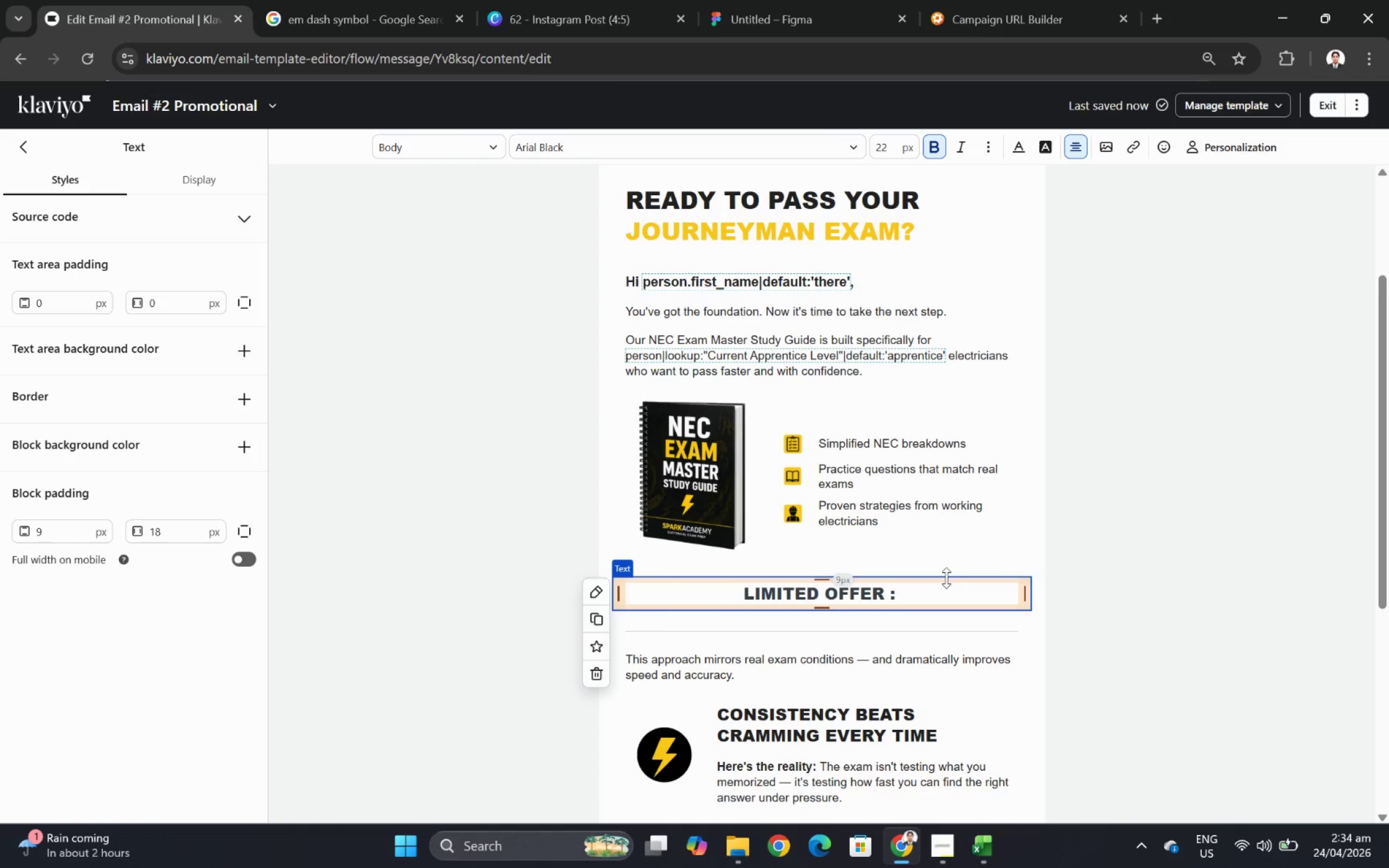 
wait(5.5)
 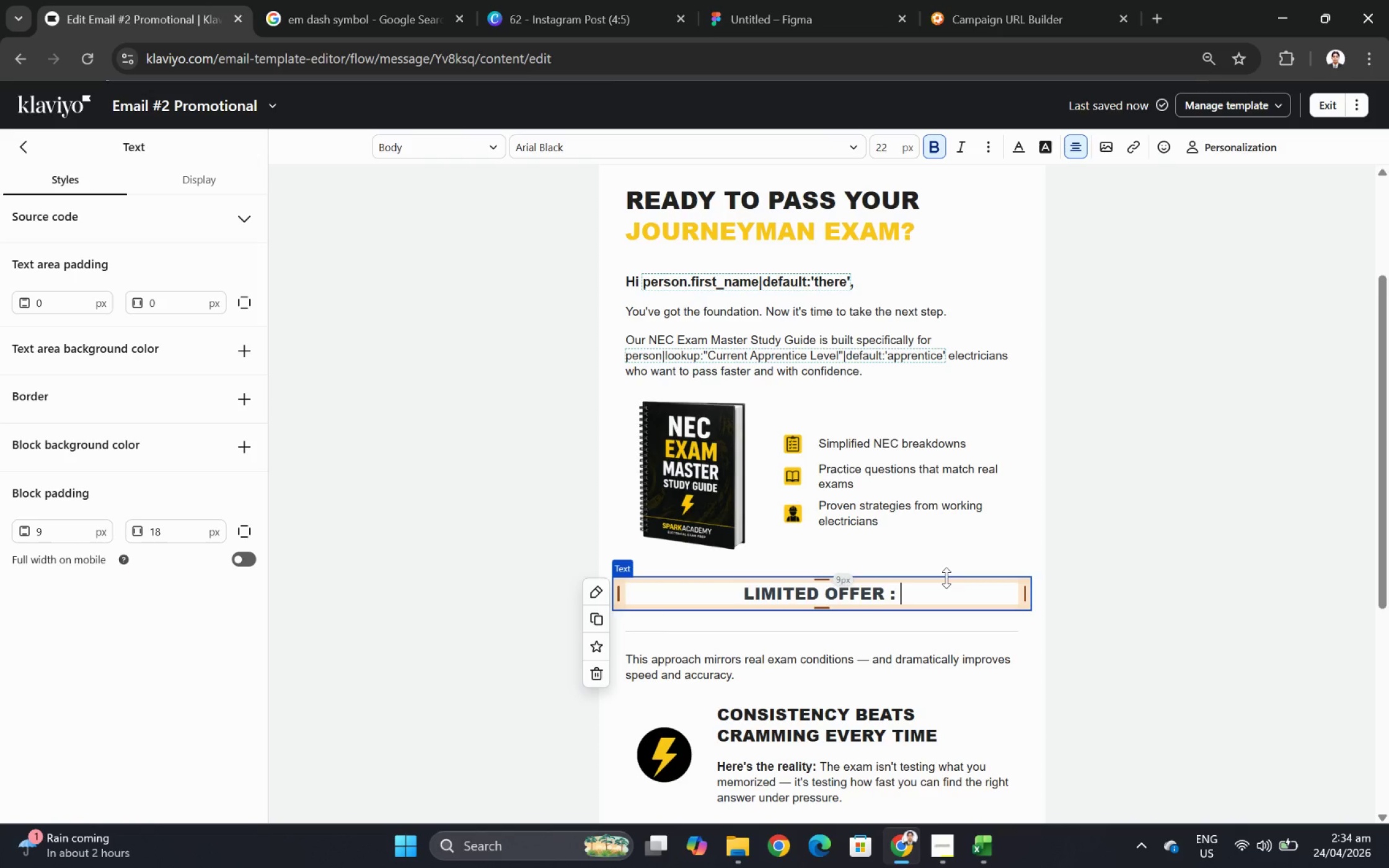 
type(GET 15)
 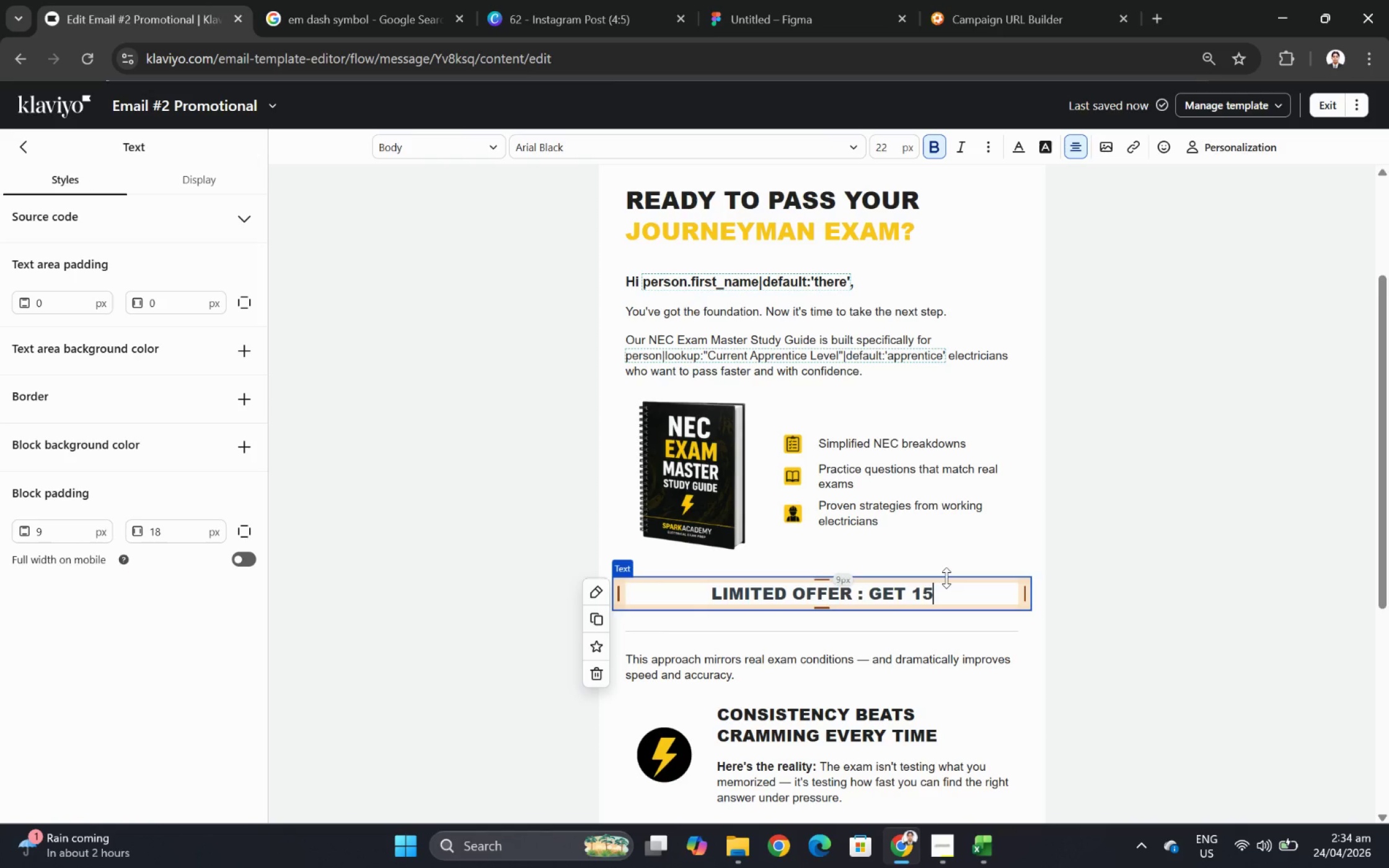 
type(% OFF!)
 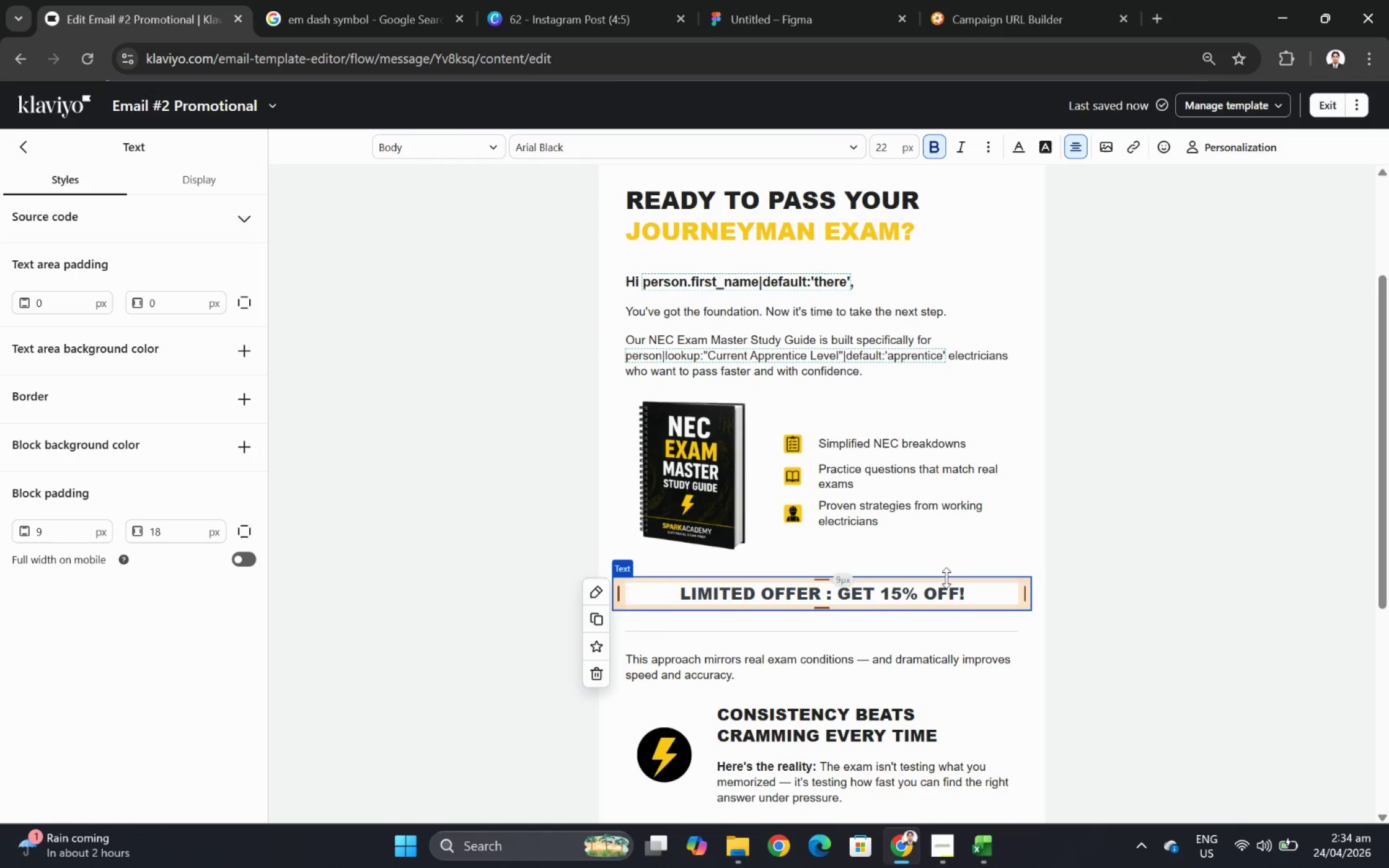 
wait(6.99)
 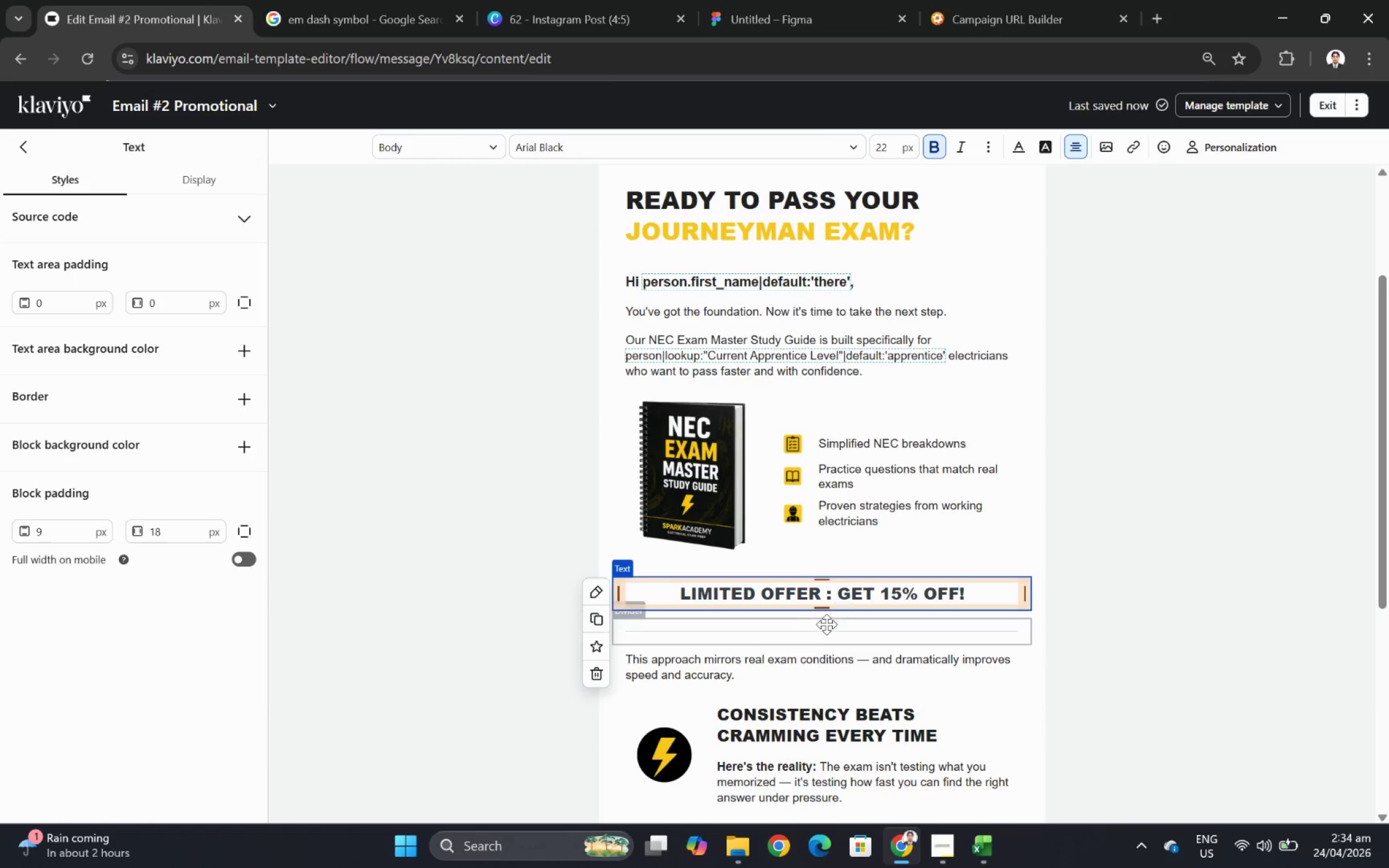 
left_click_drag(start_coordinate=[832, 591], to_coordinate=[673, 592])
 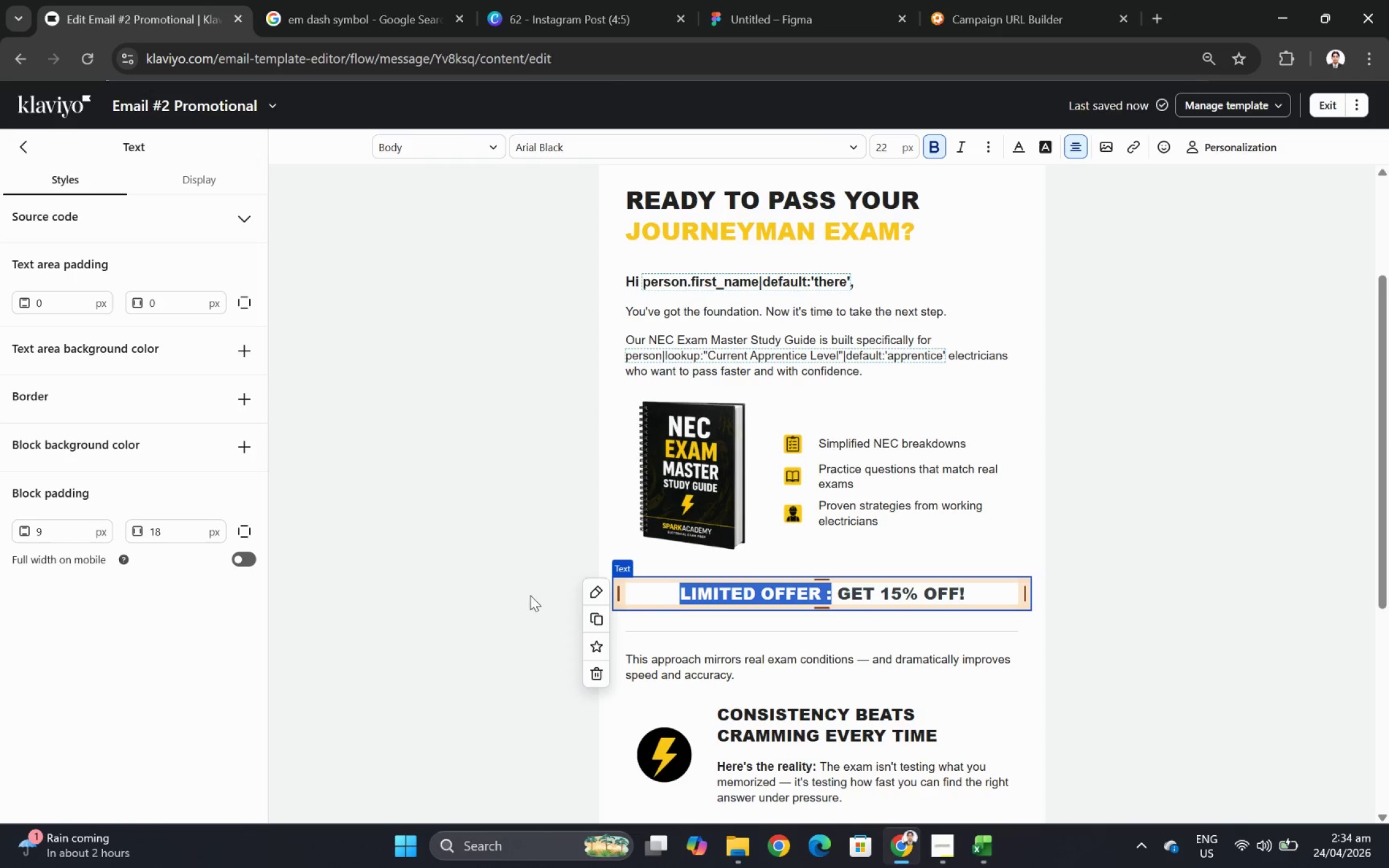 
left_click([527, 593])
 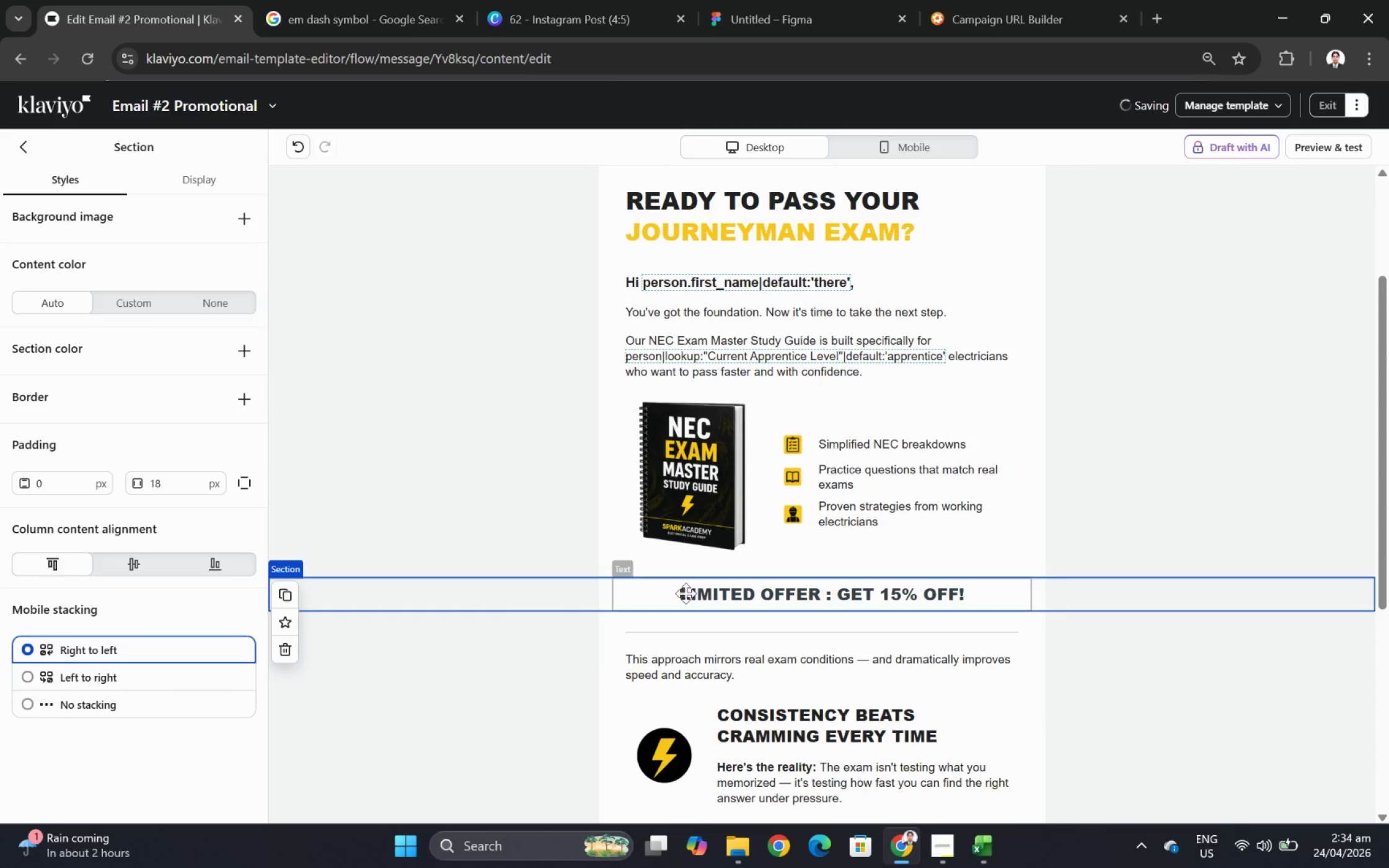 
left_click([686, 593])
 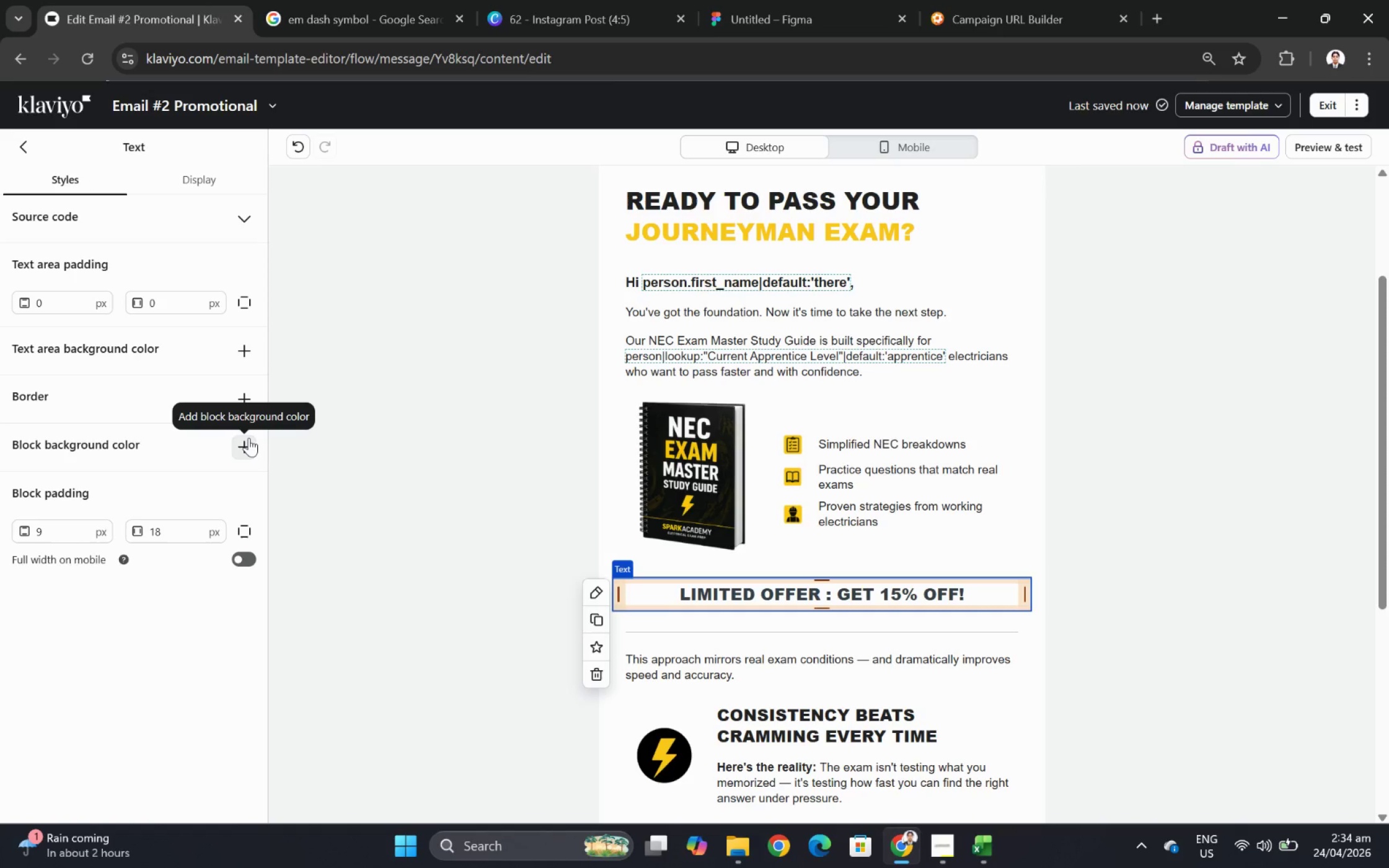 
left_click([249, 437])
 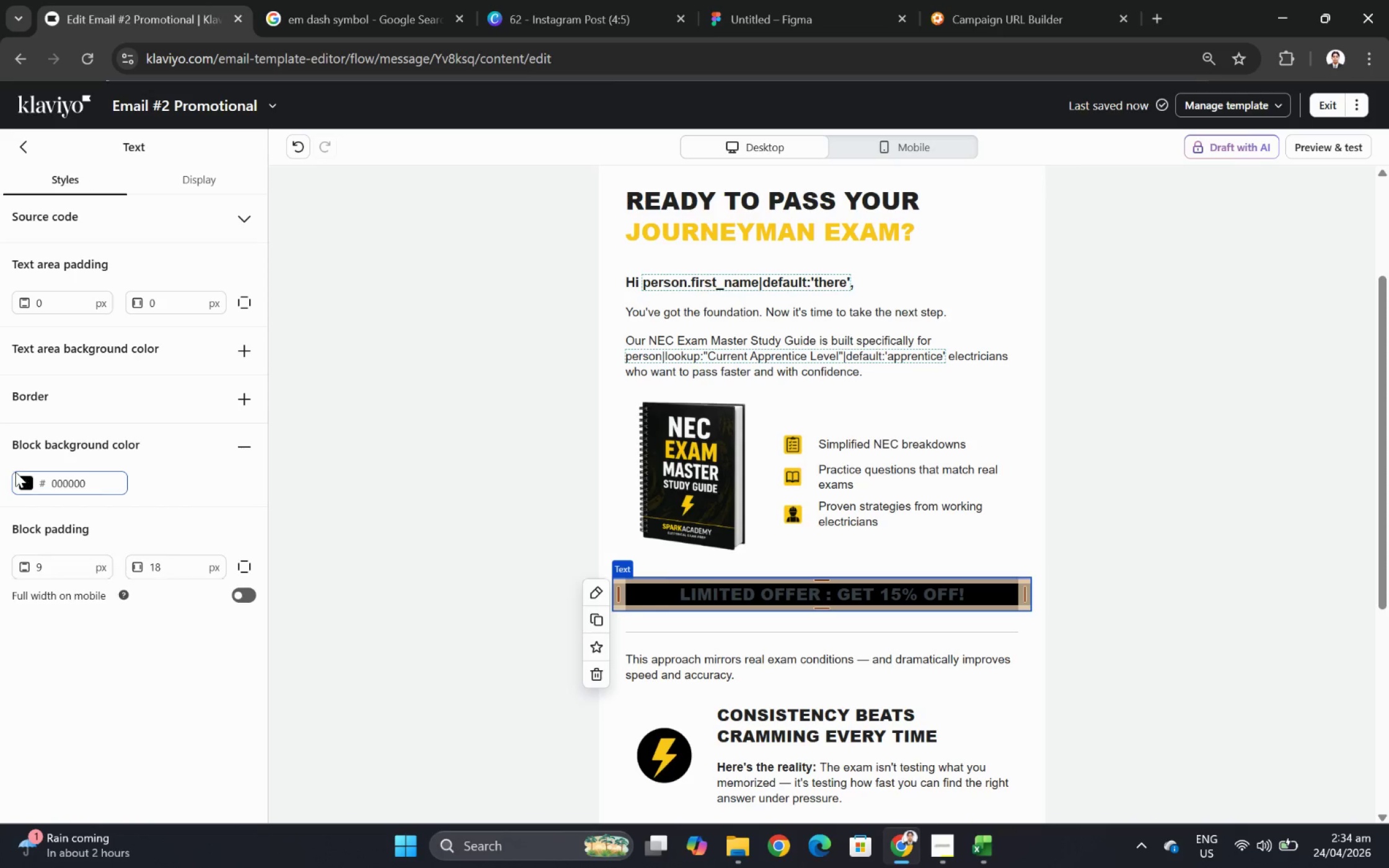 
left_click([25, 481])
 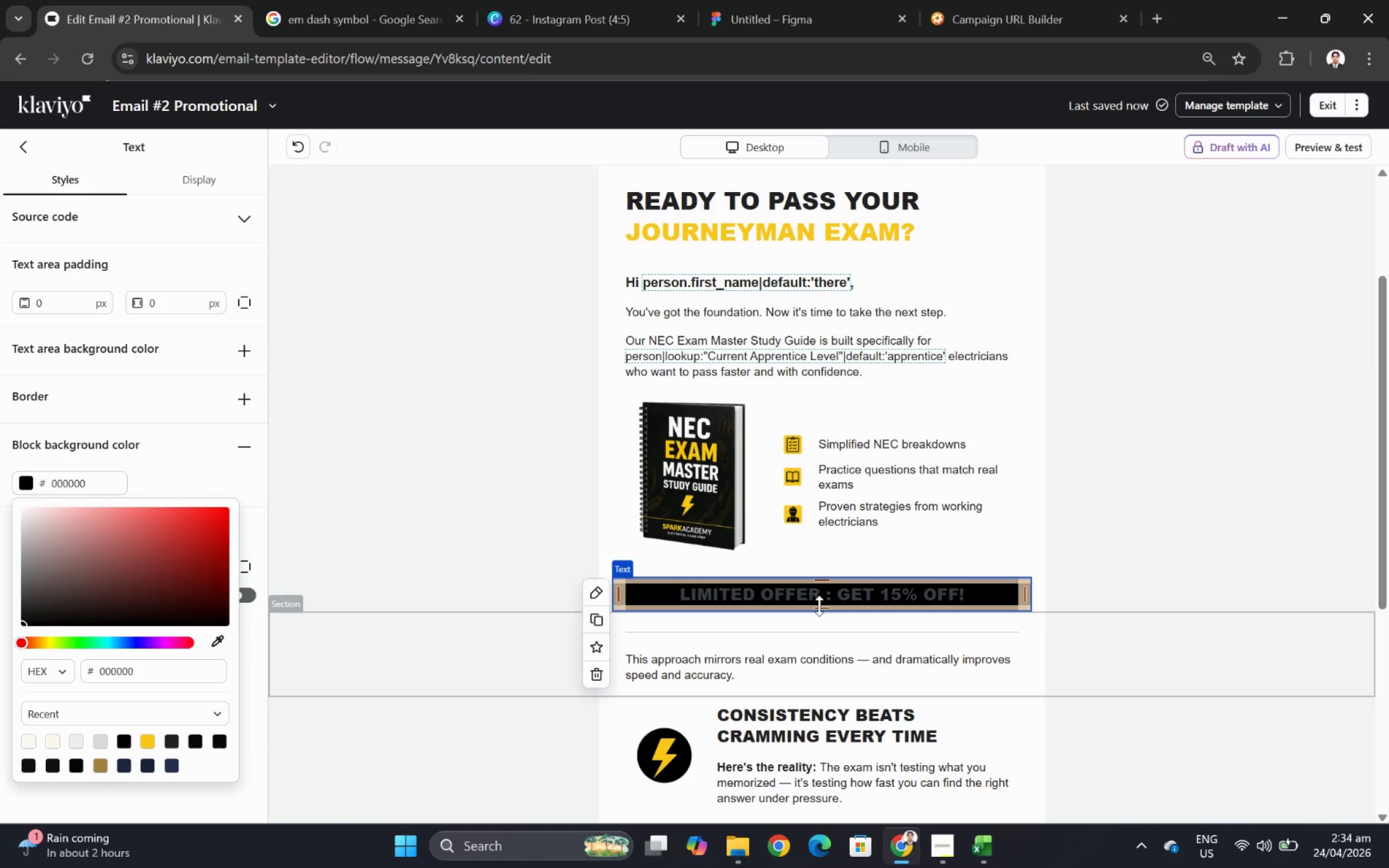 
wait(5.07)
 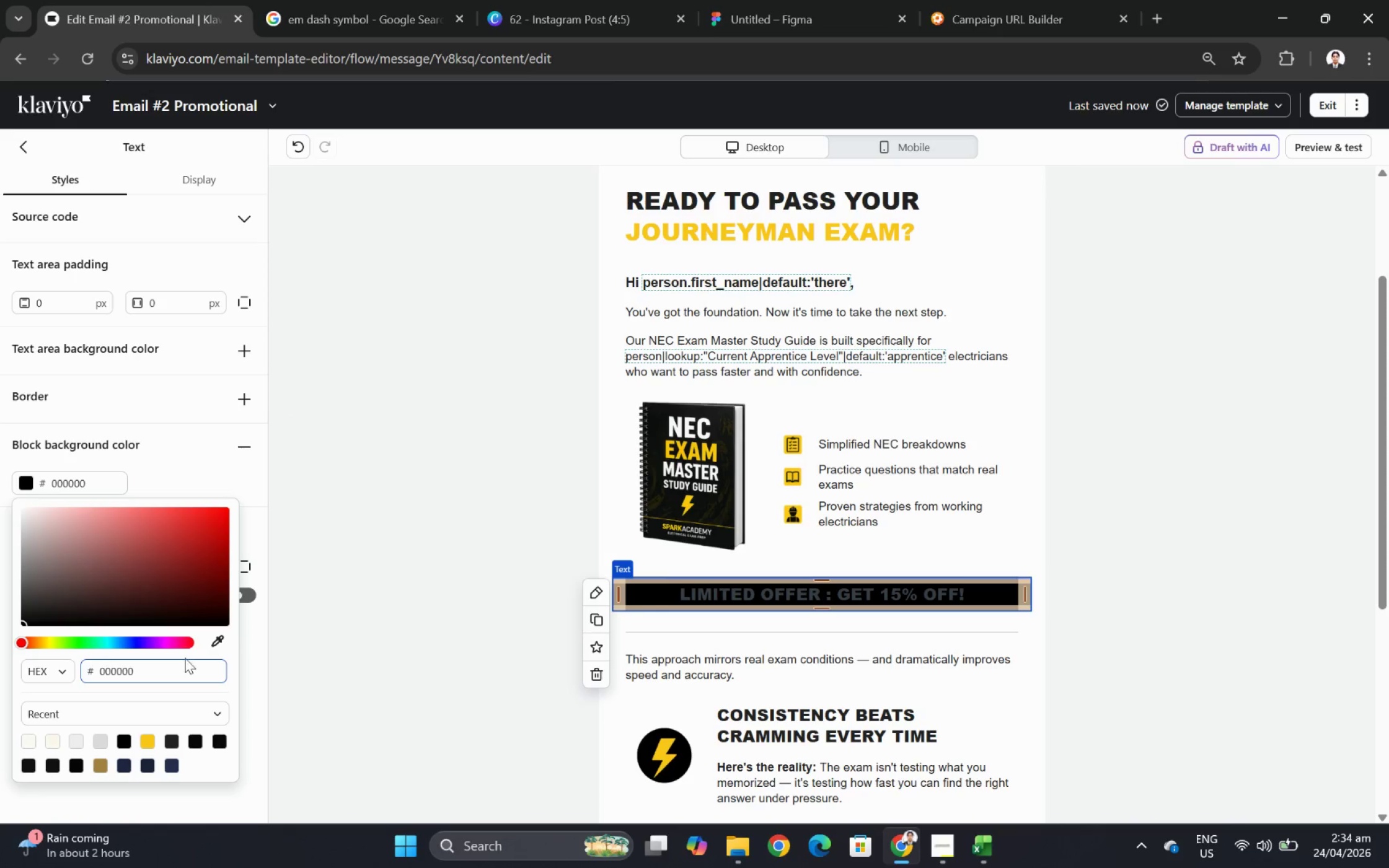 
left_click([244, 405])
 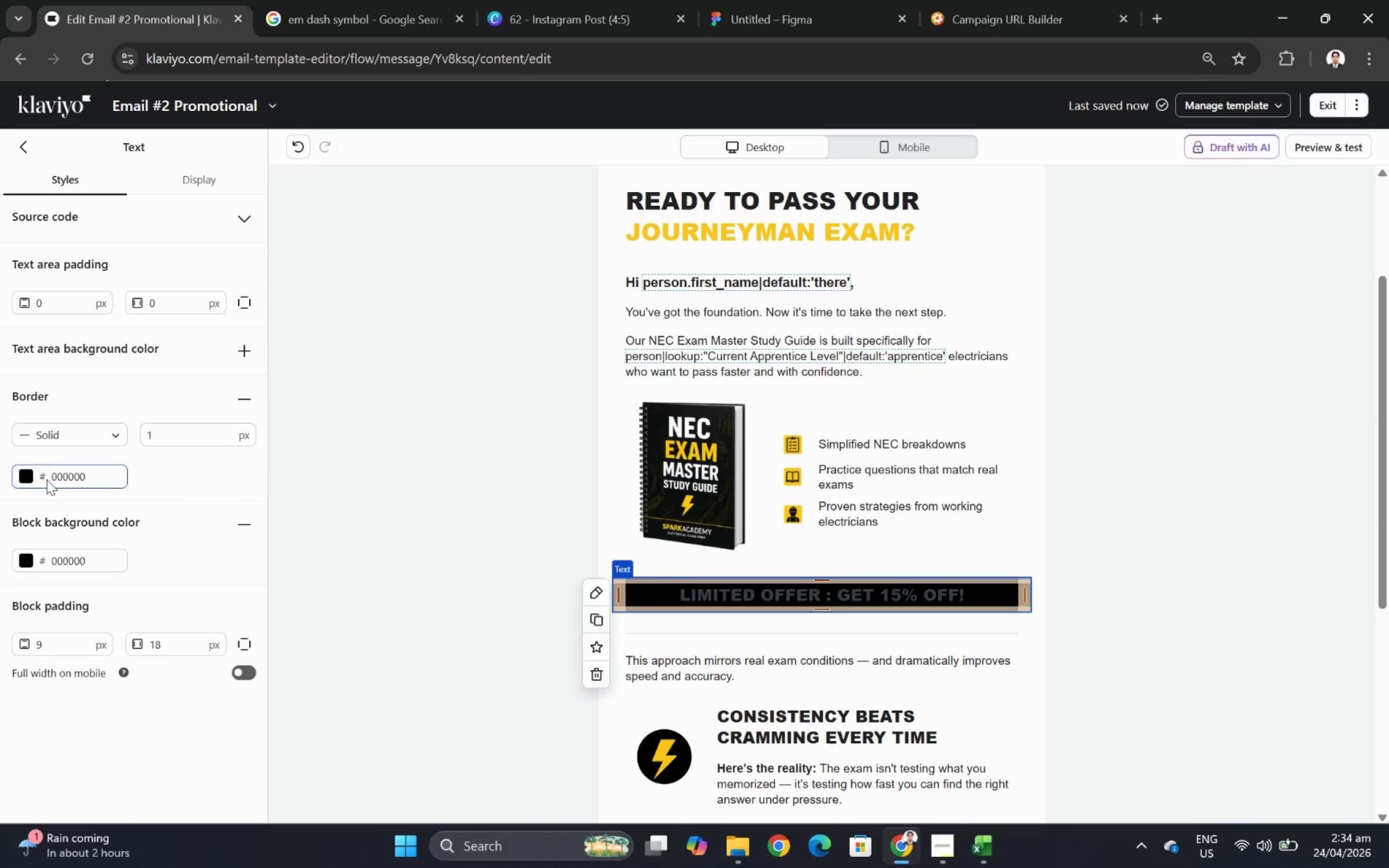 
left_click([22, 473])
 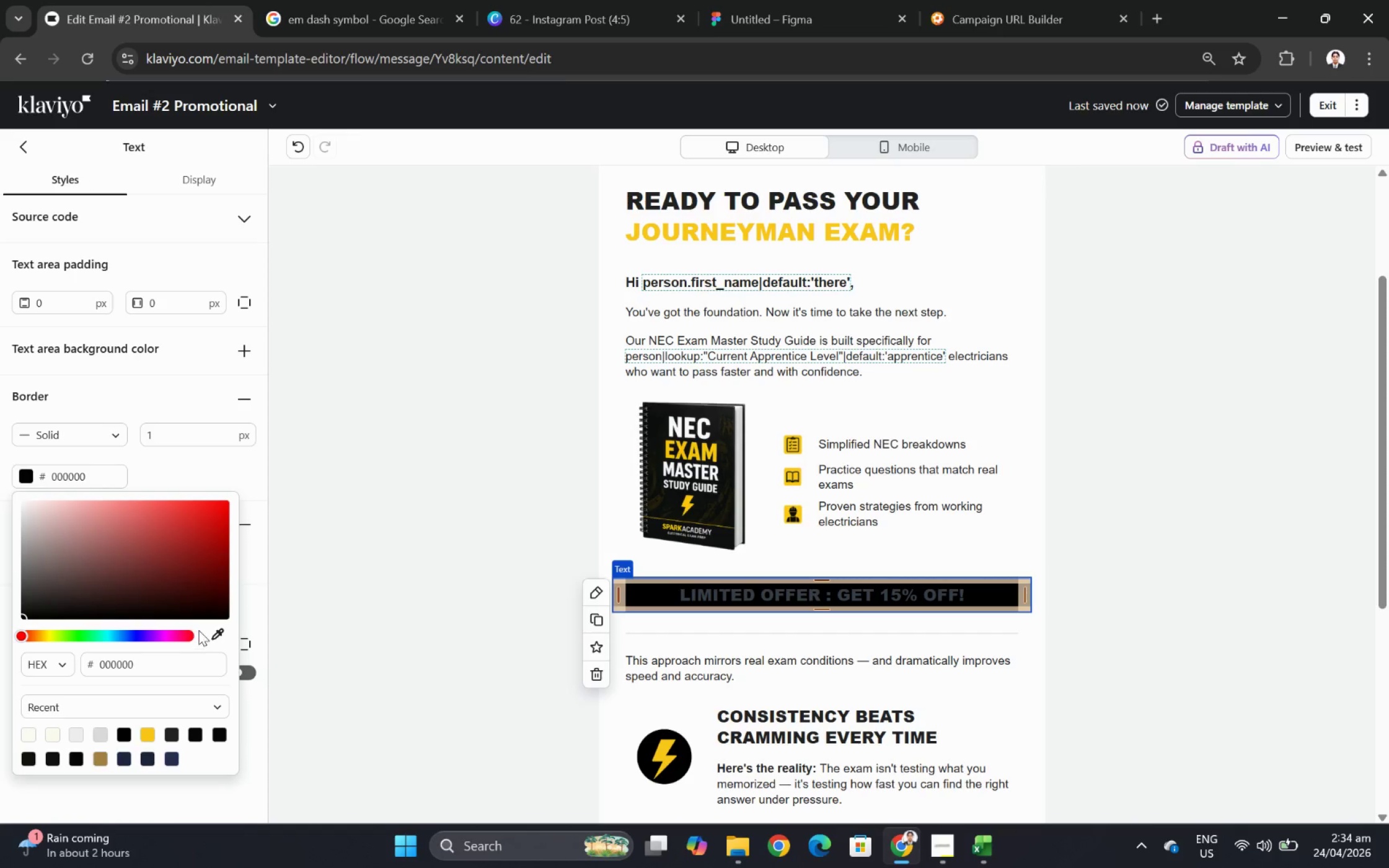 
left_click([218, 628])
 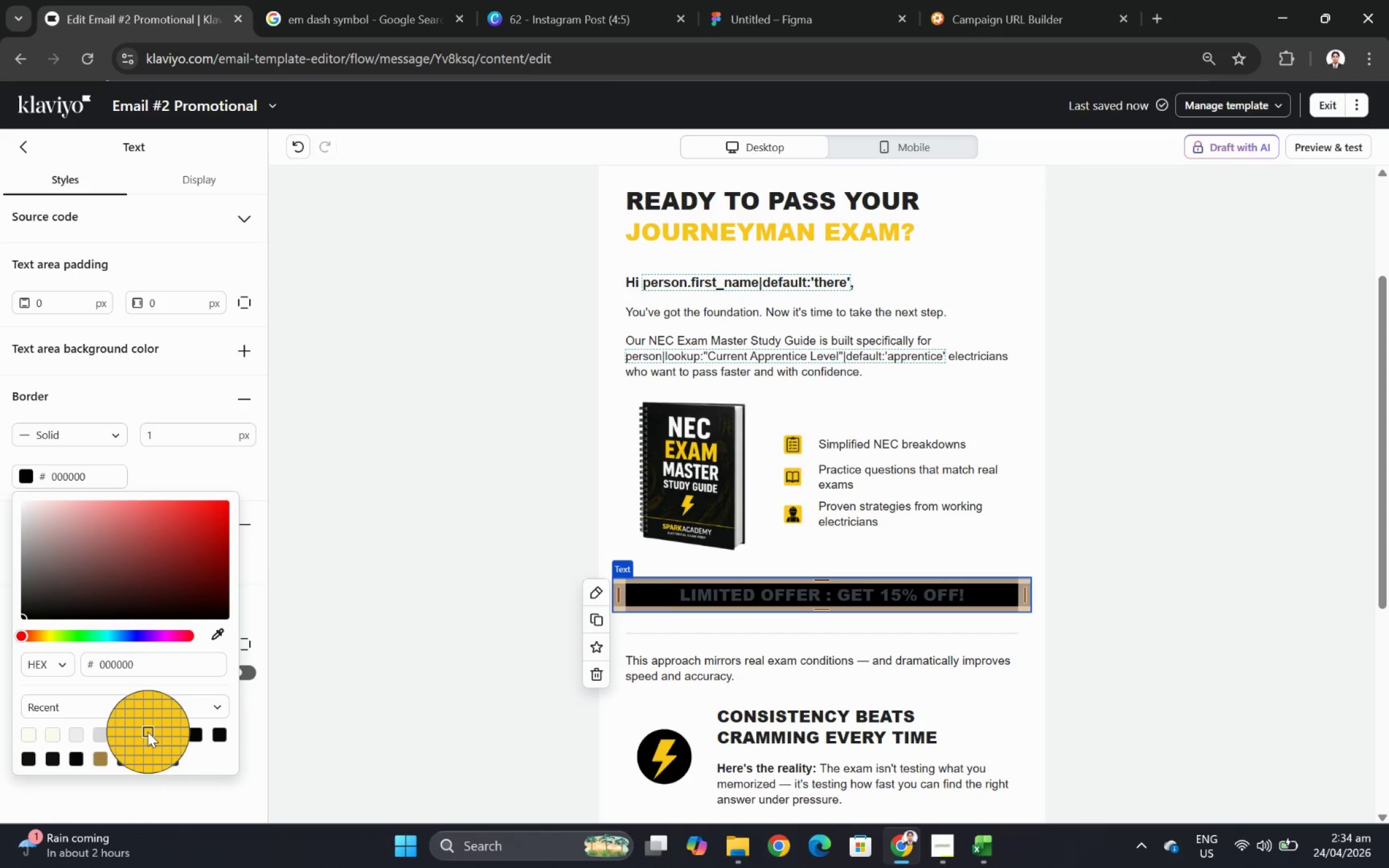 
left_click([148, 731])
 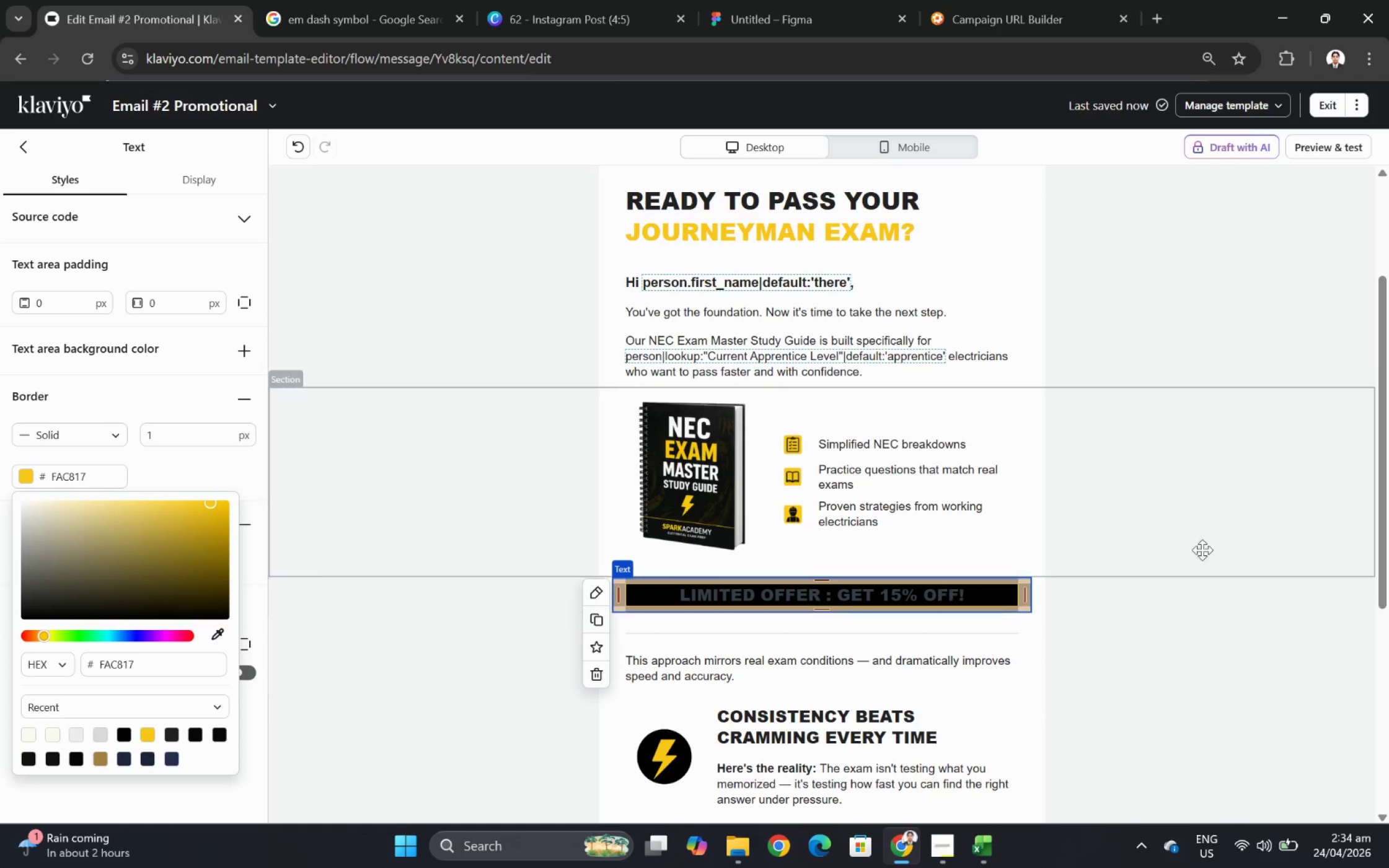 
left_click([1284, 517])
 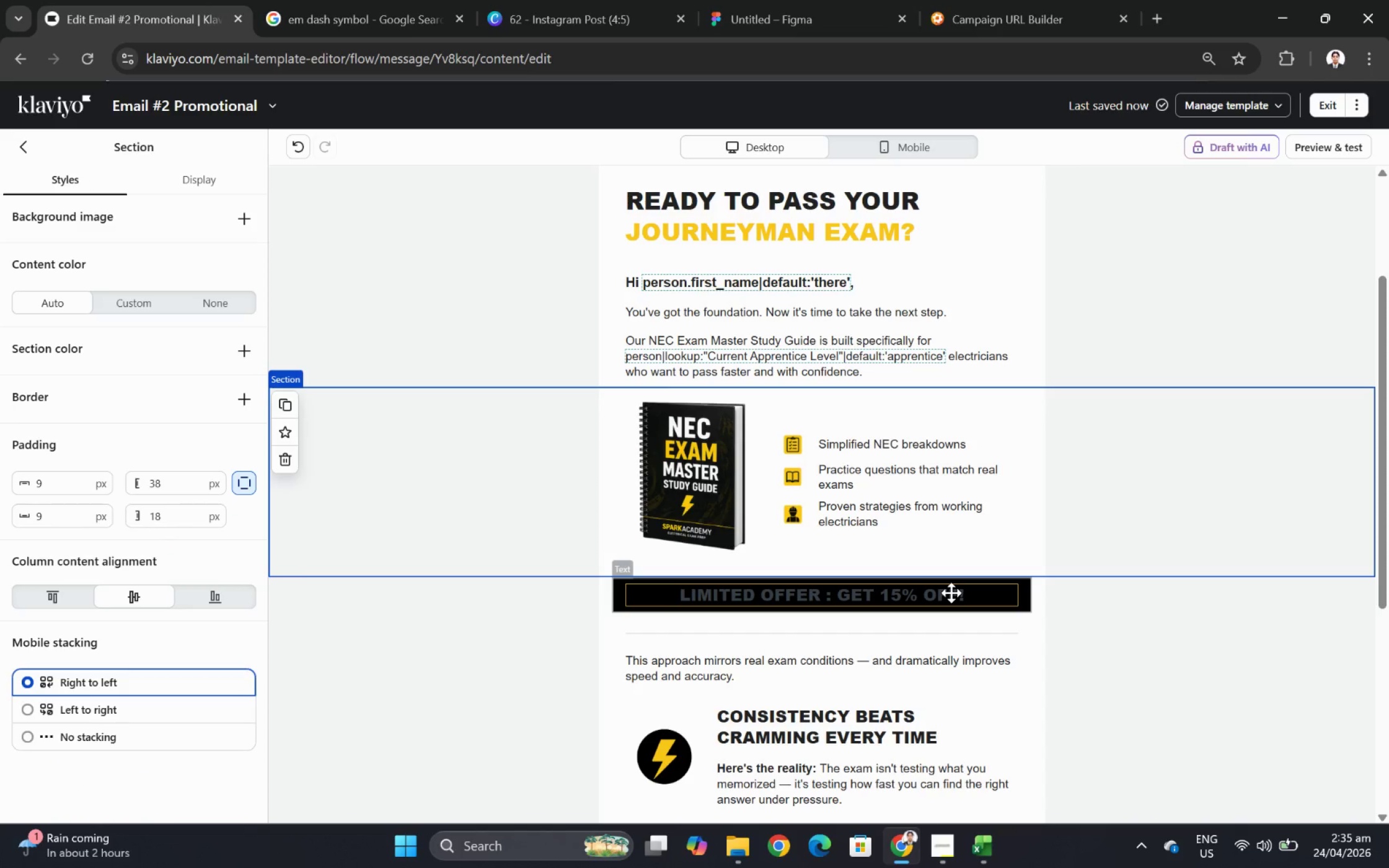 
wait(6.14)
 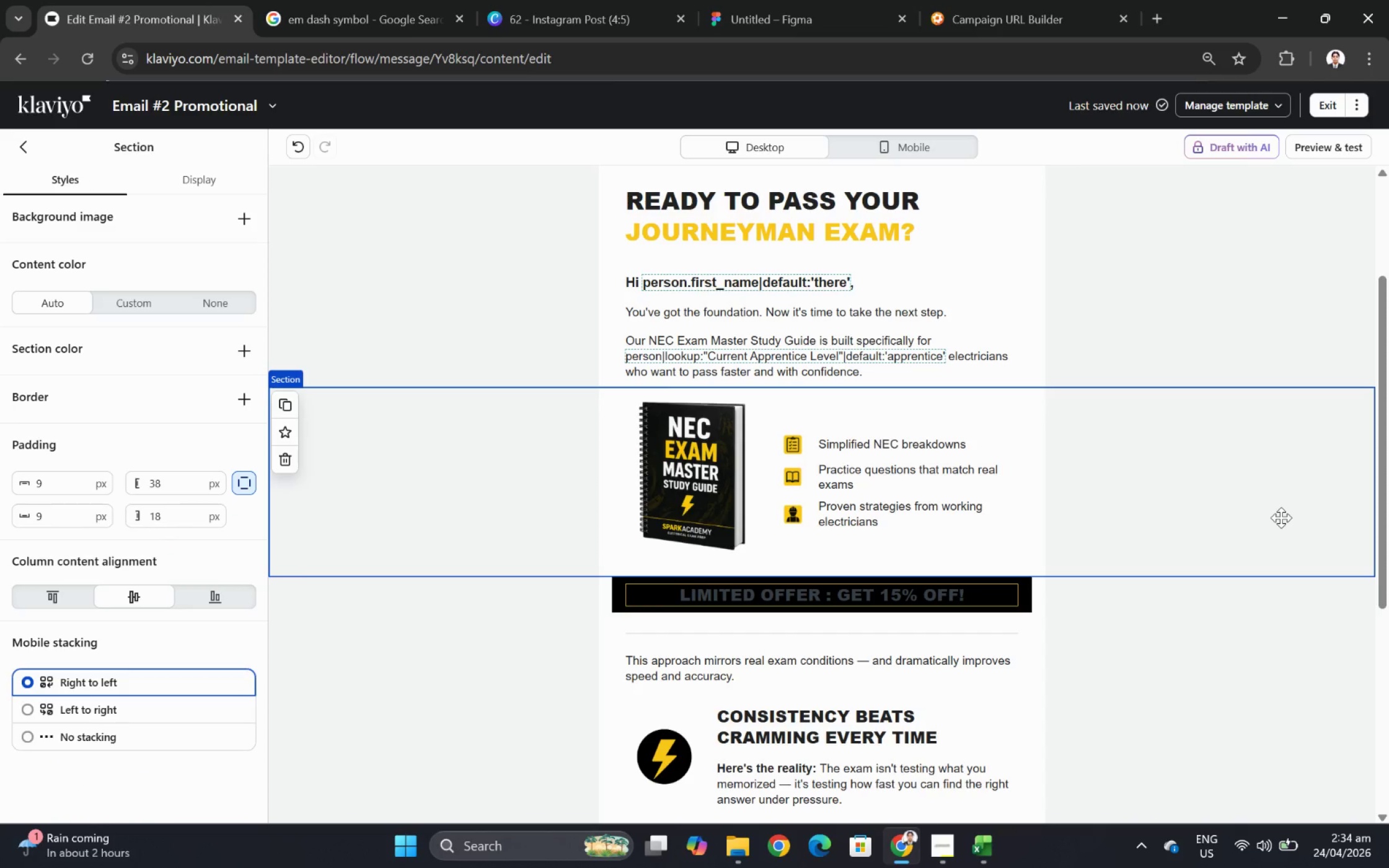 
left_click([951, 592])
 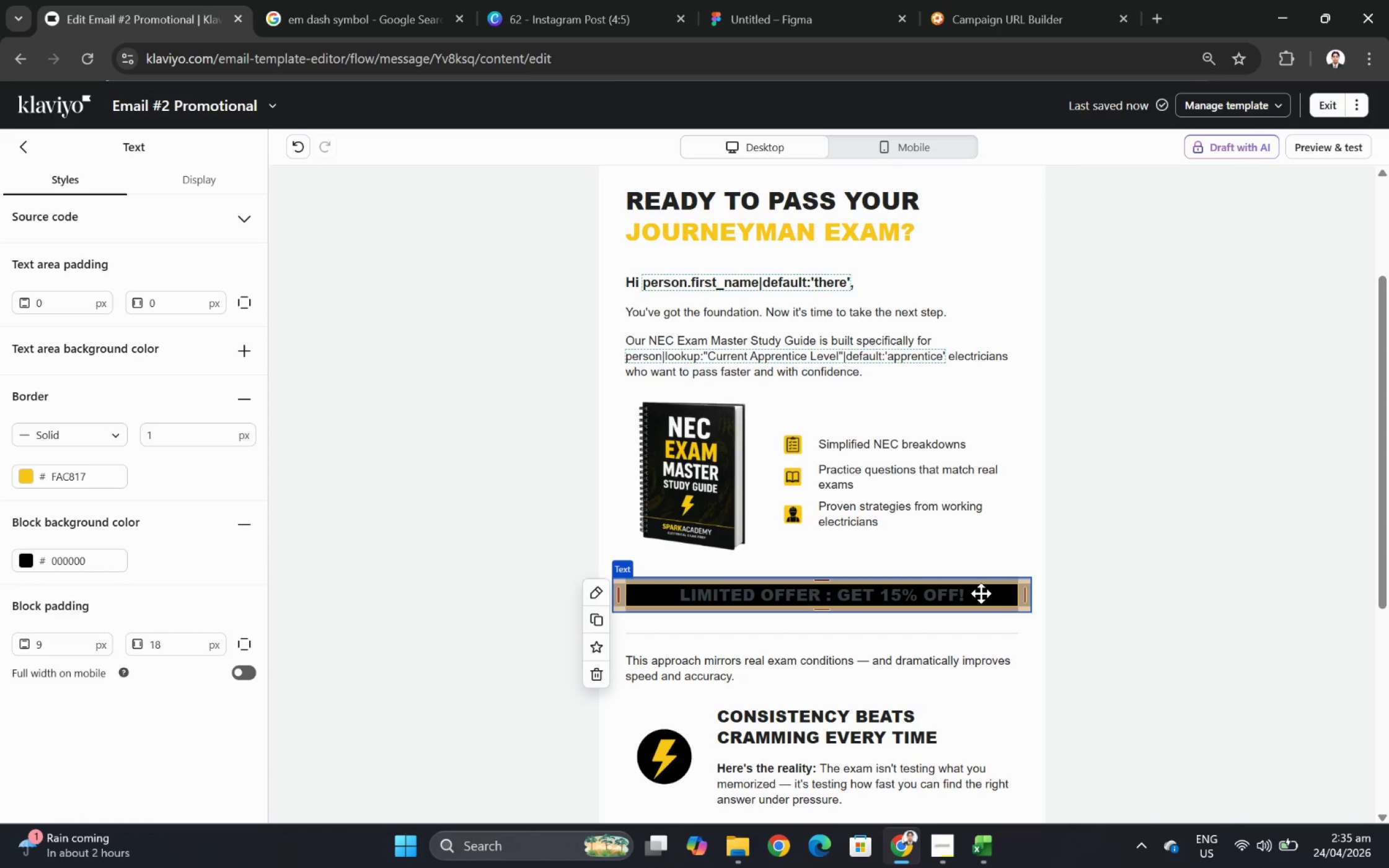 
double_click([981, 593])
 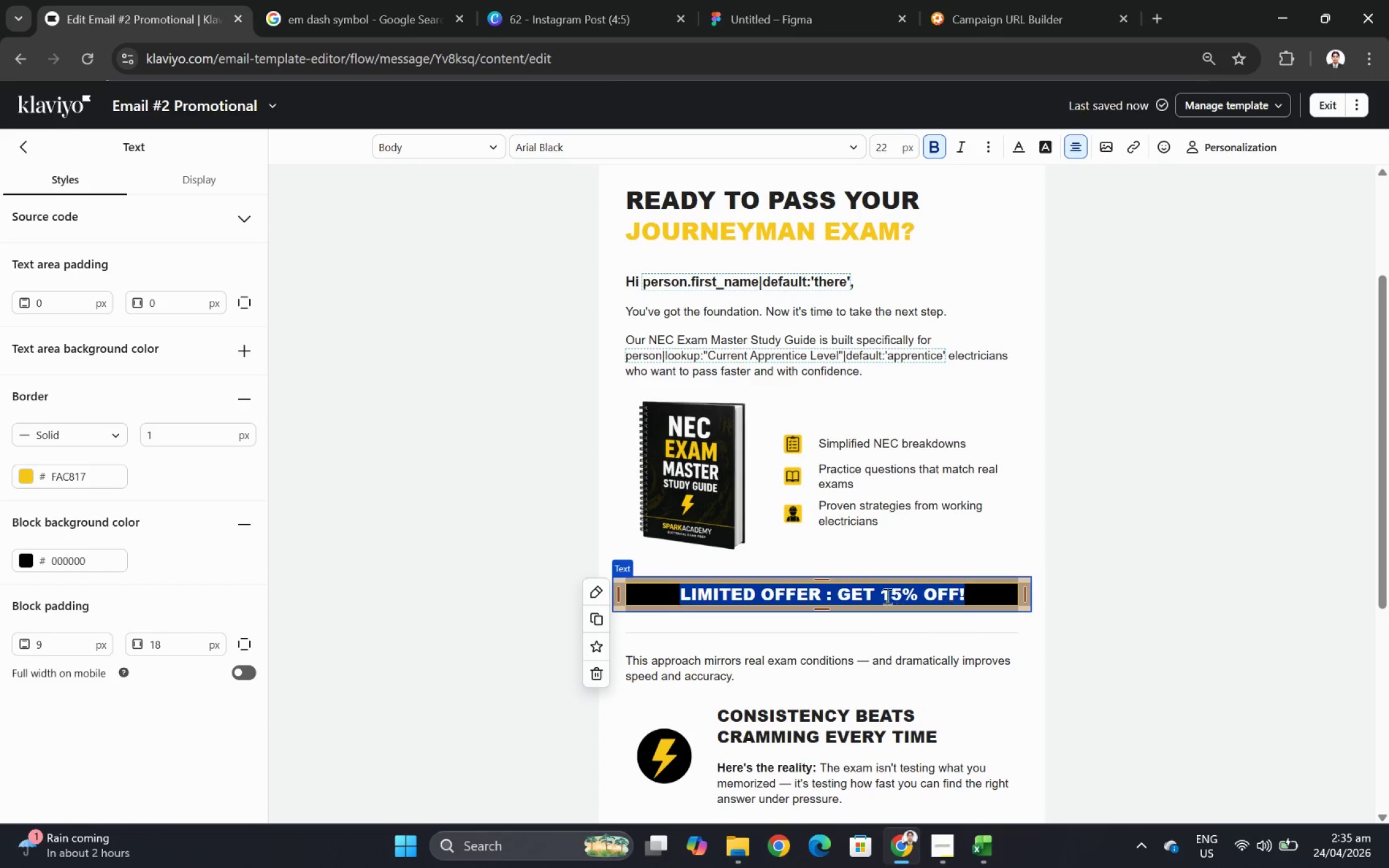 
left_click([822, 595])
 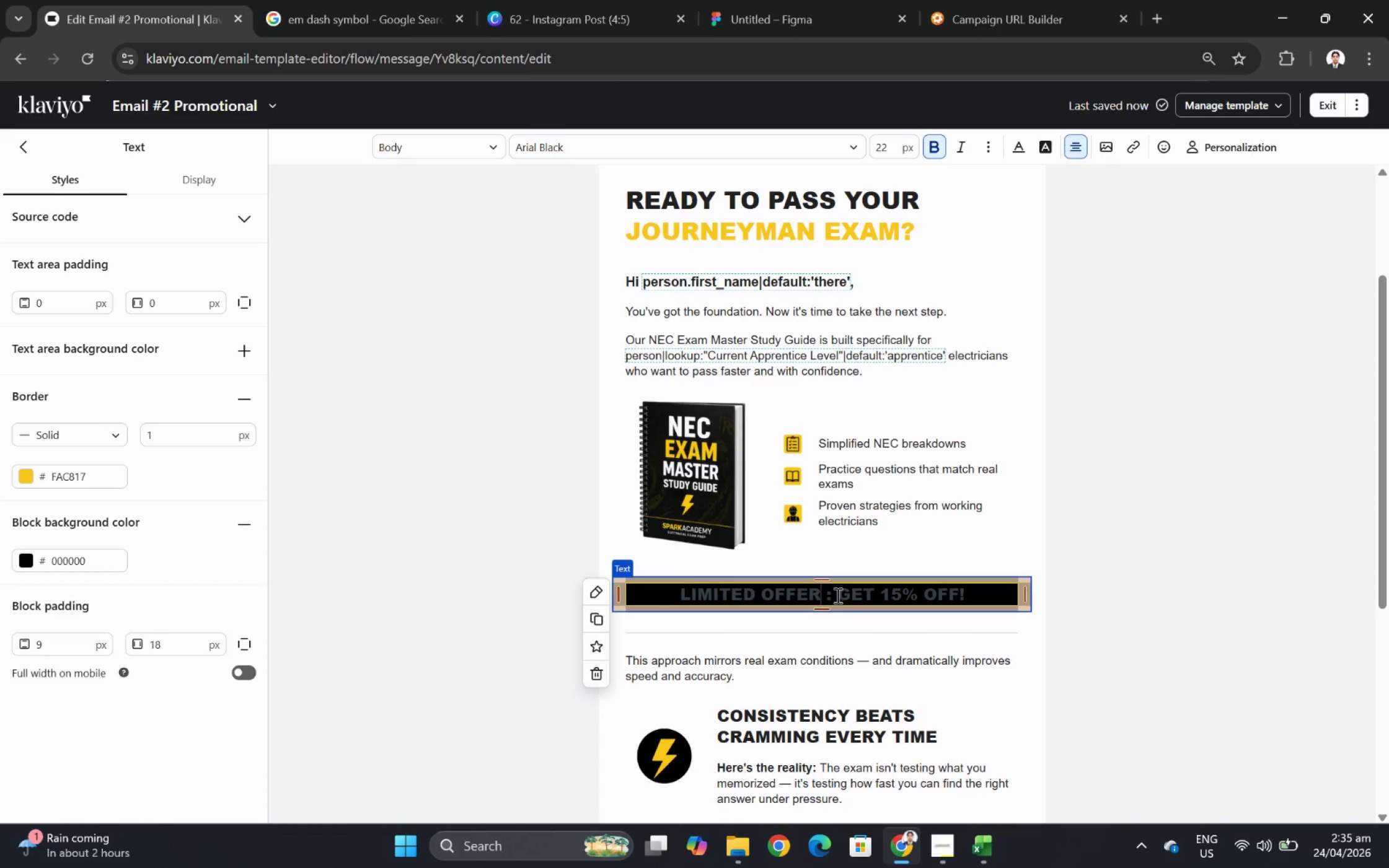 
left_click_drag(start_coordinate=[836, 595], to_coordinate=[664, 596])
 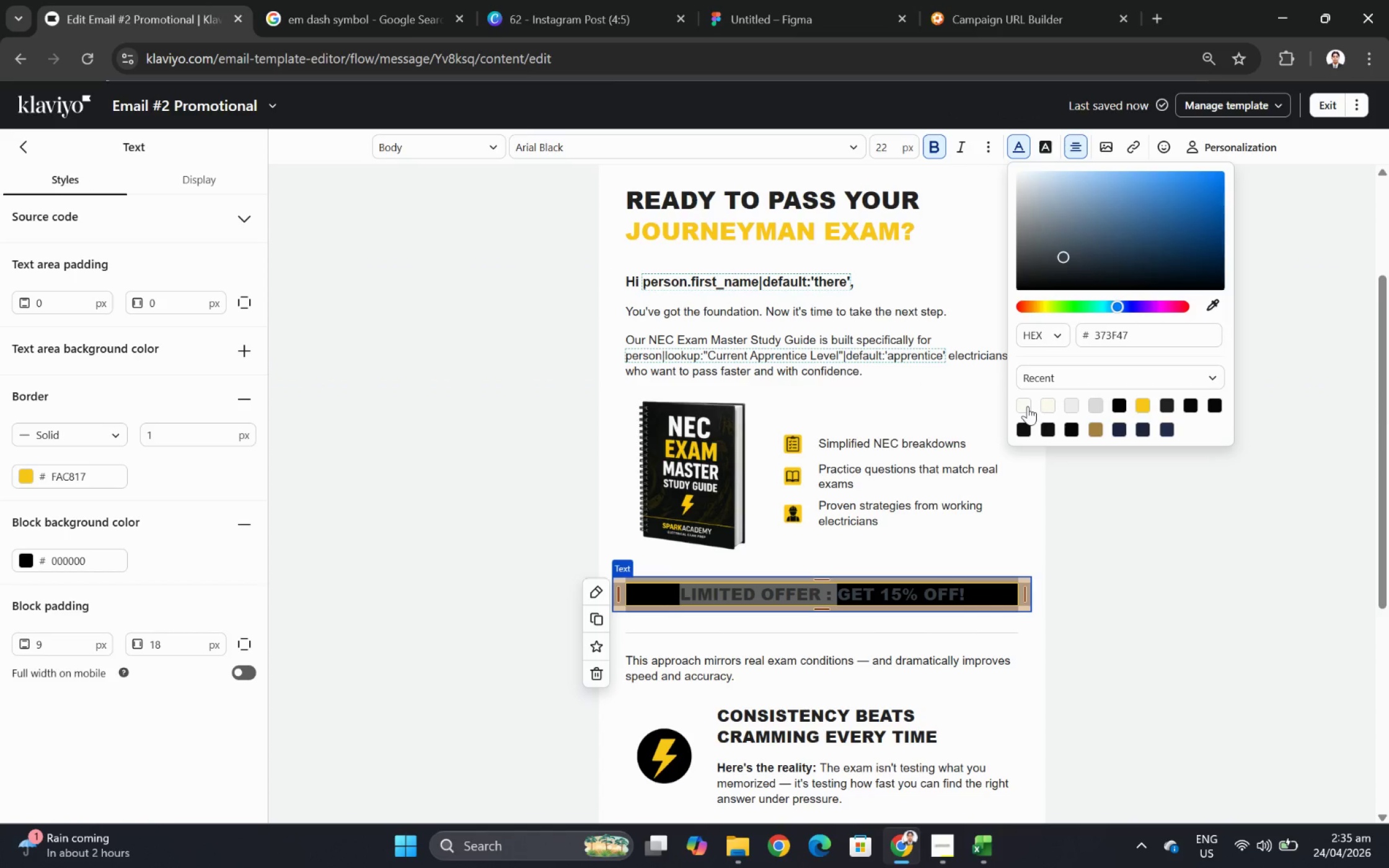 
left_click([1027, 406])
 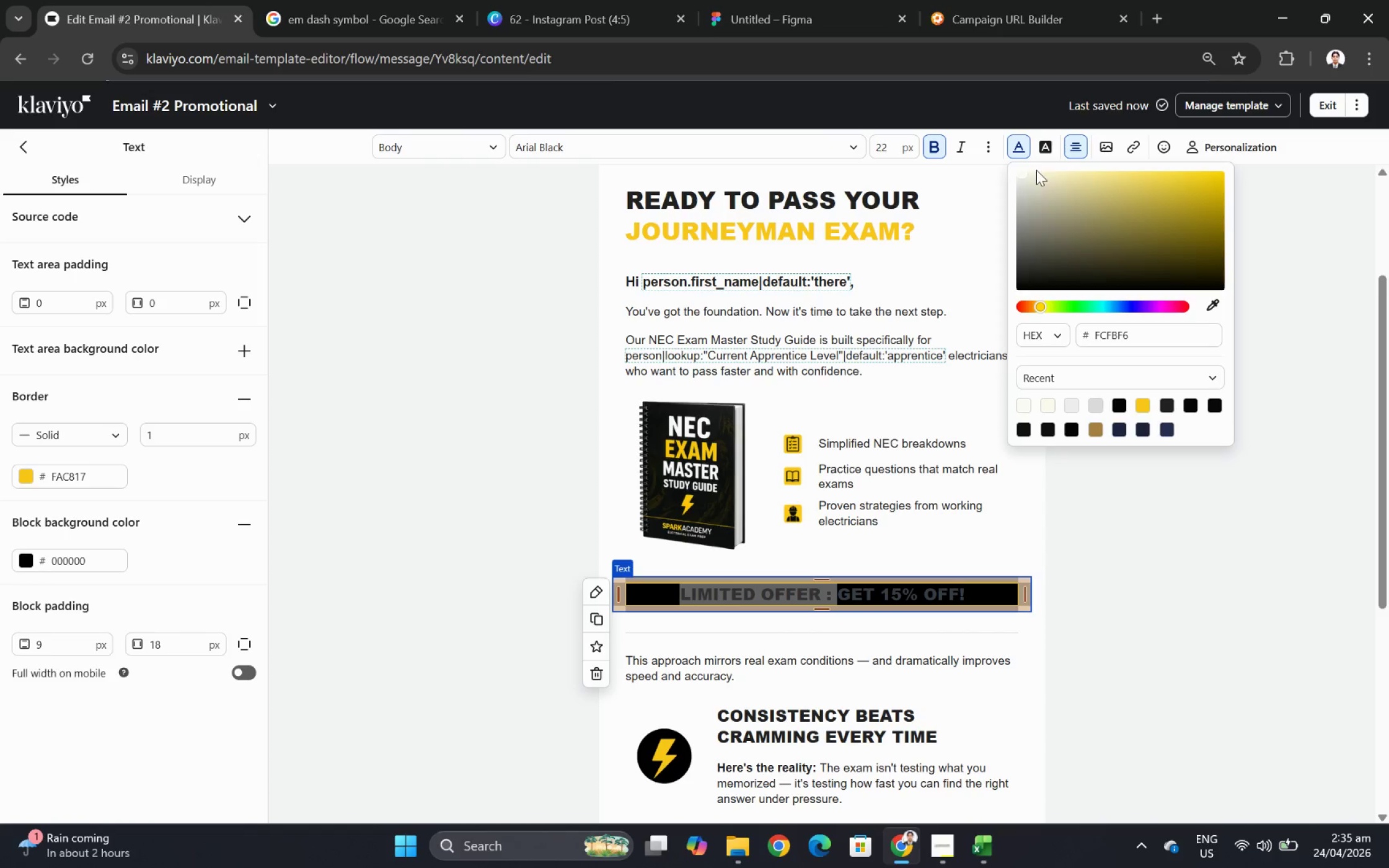 
left_click_drag(start_coordinate=[1024, 173], to_coordinate=[971, 142])
 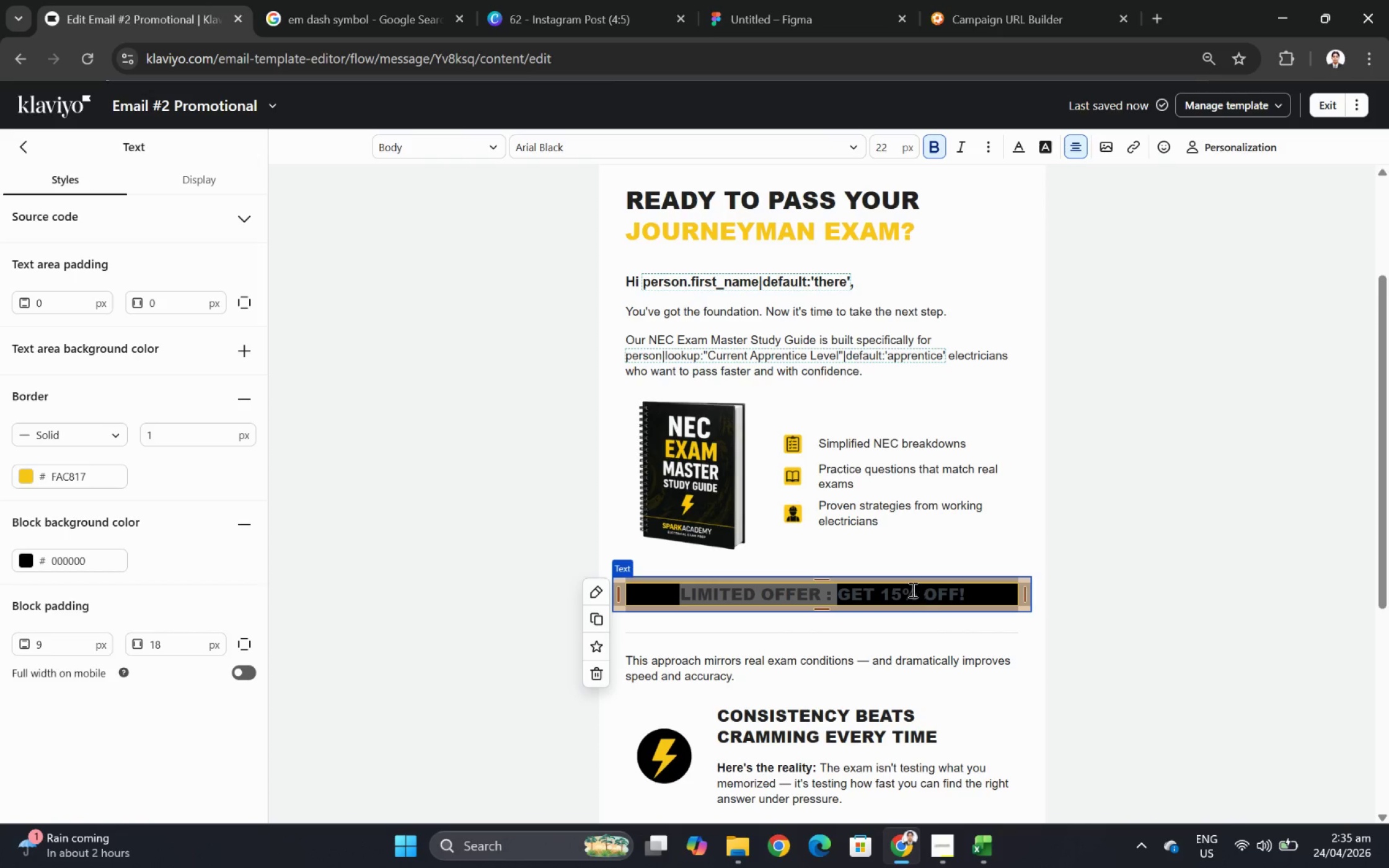 
double_click([883, 590])
 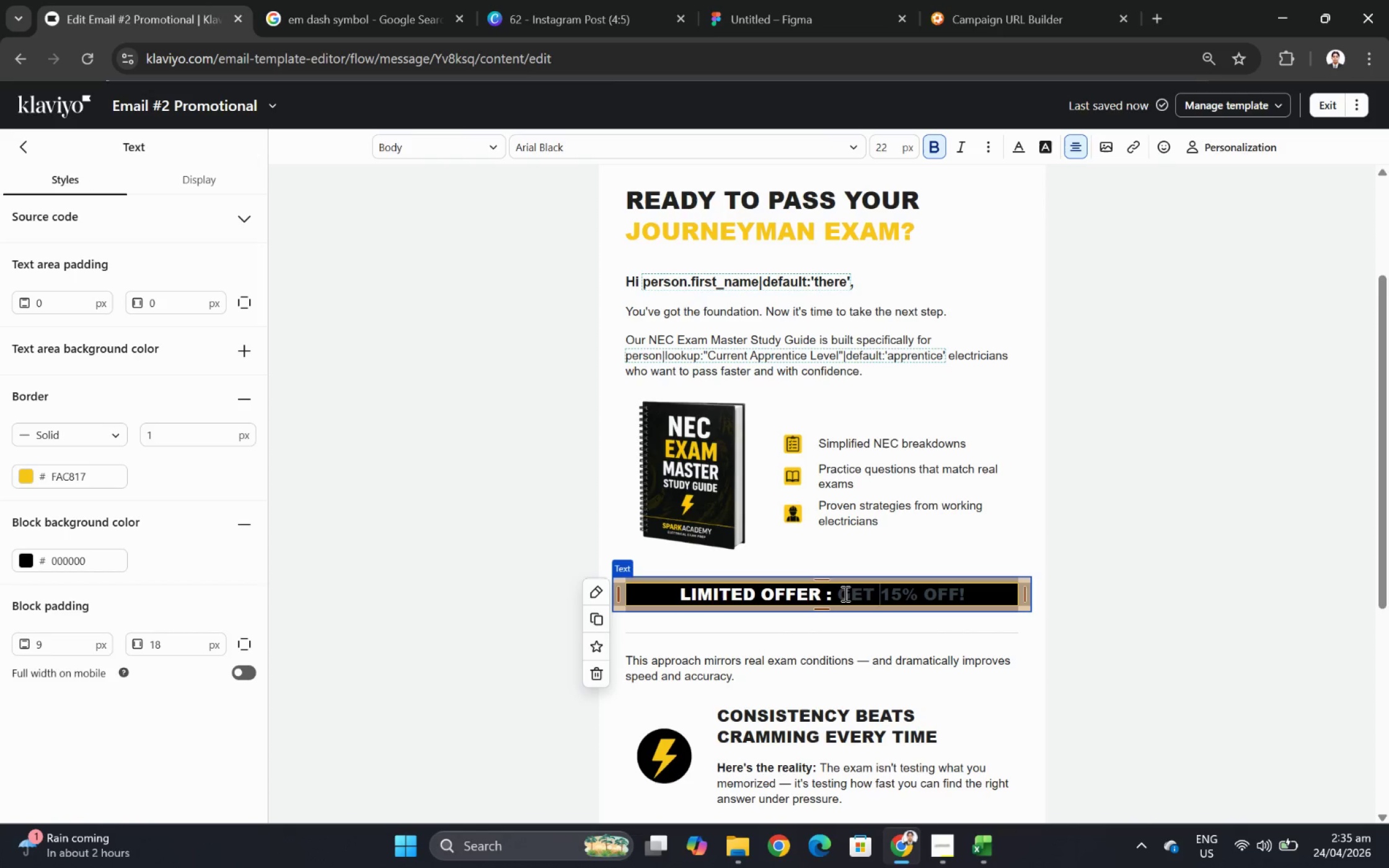 
left_click_drag(start_coordinate=[842, 593], to_coordinate=[998, 590])
 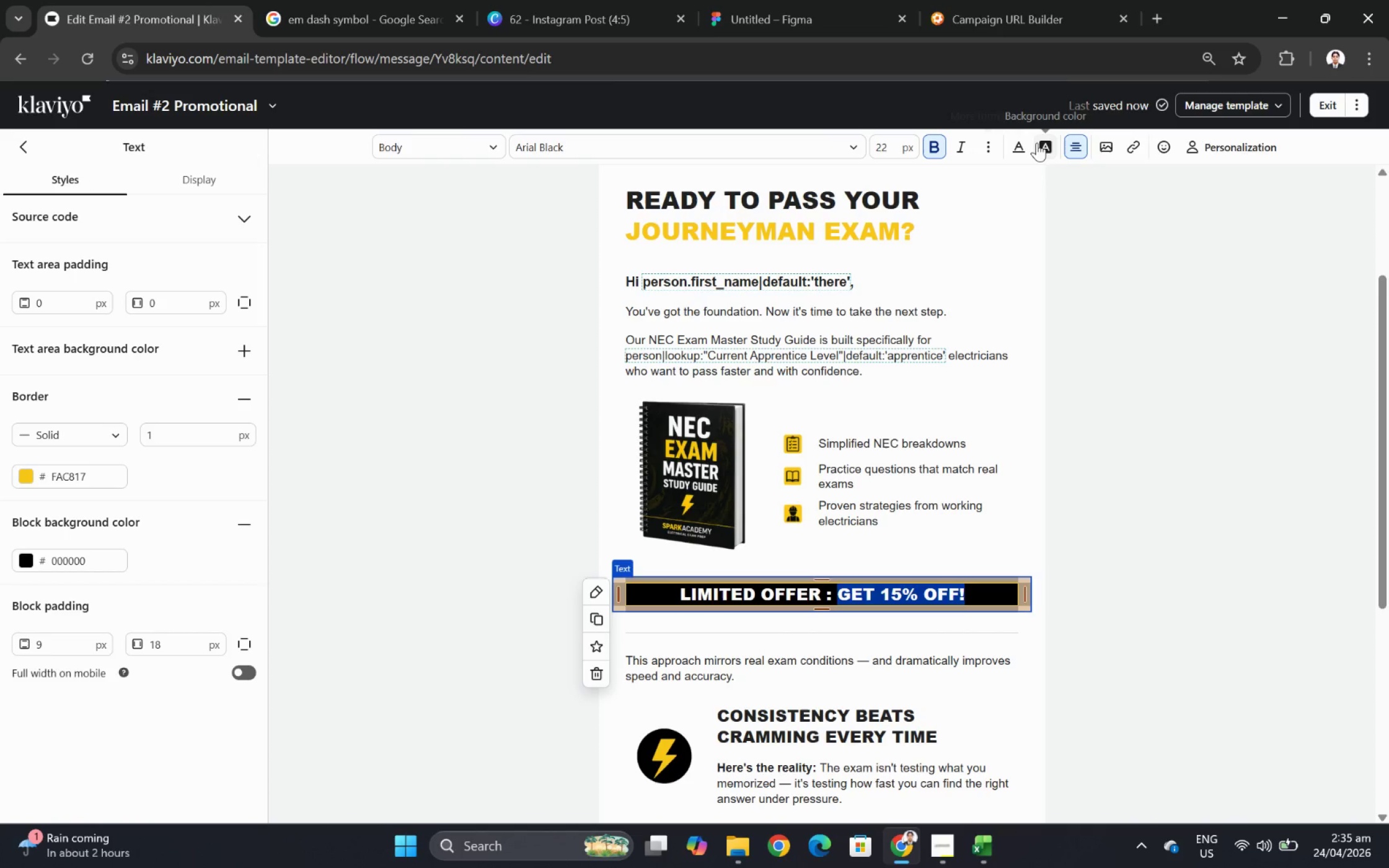 
left_click([1023, 145])
 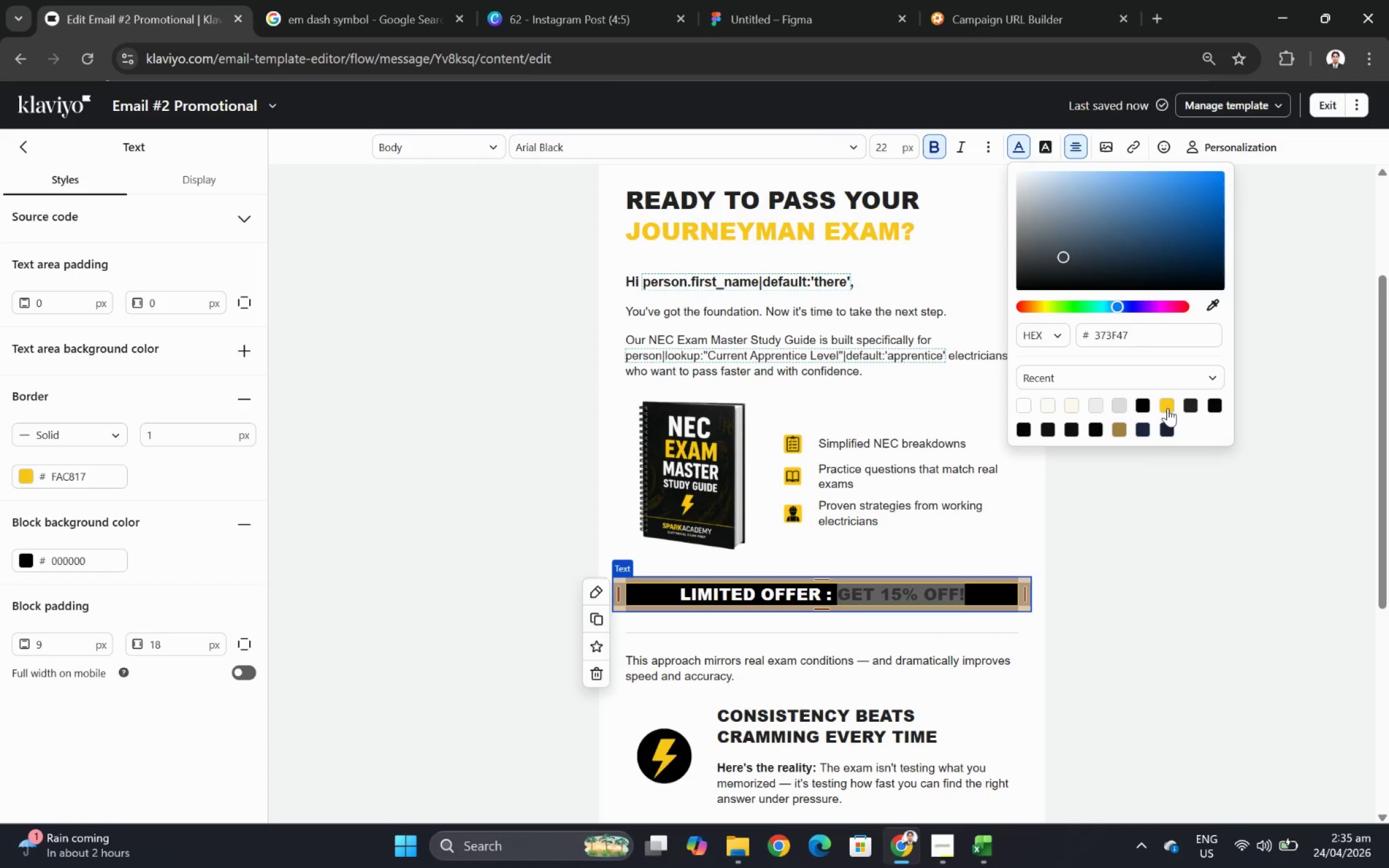 
left_click([1167, 406])
 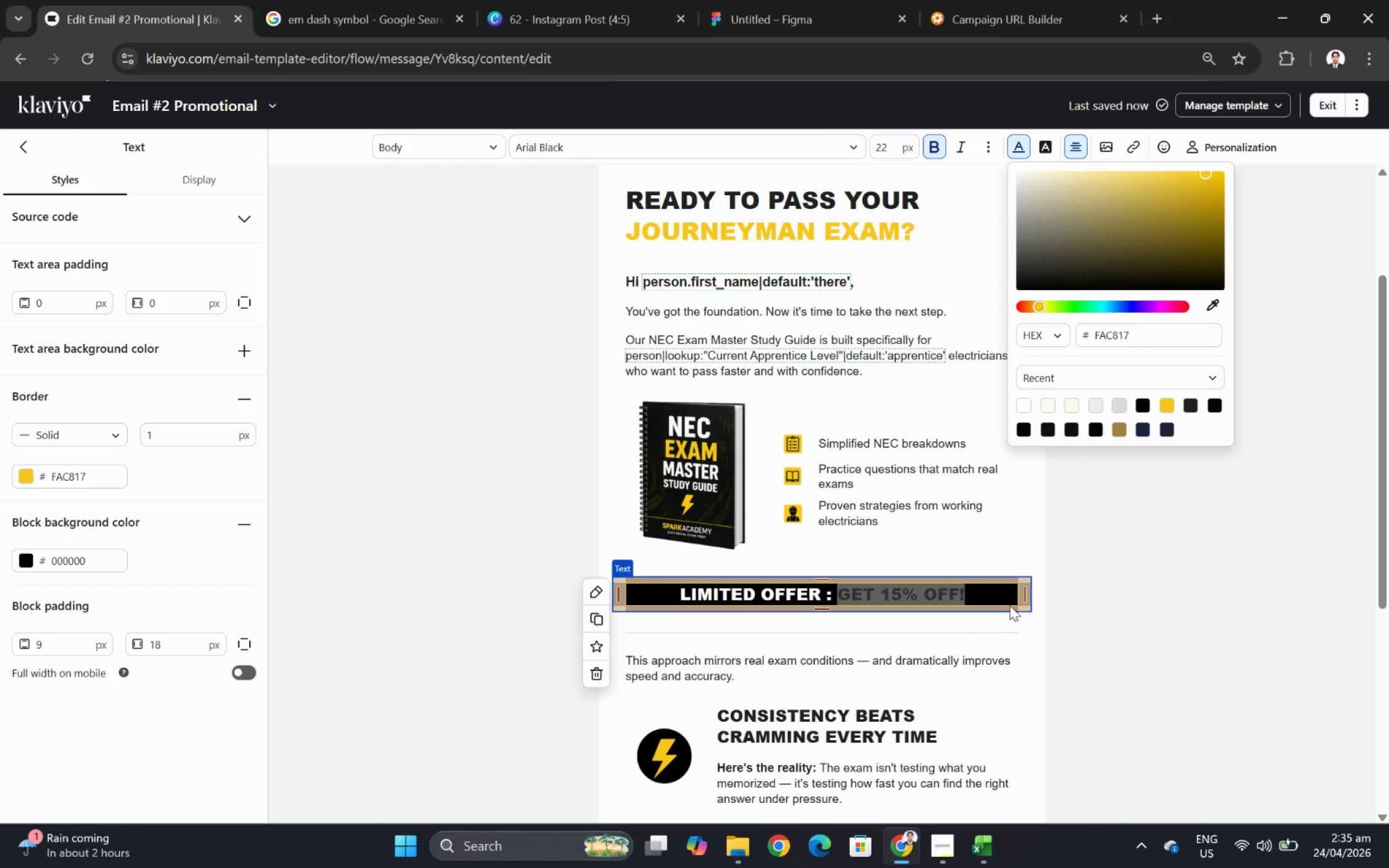 
left_click([997, 589])
 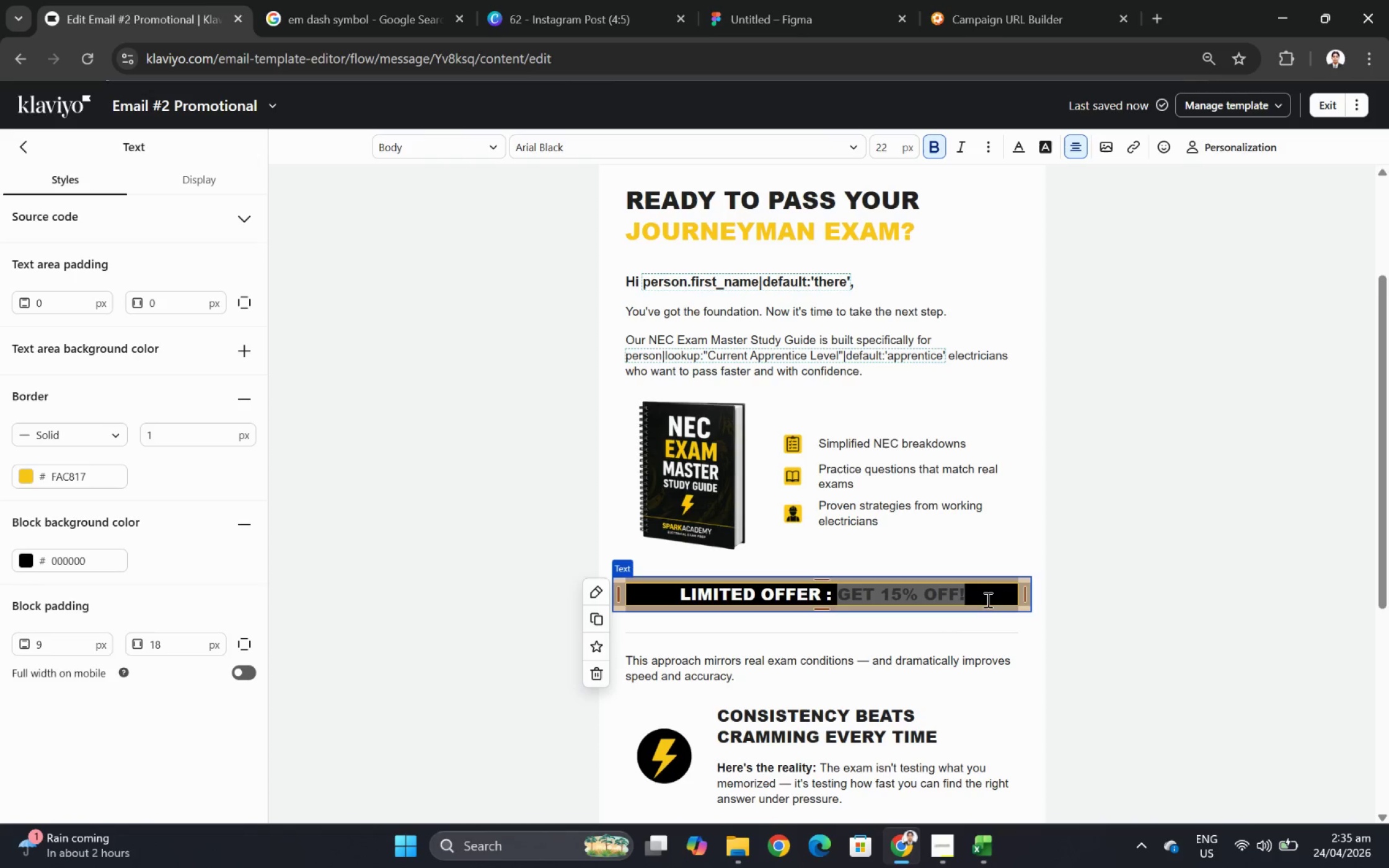 
left_click([986, 597])
 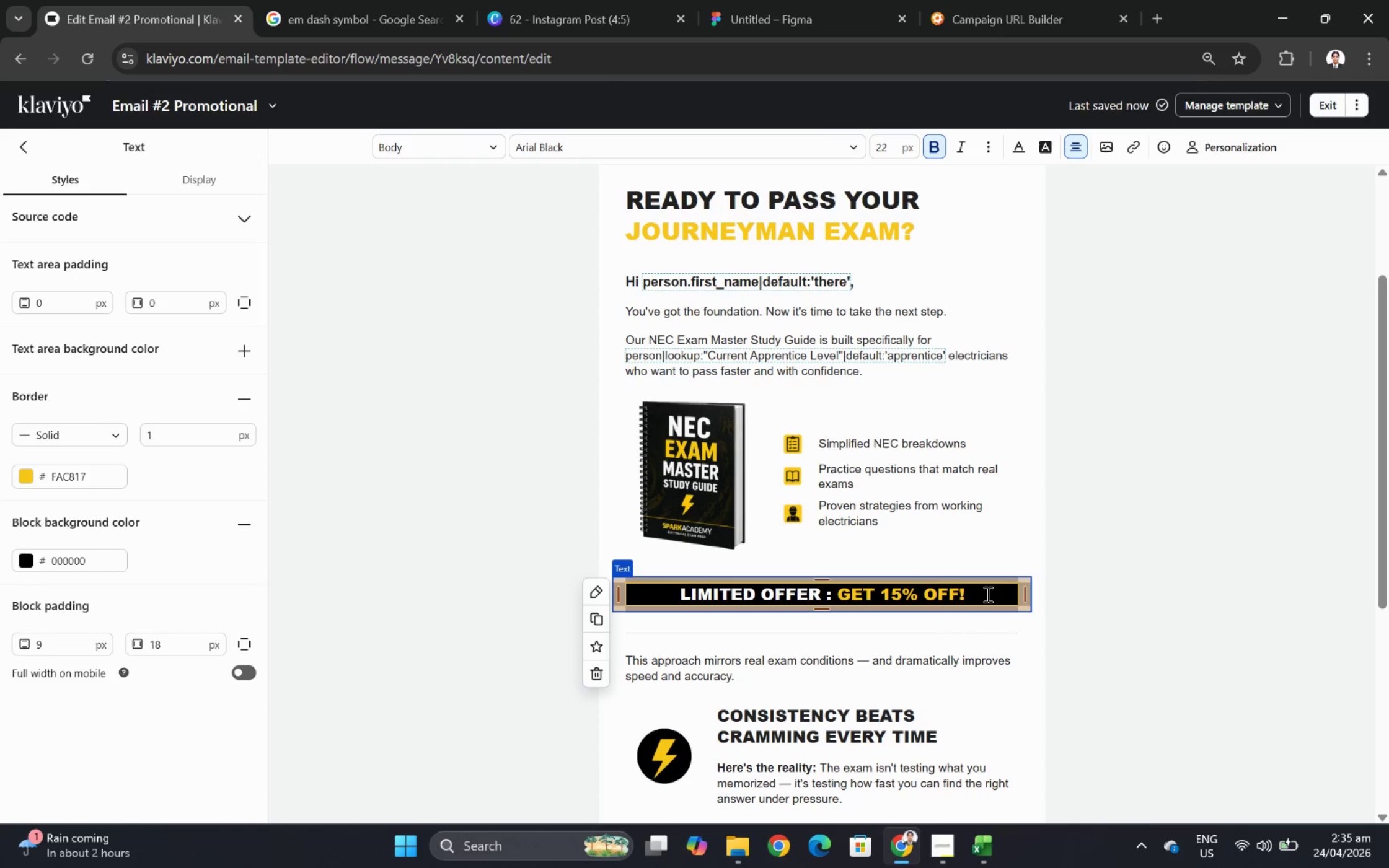 
key(Enter)
 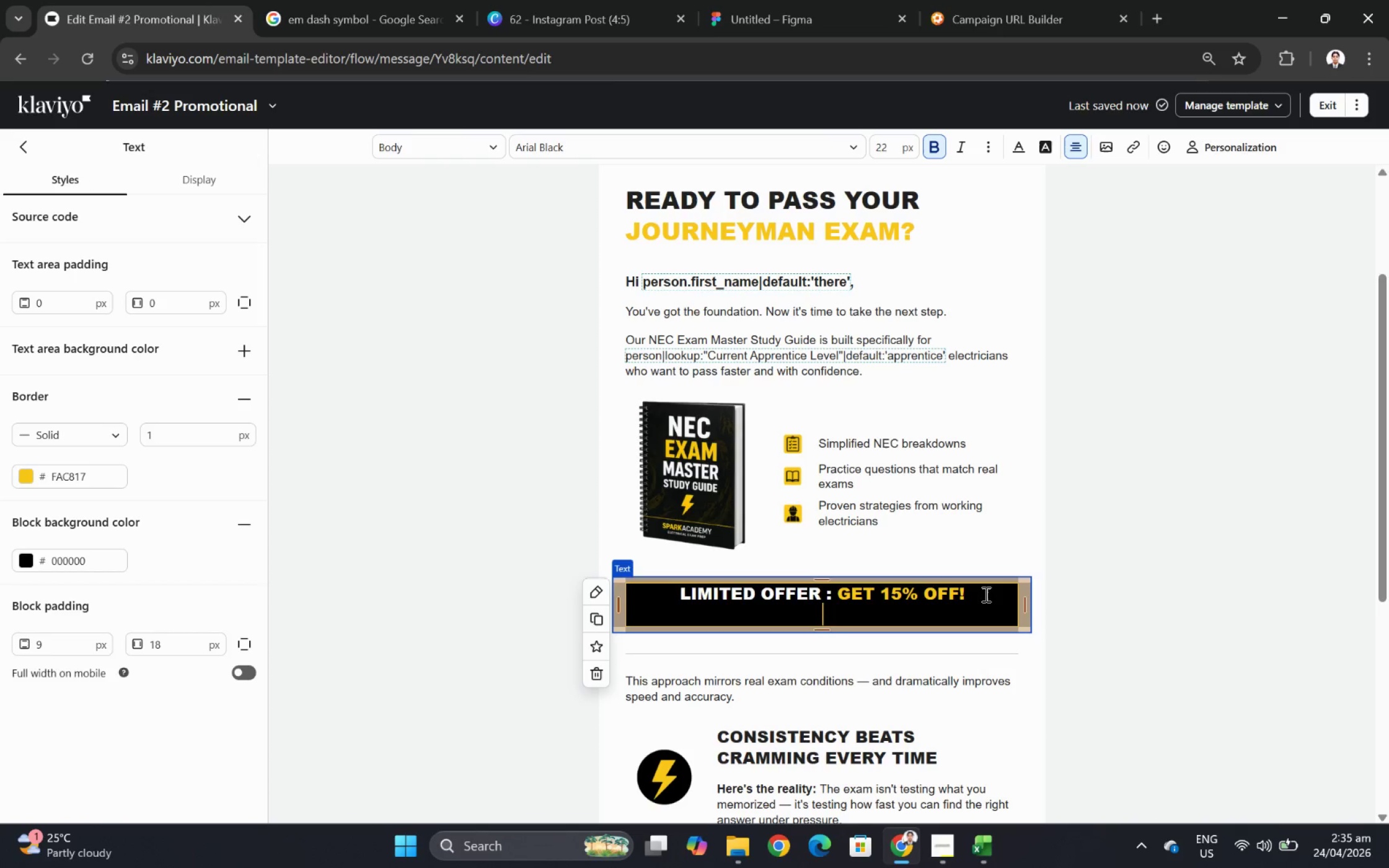 
key(Enter)
 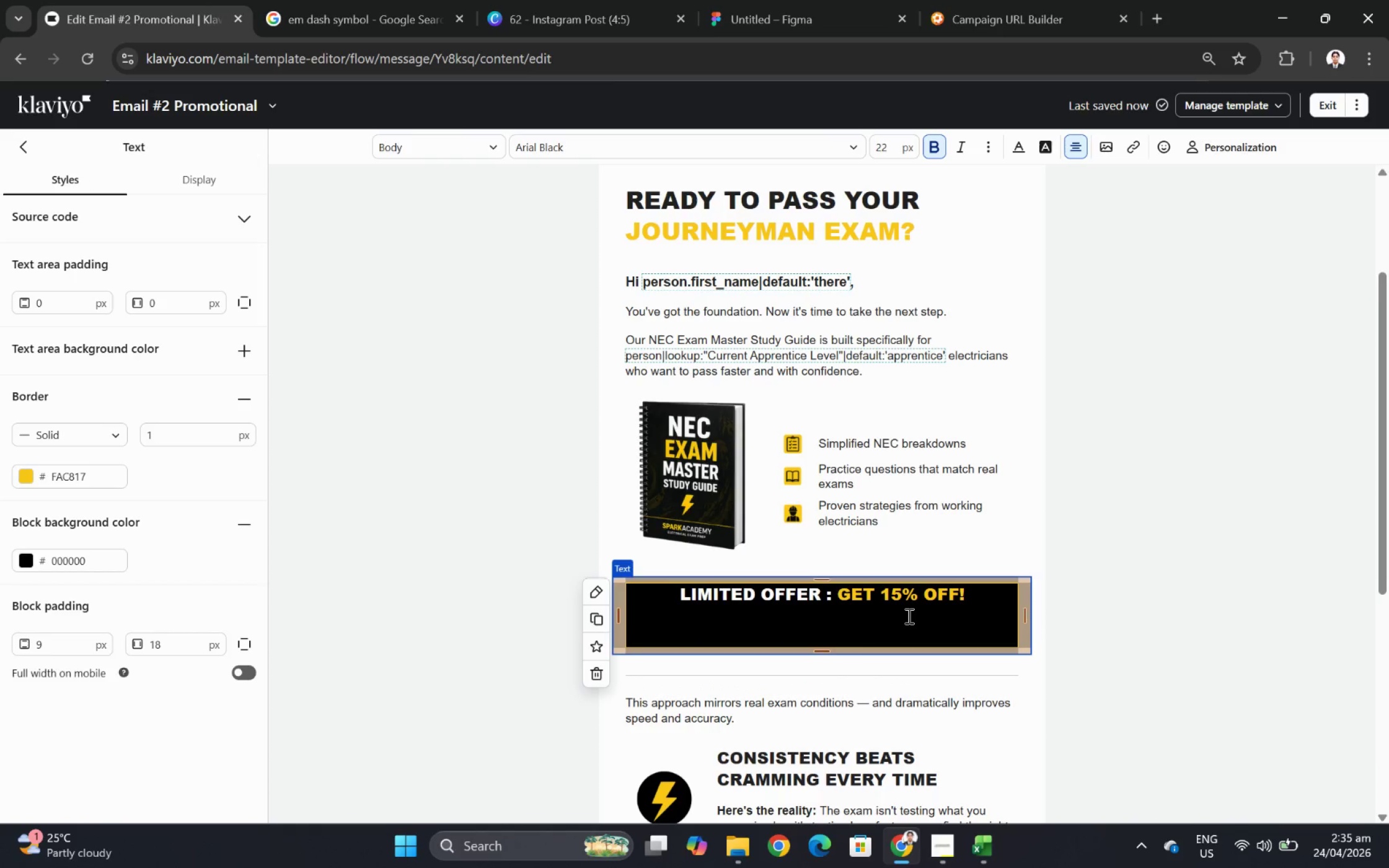 
wait(6.5)
 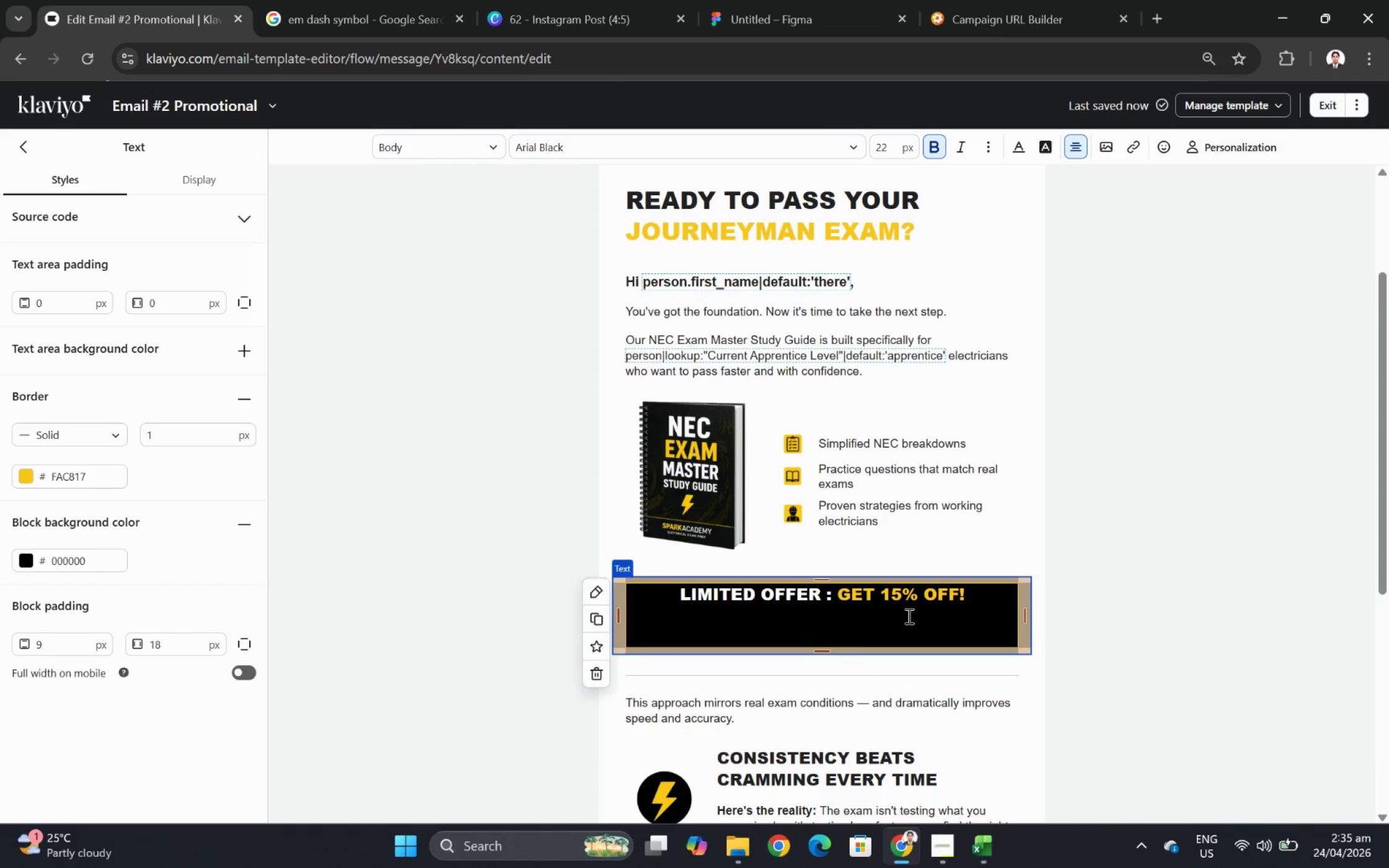 
type(uS)
key(Backspace)
key(Backspace)
type(U=)
key(Backspace)
key(Backspace)
type(Use Cod)
key(Backspace)
key(Backspace)
key(Backspace)
type(code:)
 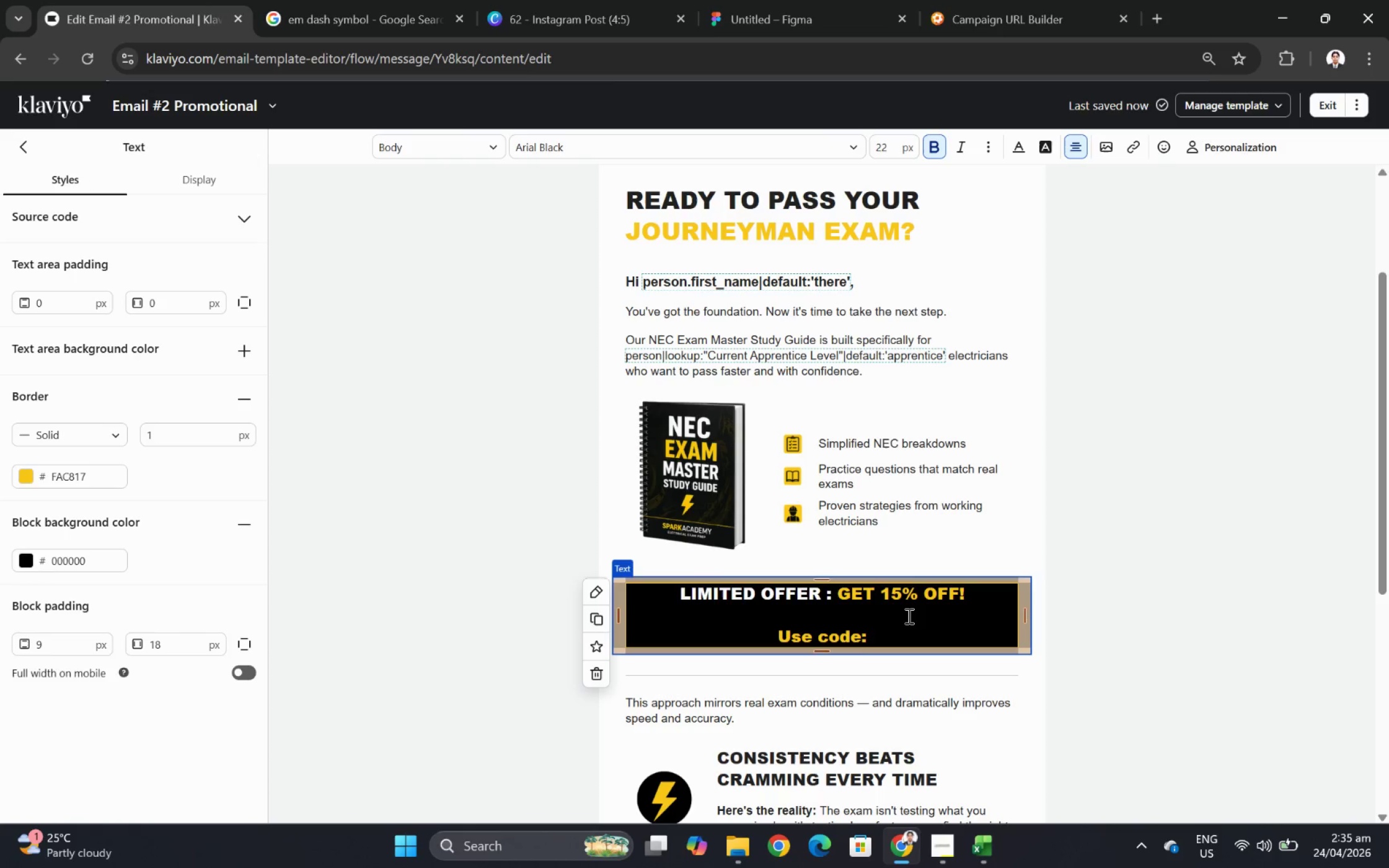 
key(Control+A)
 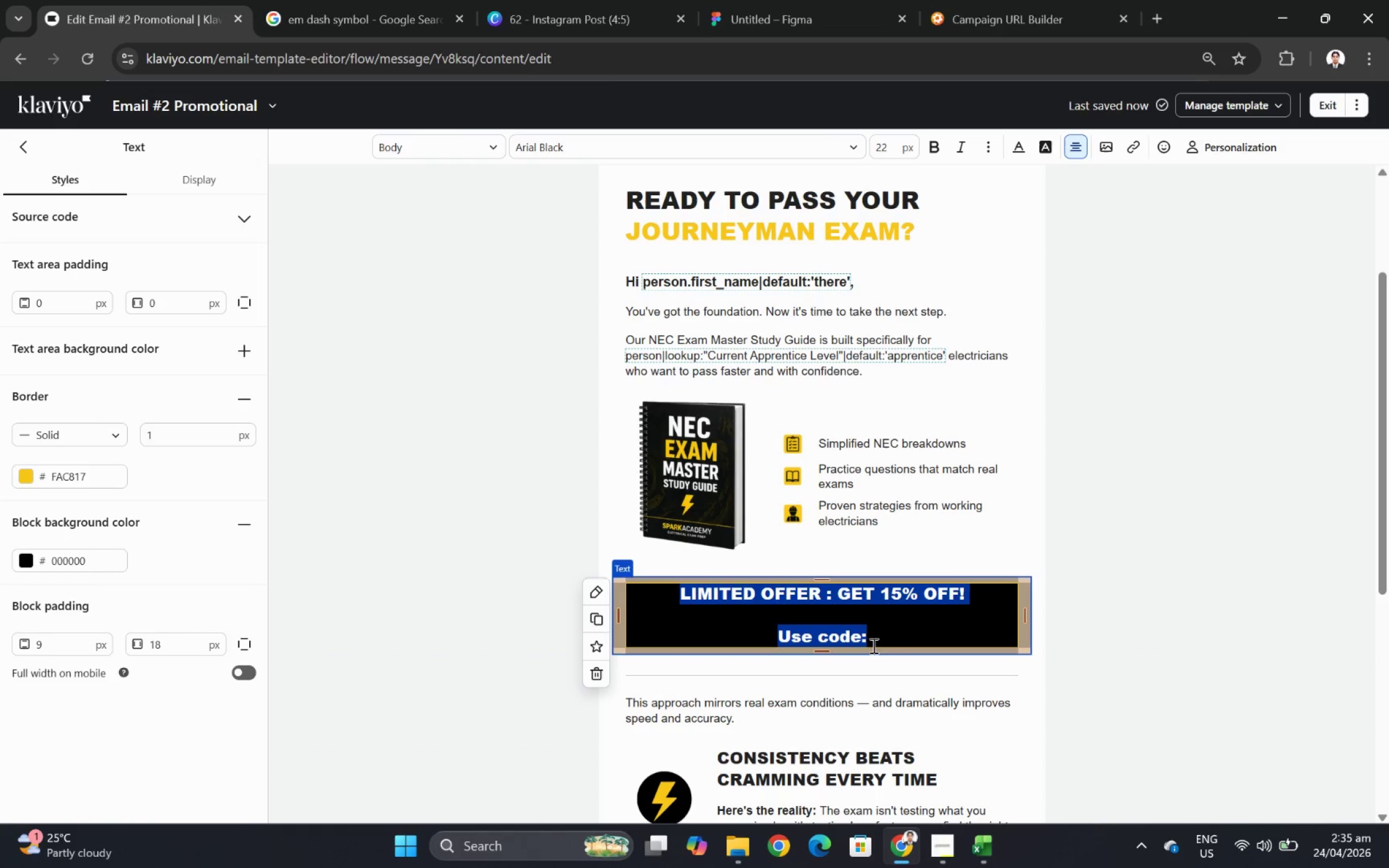 
left_click([875, 635])
 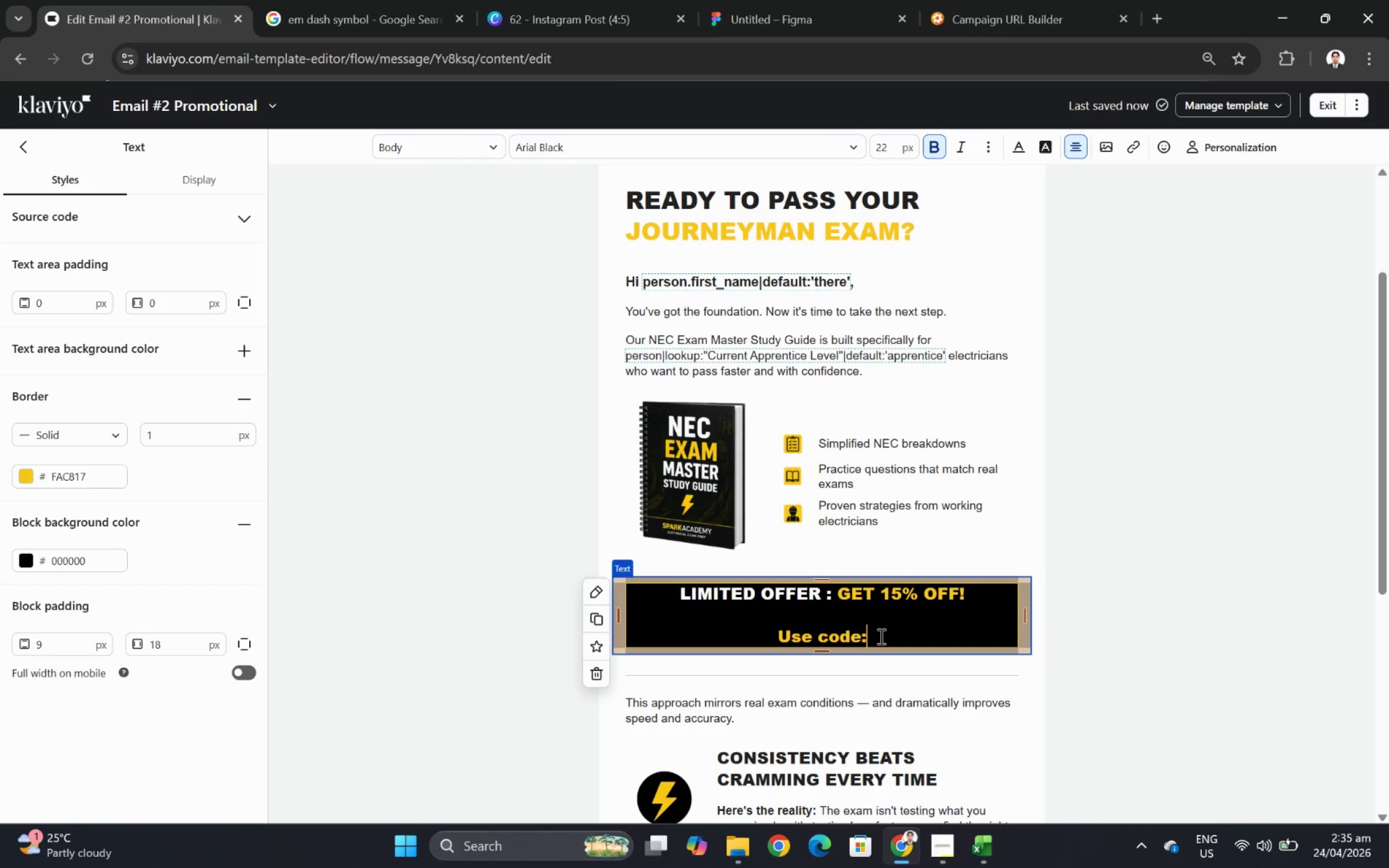 
key(Space)
 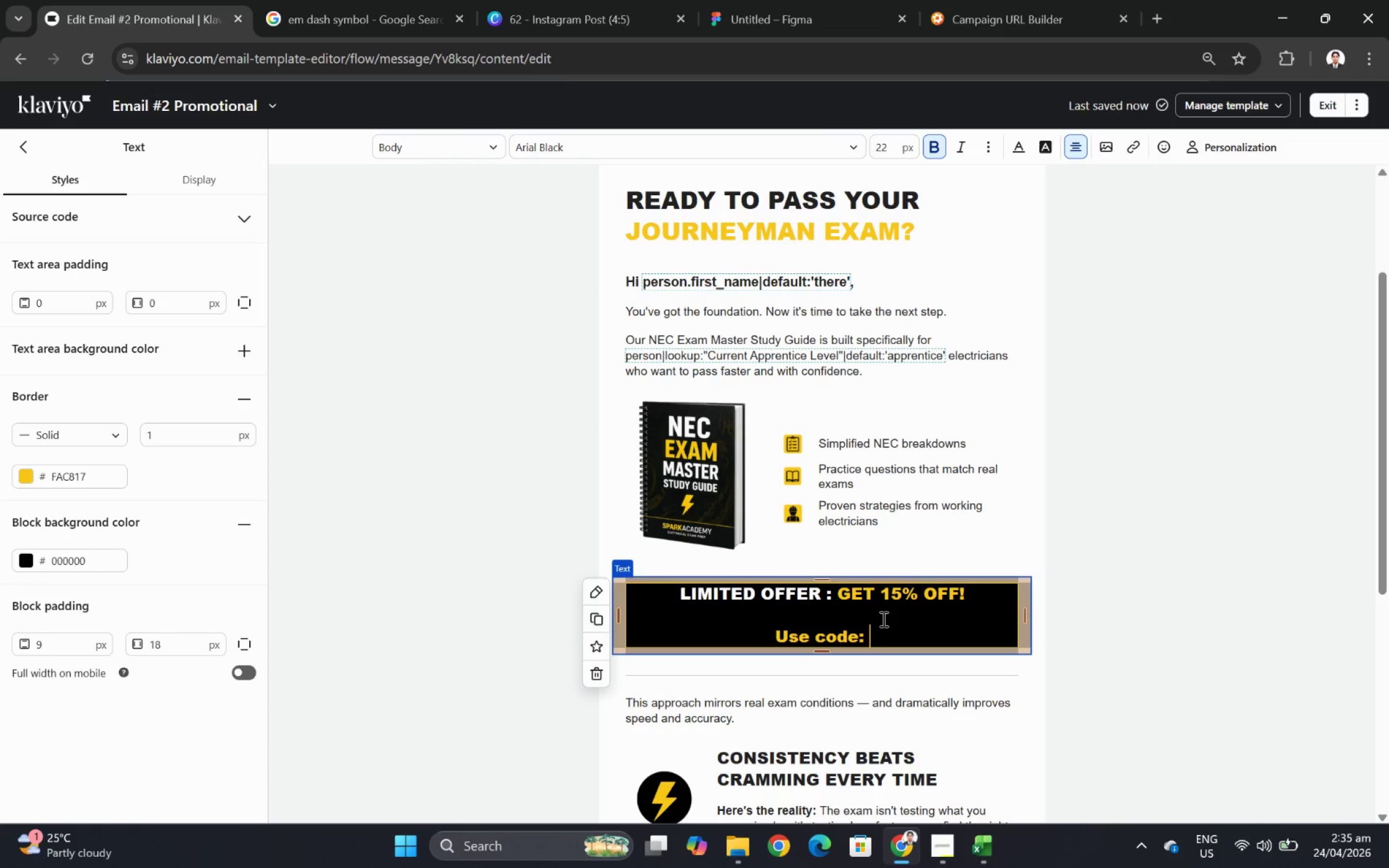 
wait(12.58)
 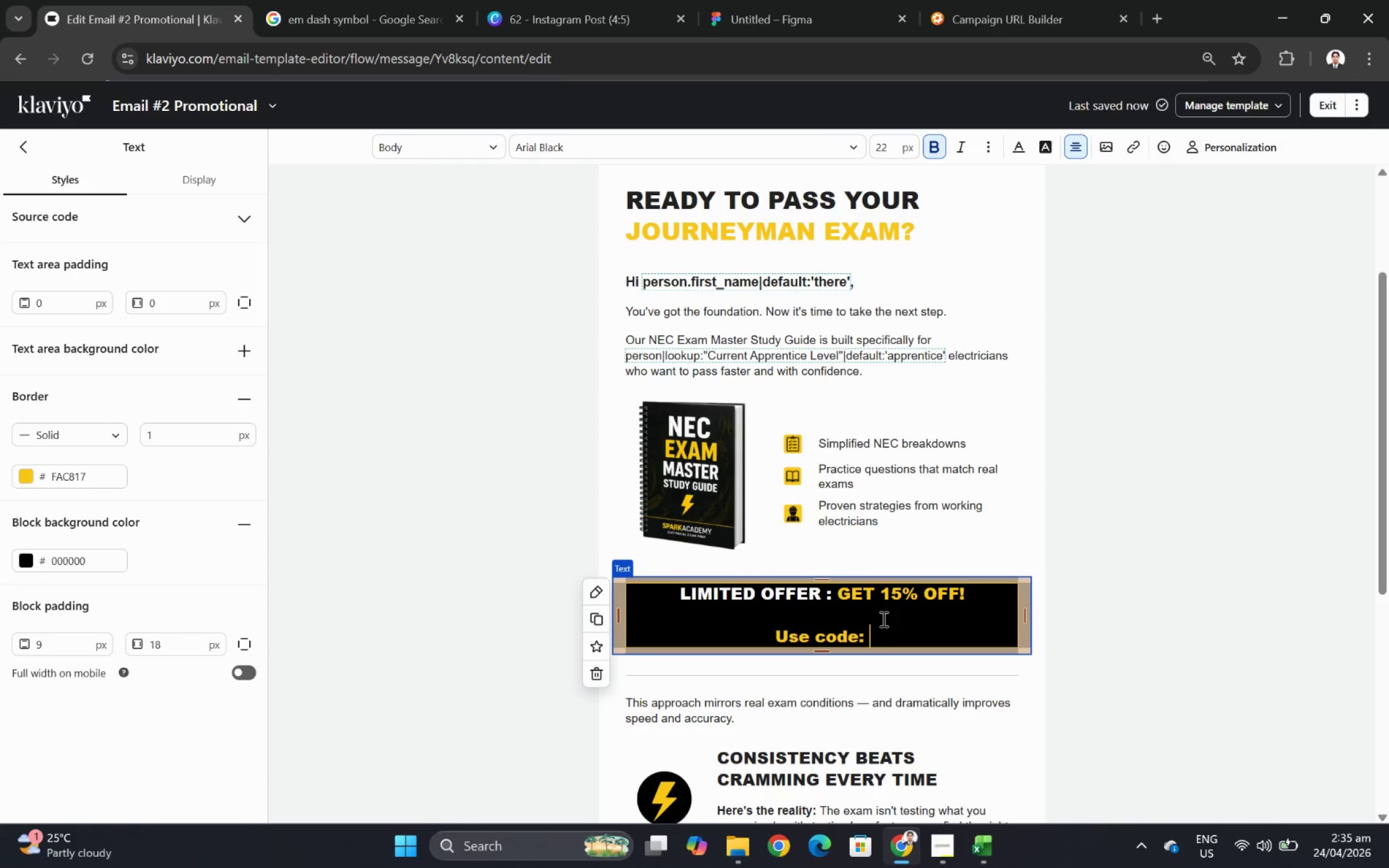 
left_click([1009, 635])
 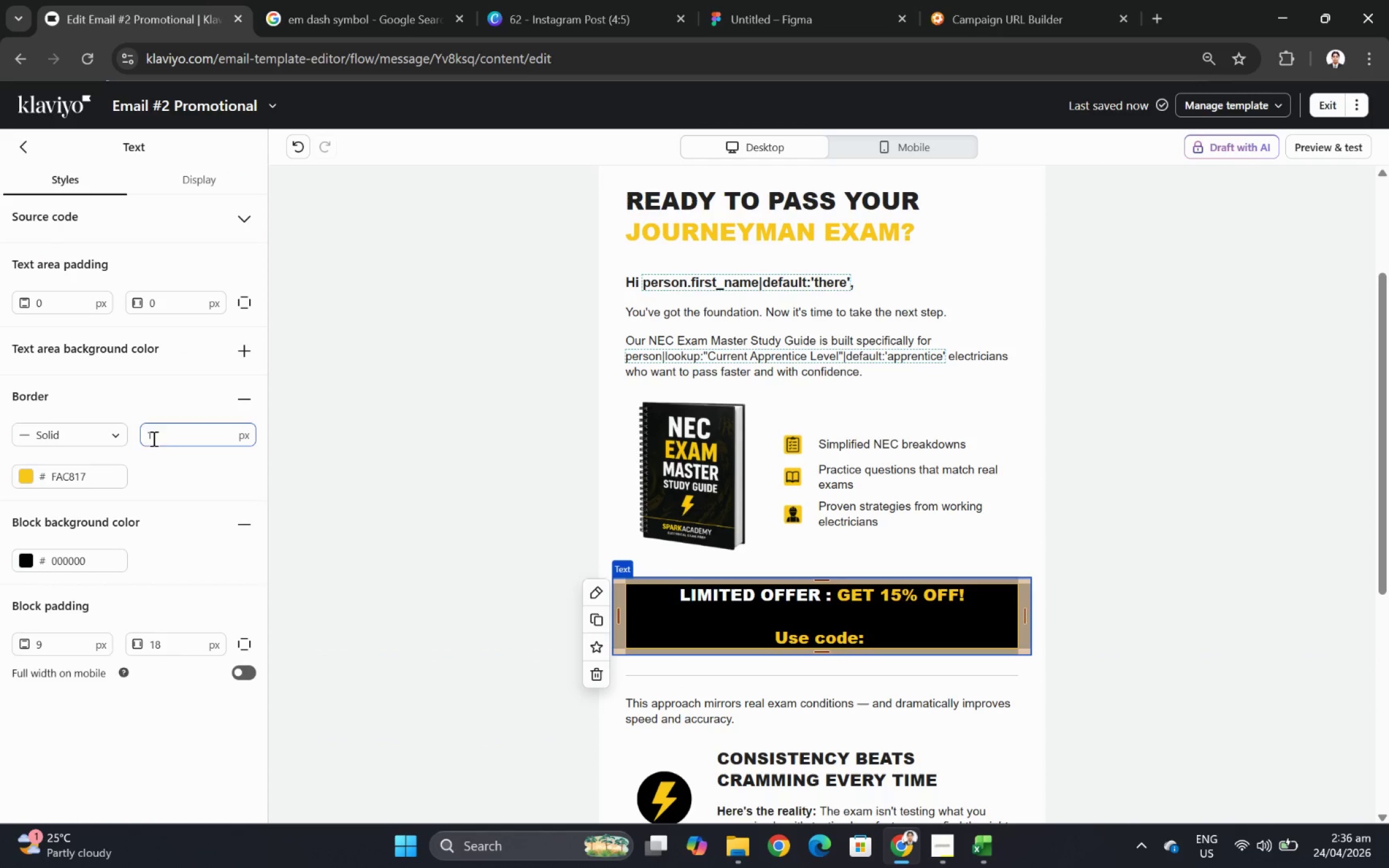 
left_click([114, 429])
 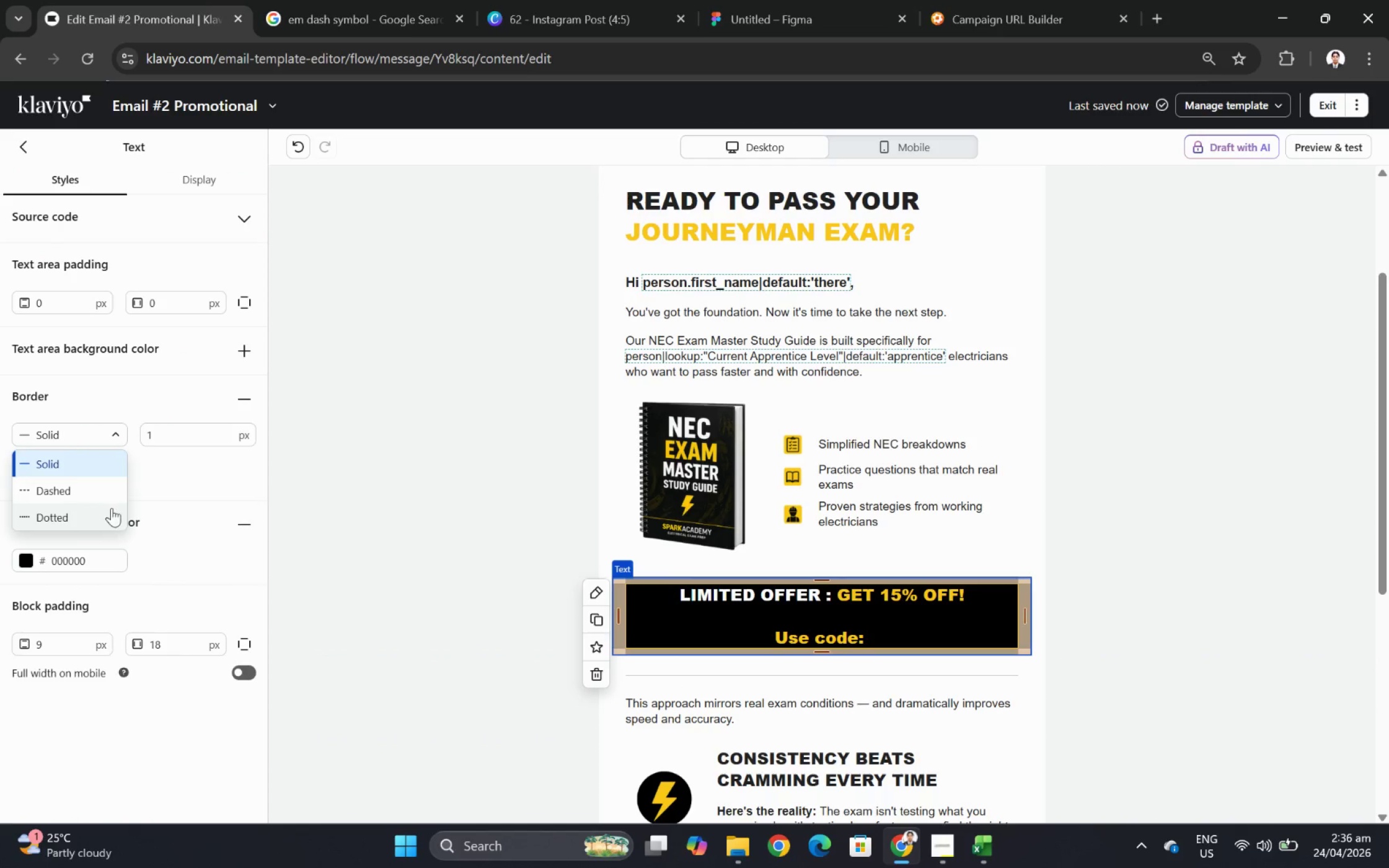 
left_click([110, 509])
 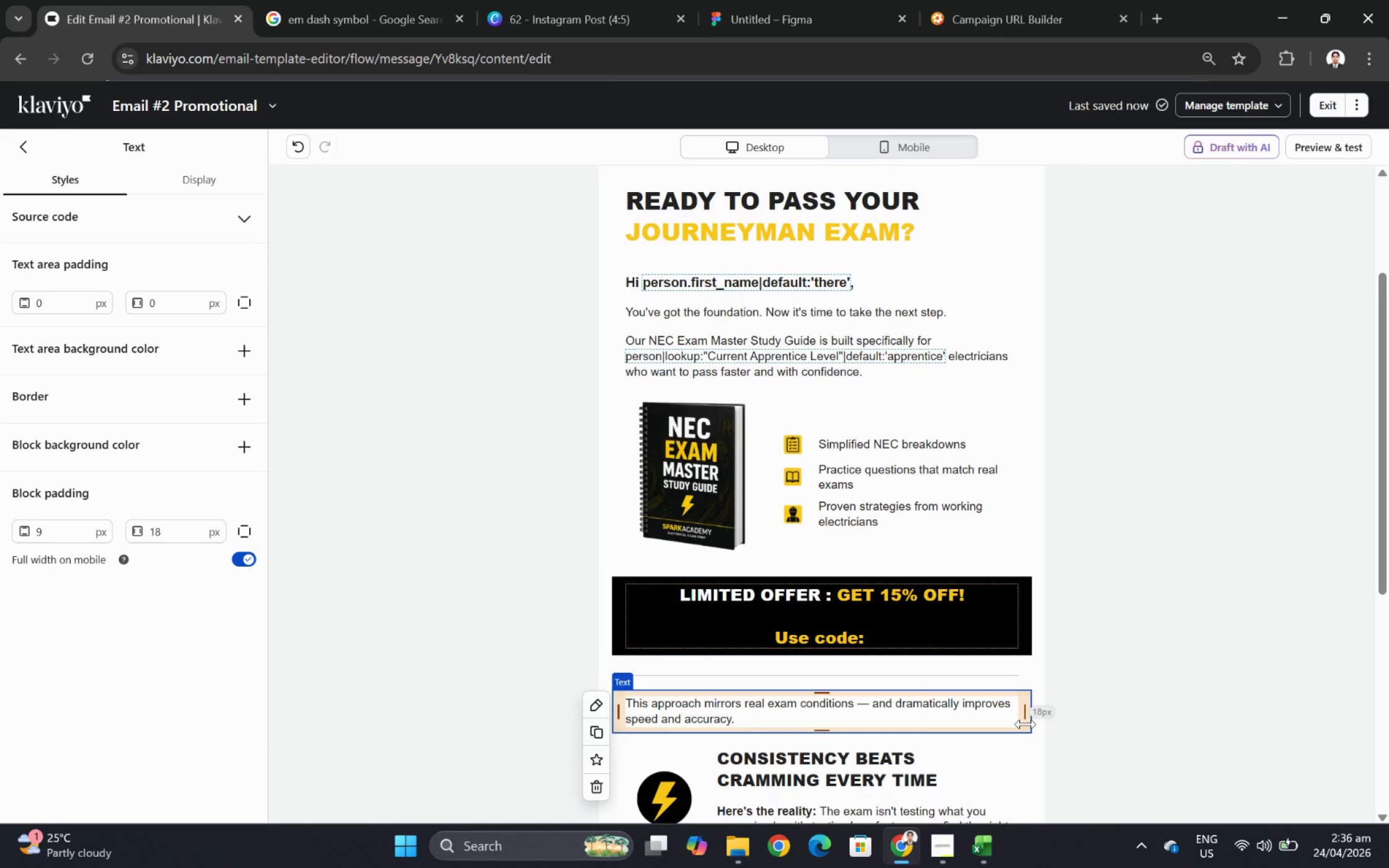 
left_click([696, 594])
 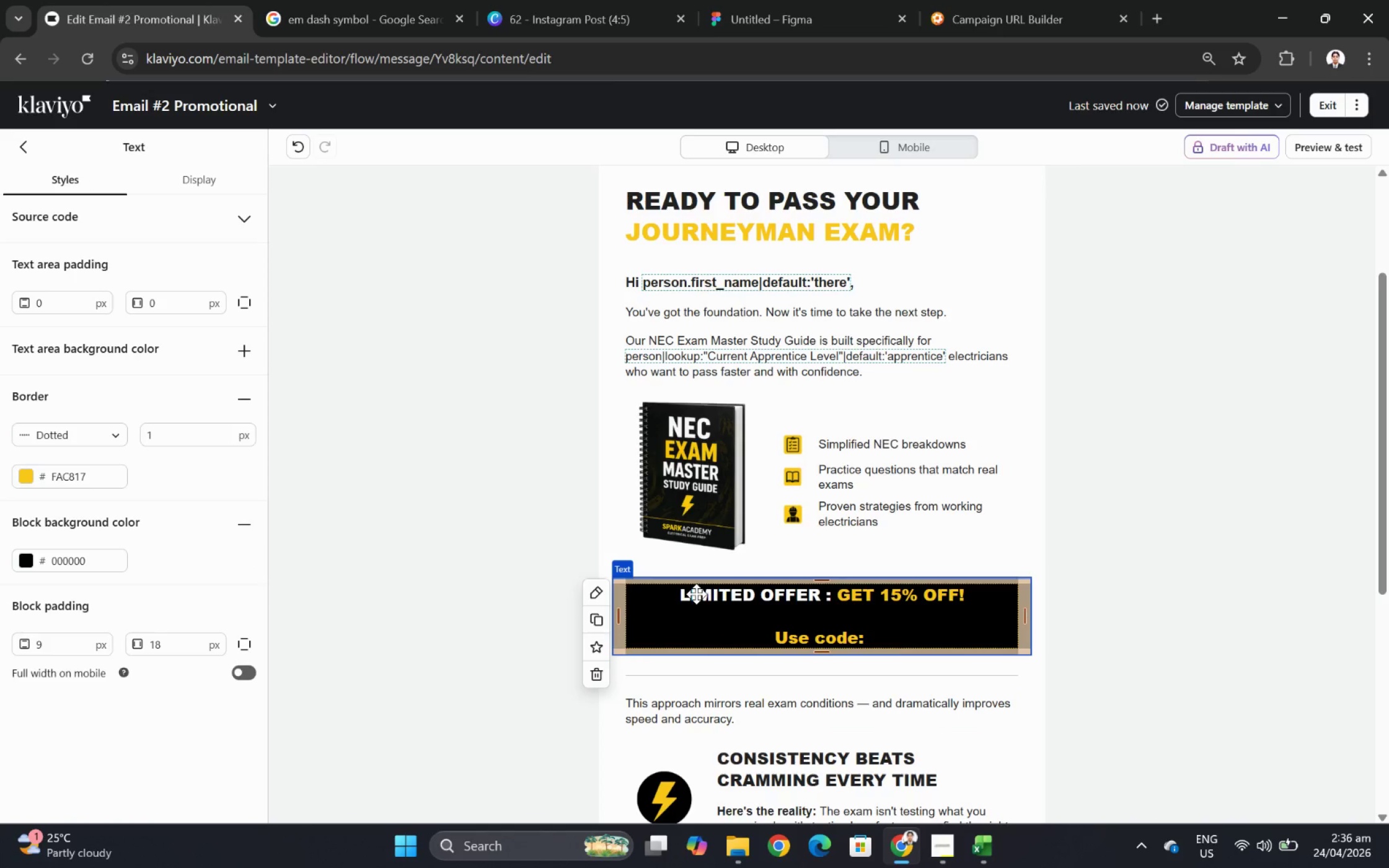 
double_click([696, 594])
 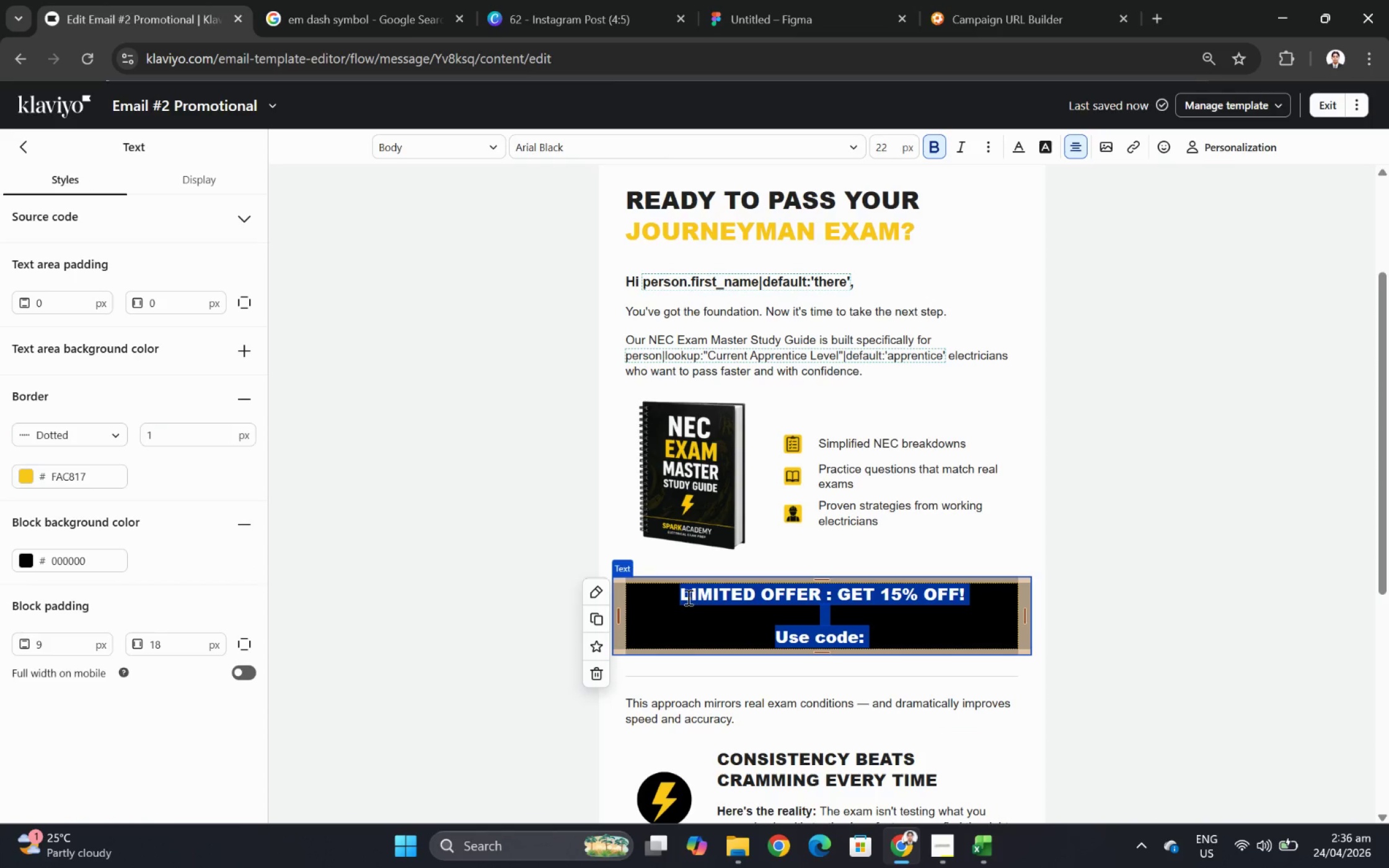 
left_click([685, 597])
 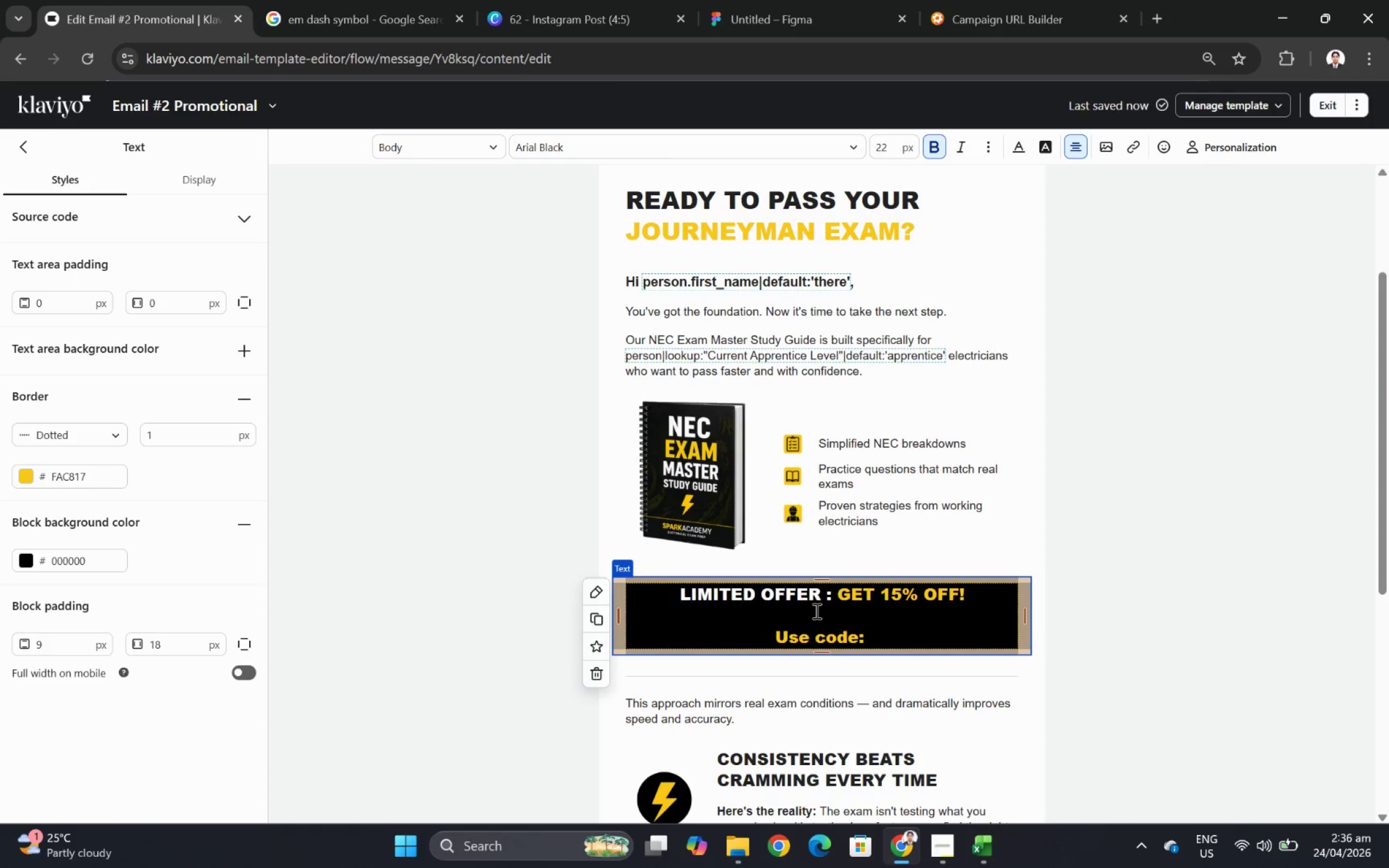 
left_click([1121, 595])
 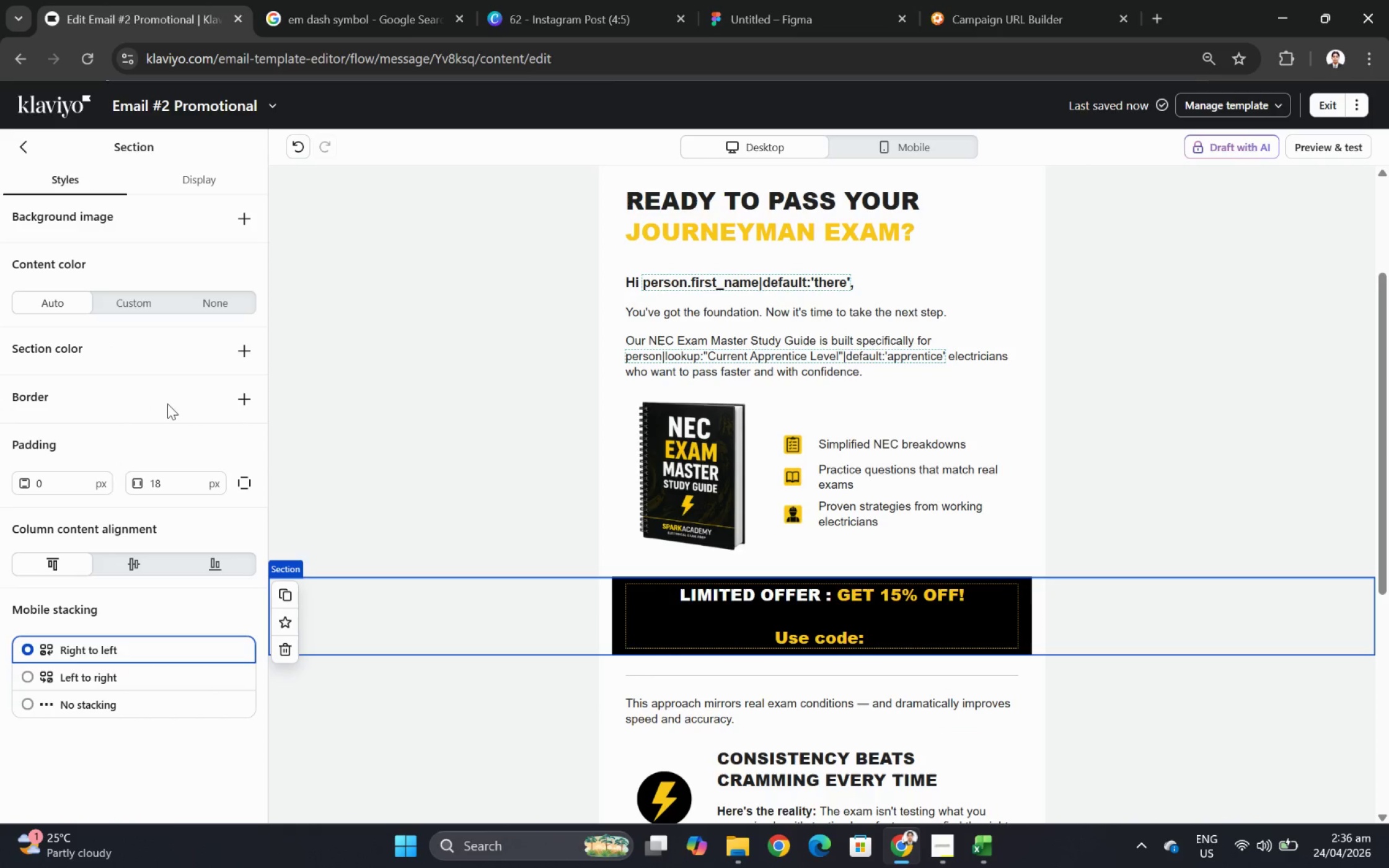 
left_click([245, 399])
 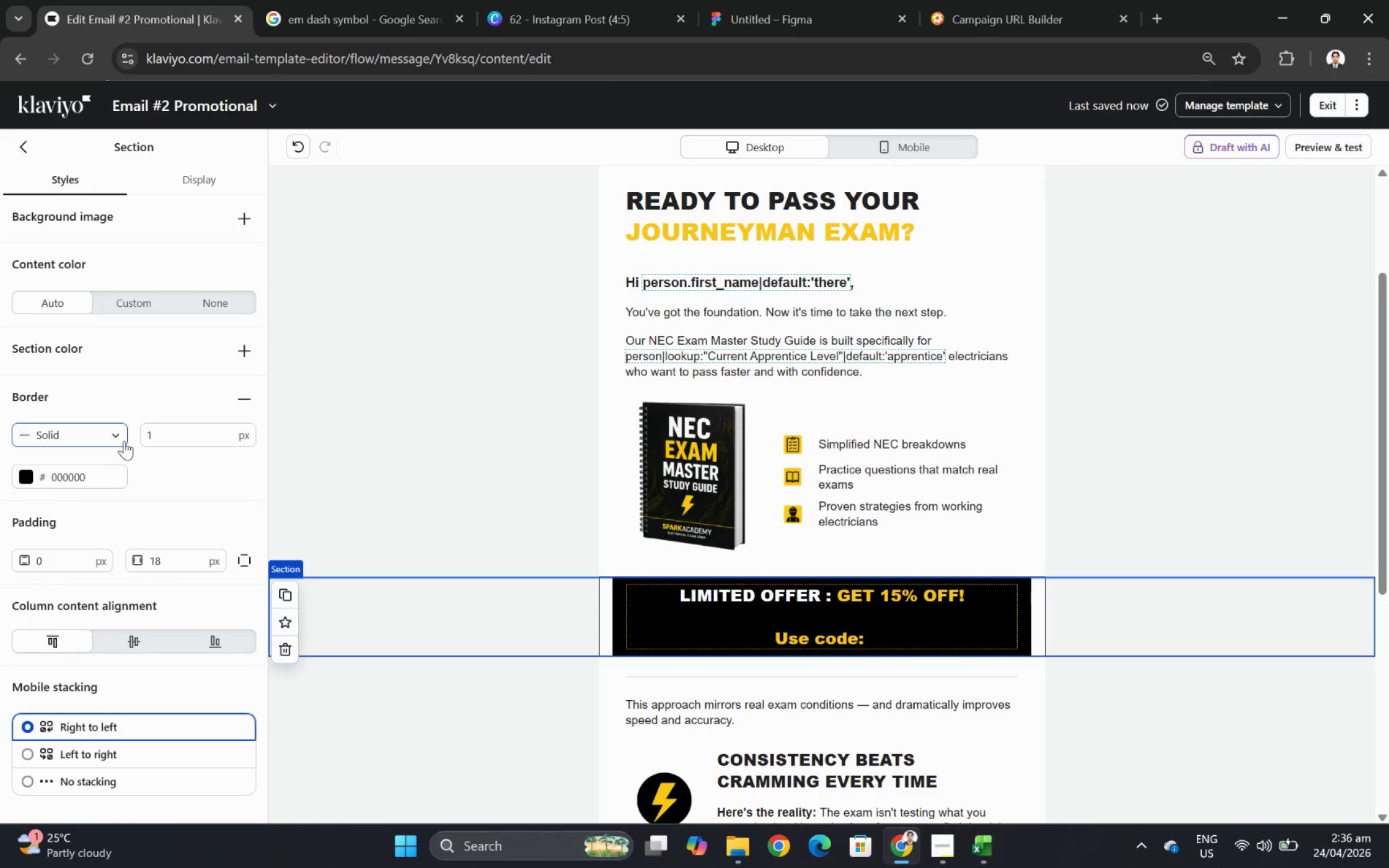 
left_click([118, 435])
 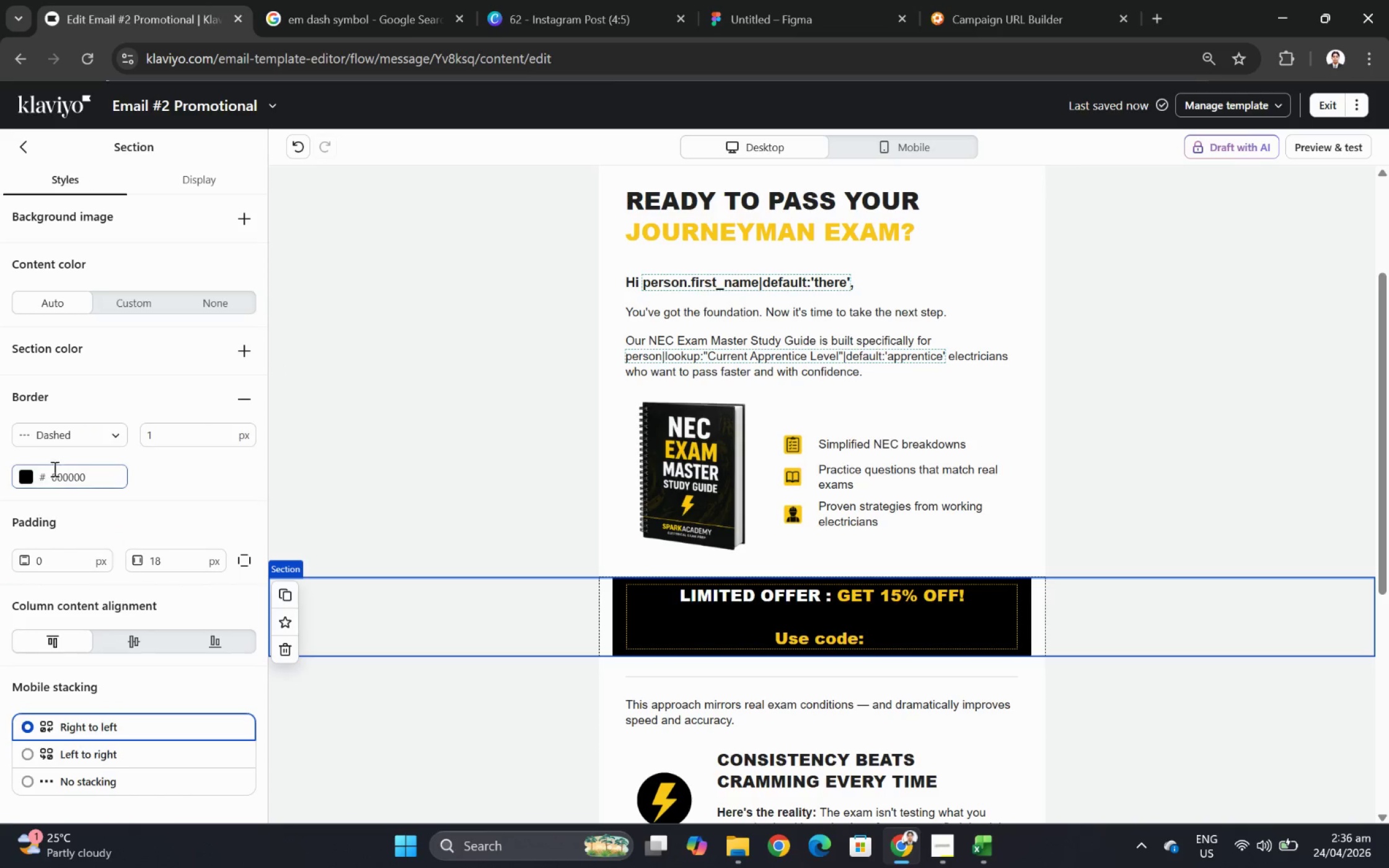 
left_click([21, 476])
 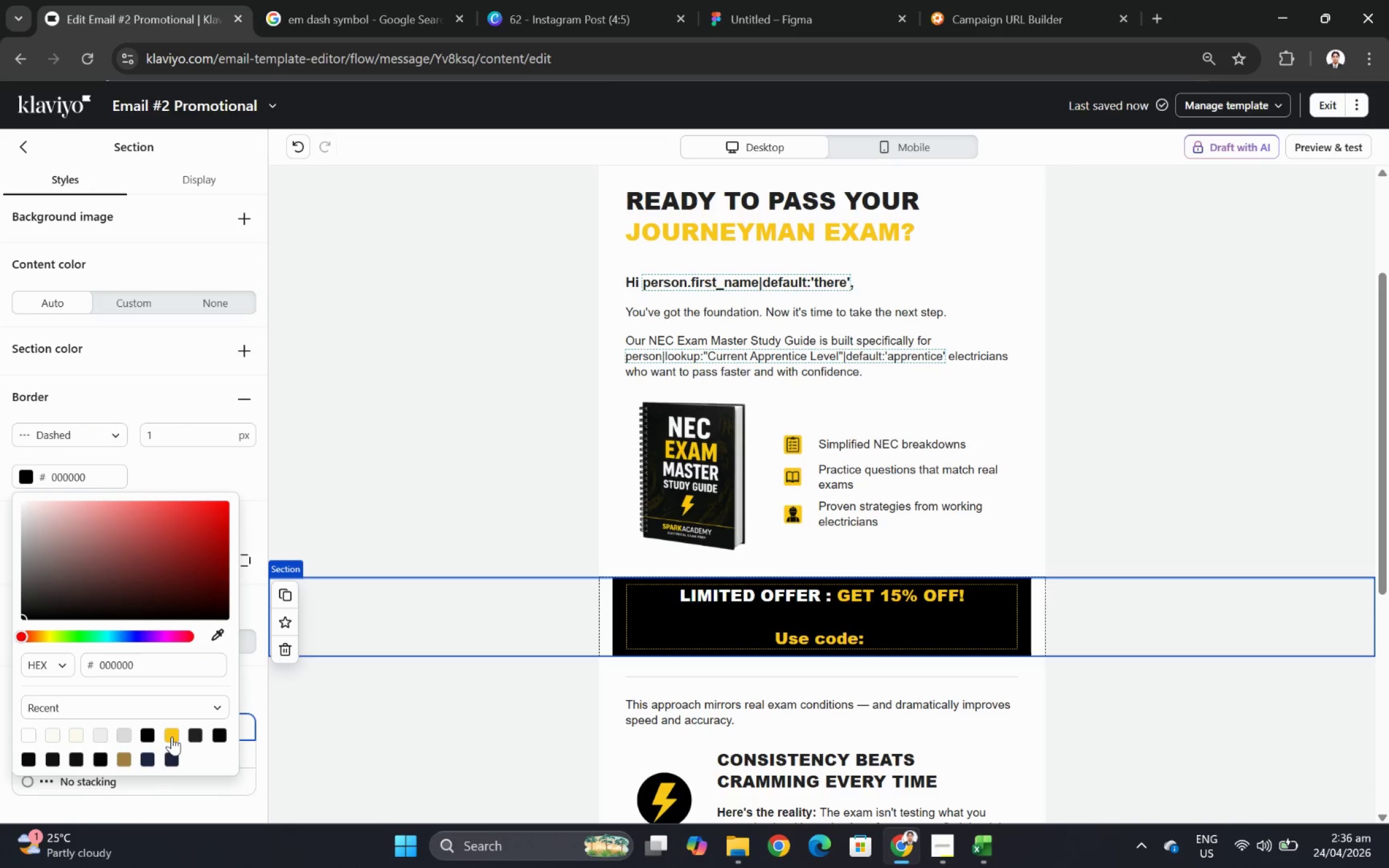 
left_click([171, 735])
 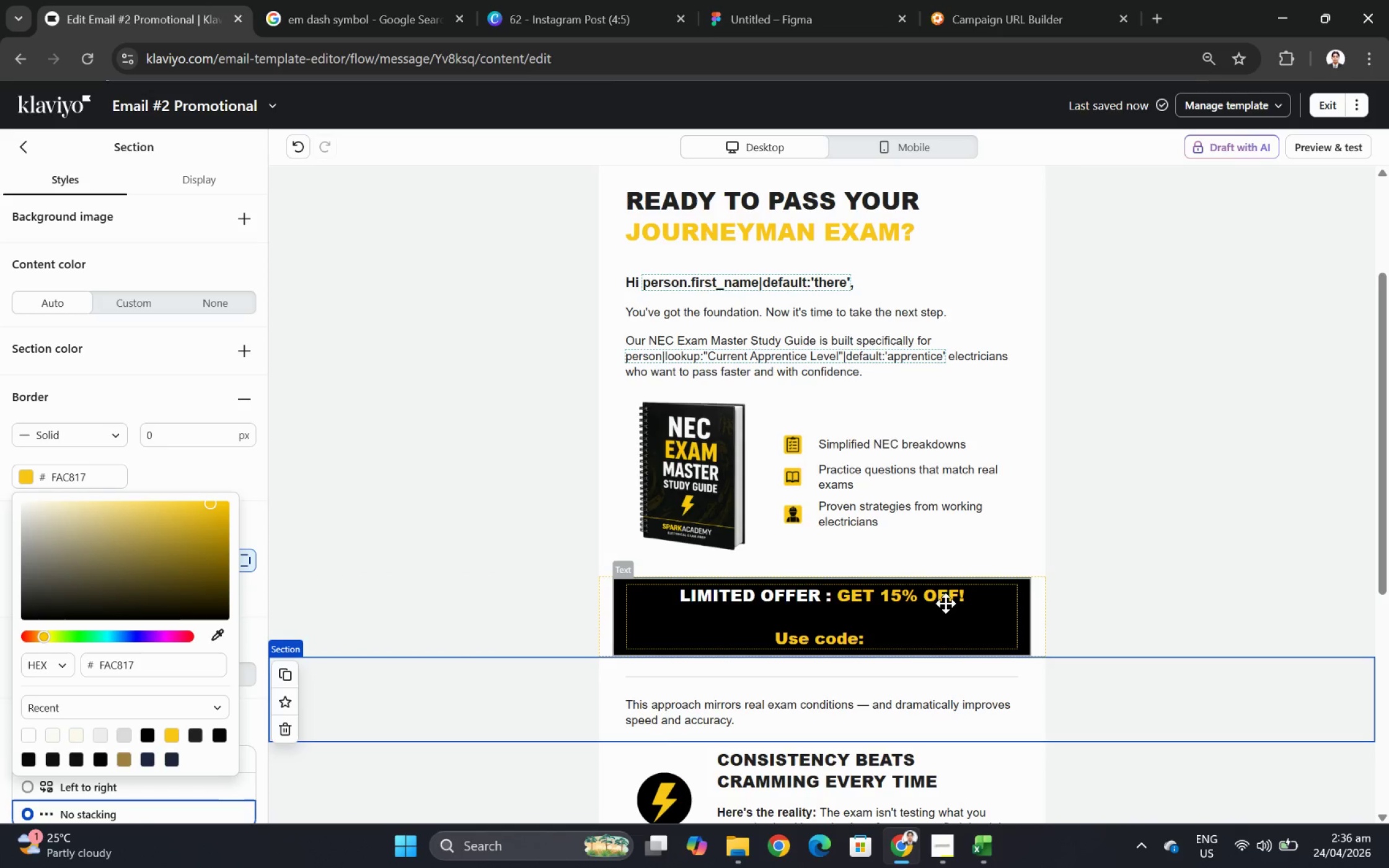 
wait(11.93)
 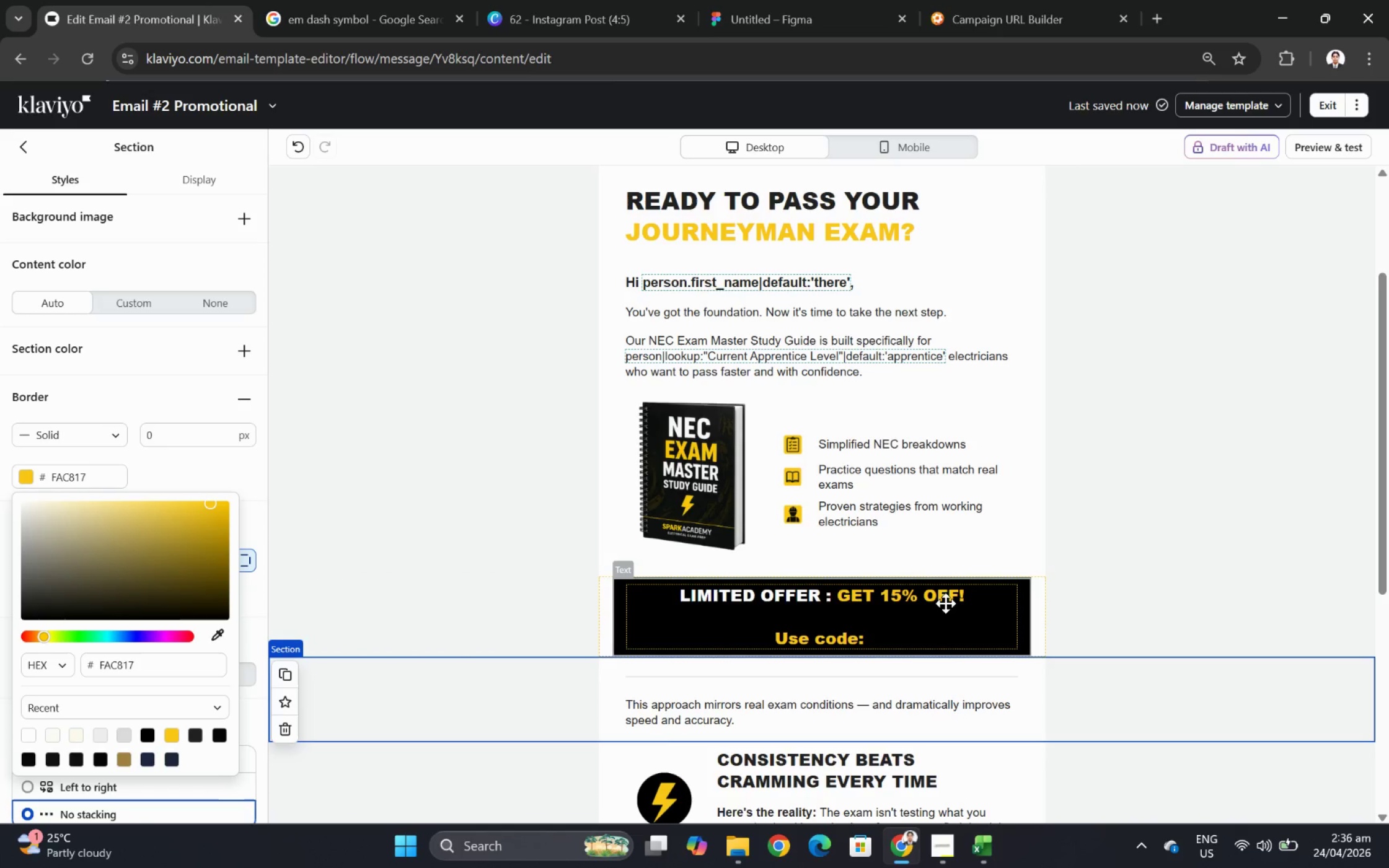 
left_click([484, 606])
 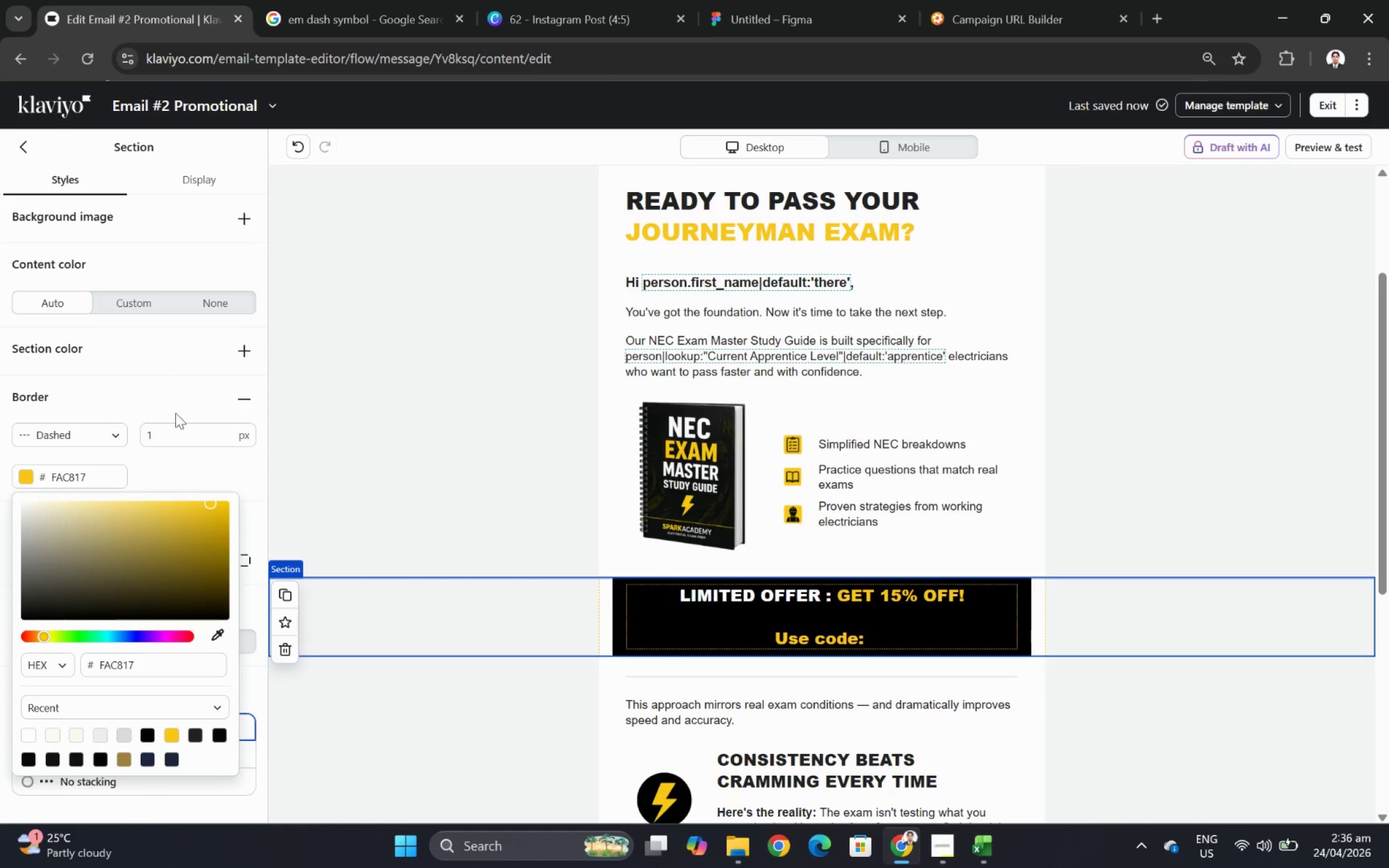 
left_click([246, 470])
 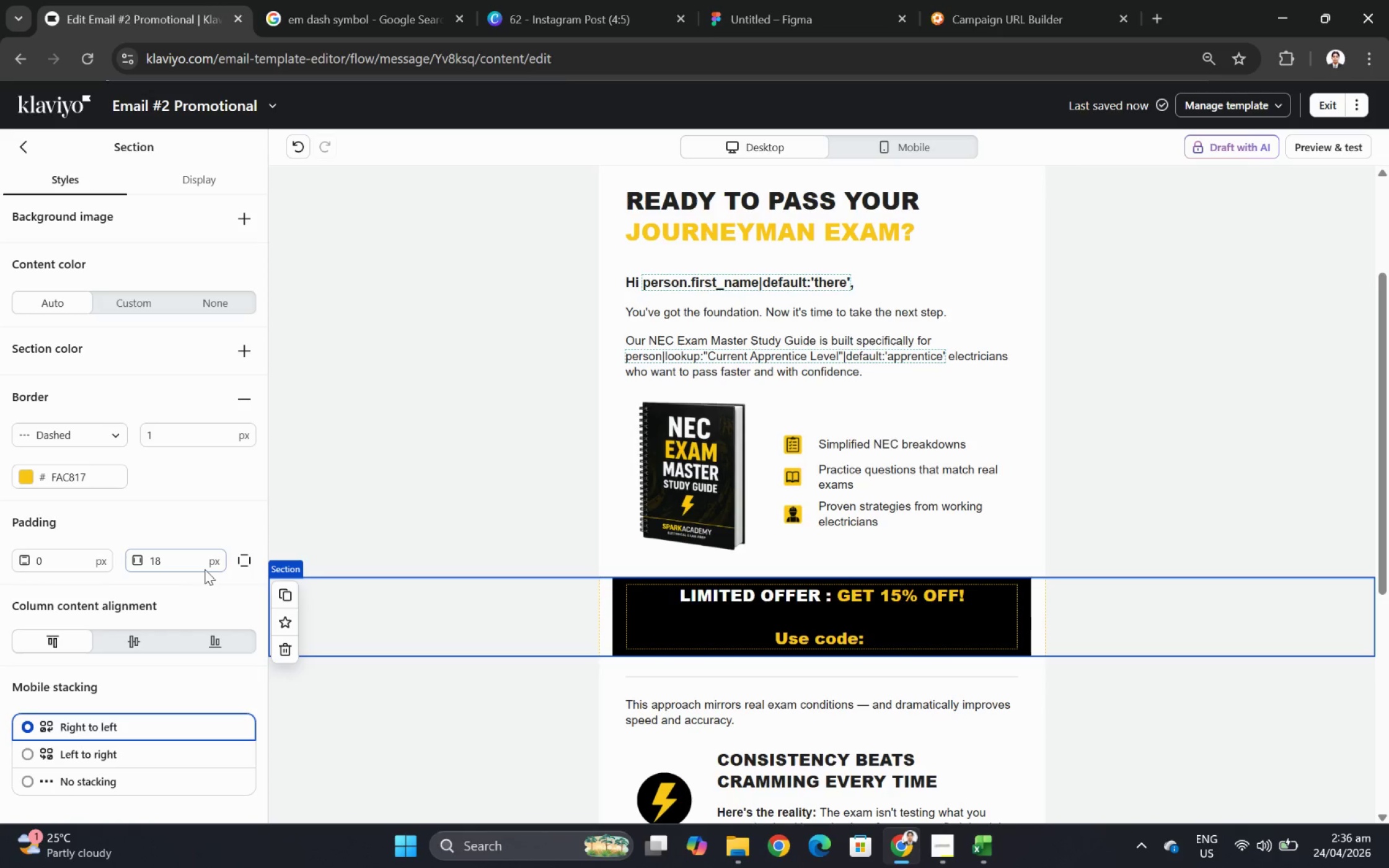 
scroll: coordinate [192, 686], scroll_direction: down, amount: 1.0
 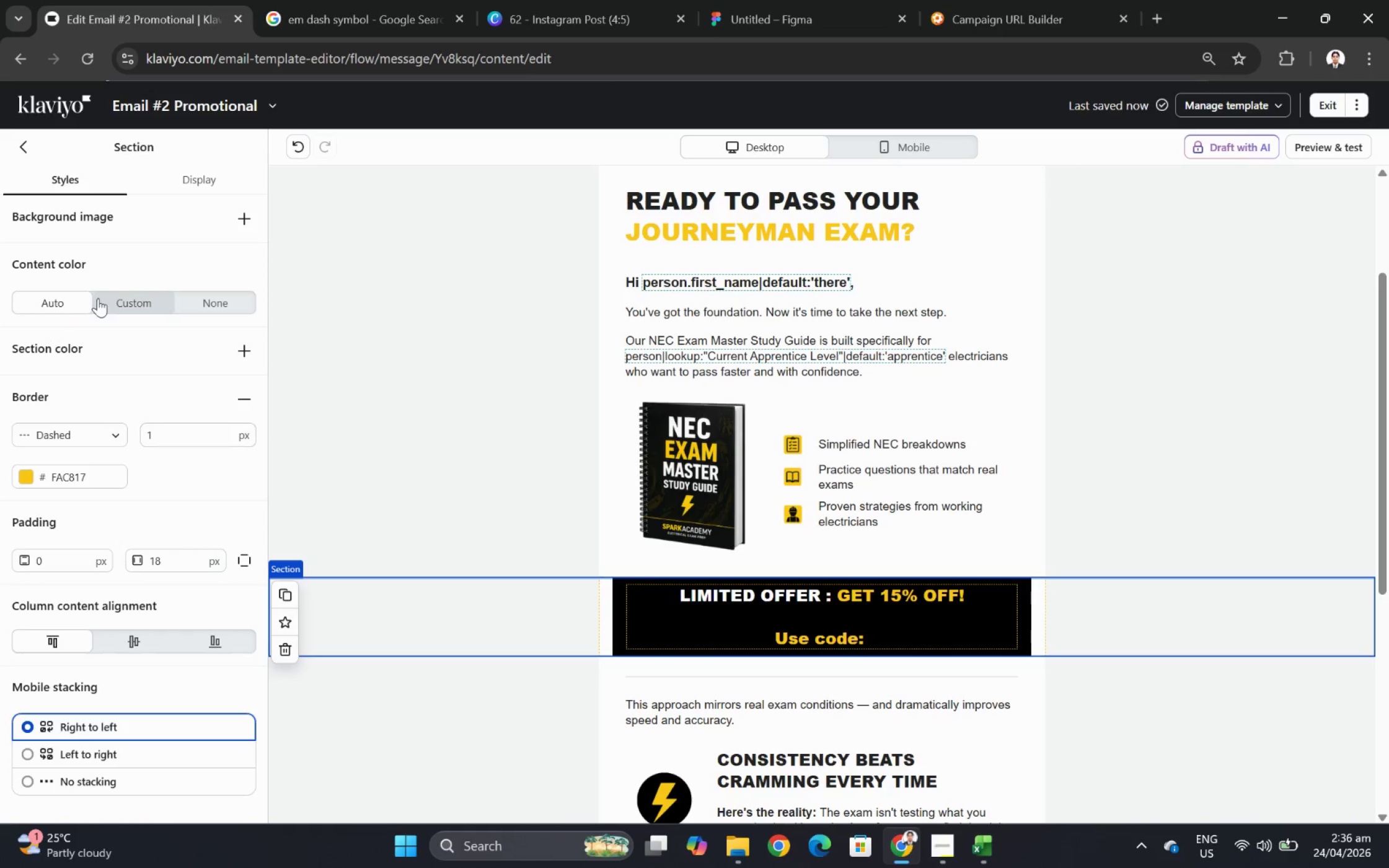 
left_click([129, 302])
 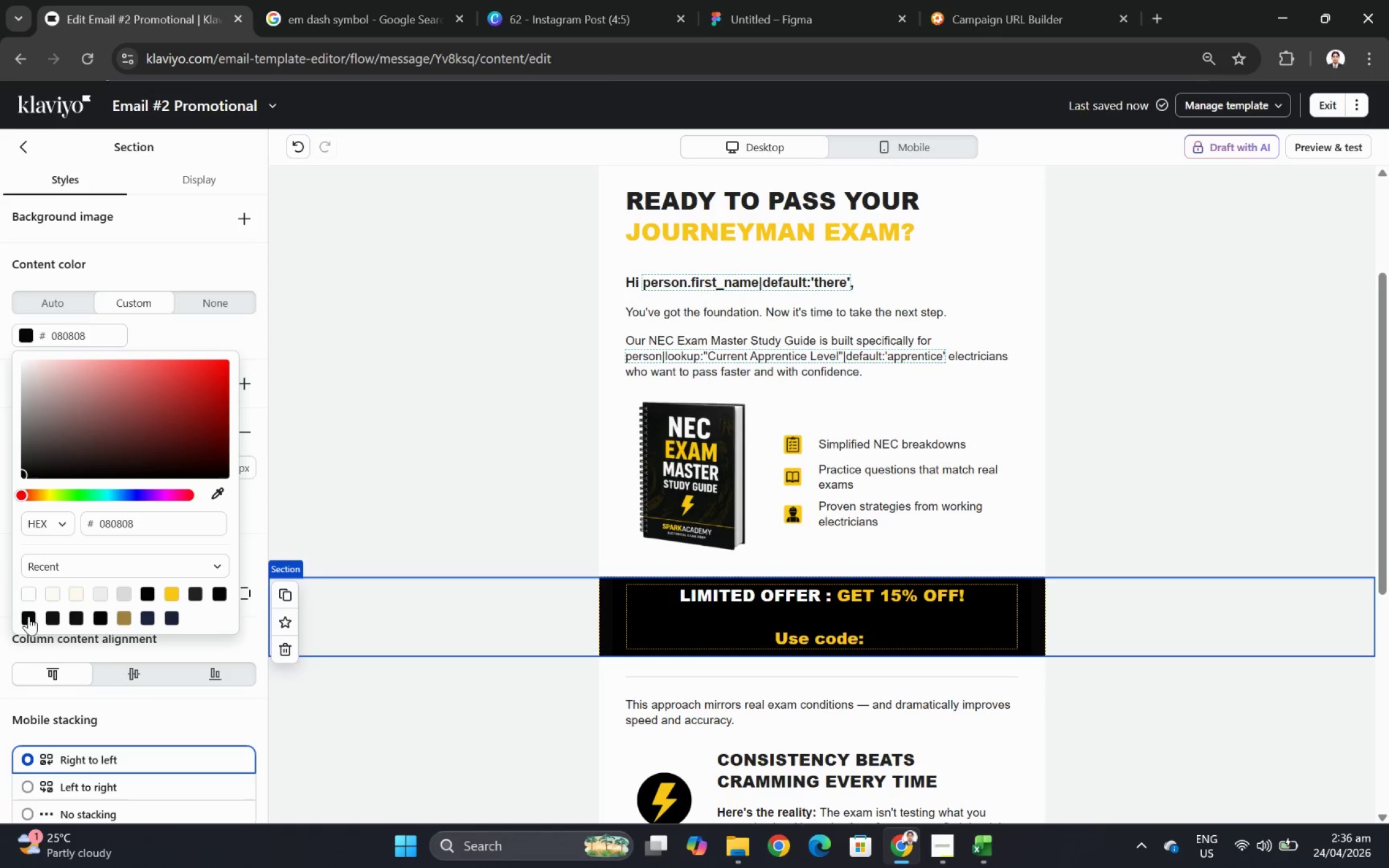 
wait(5.05)
 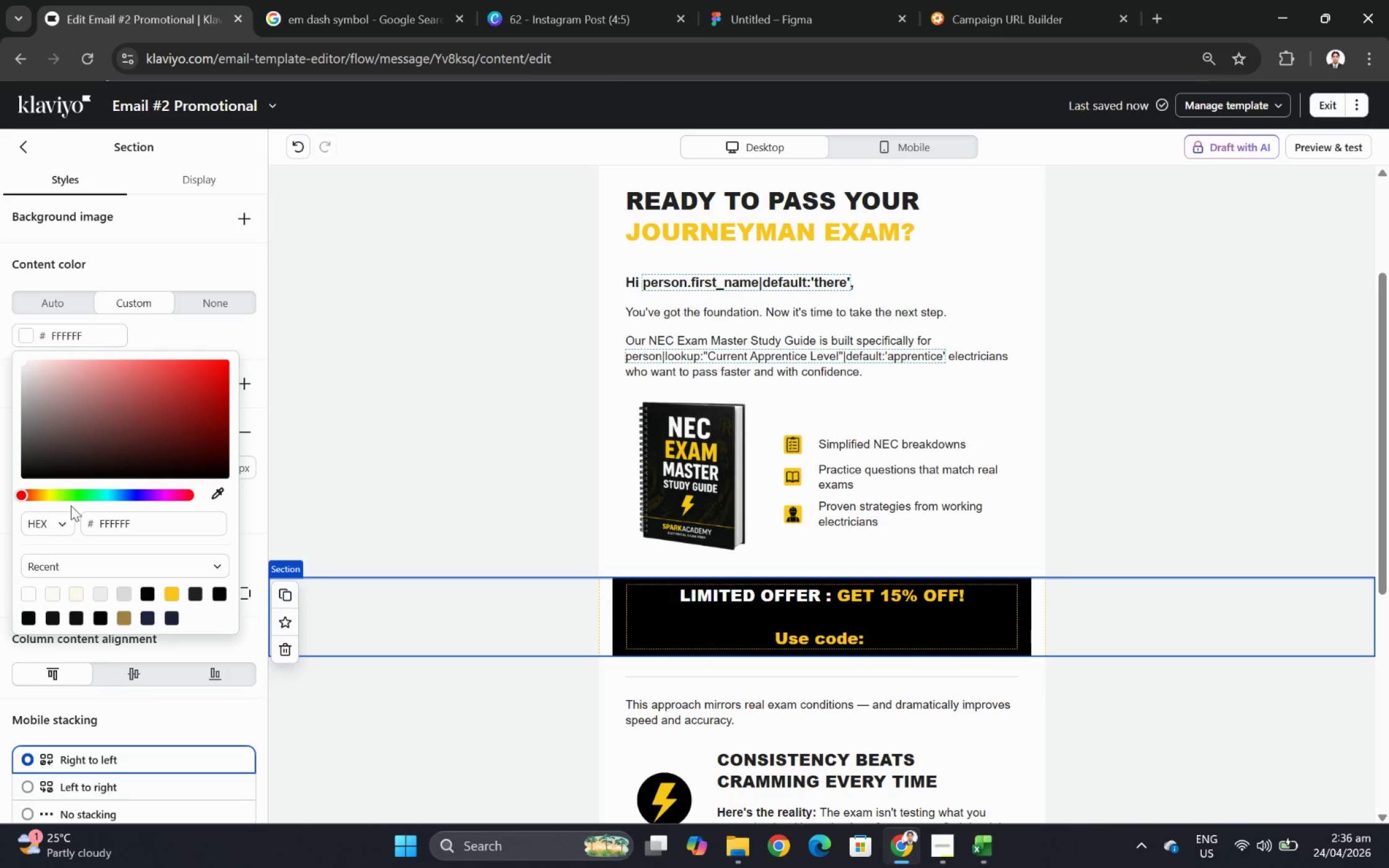 
left_click([681, 606])
 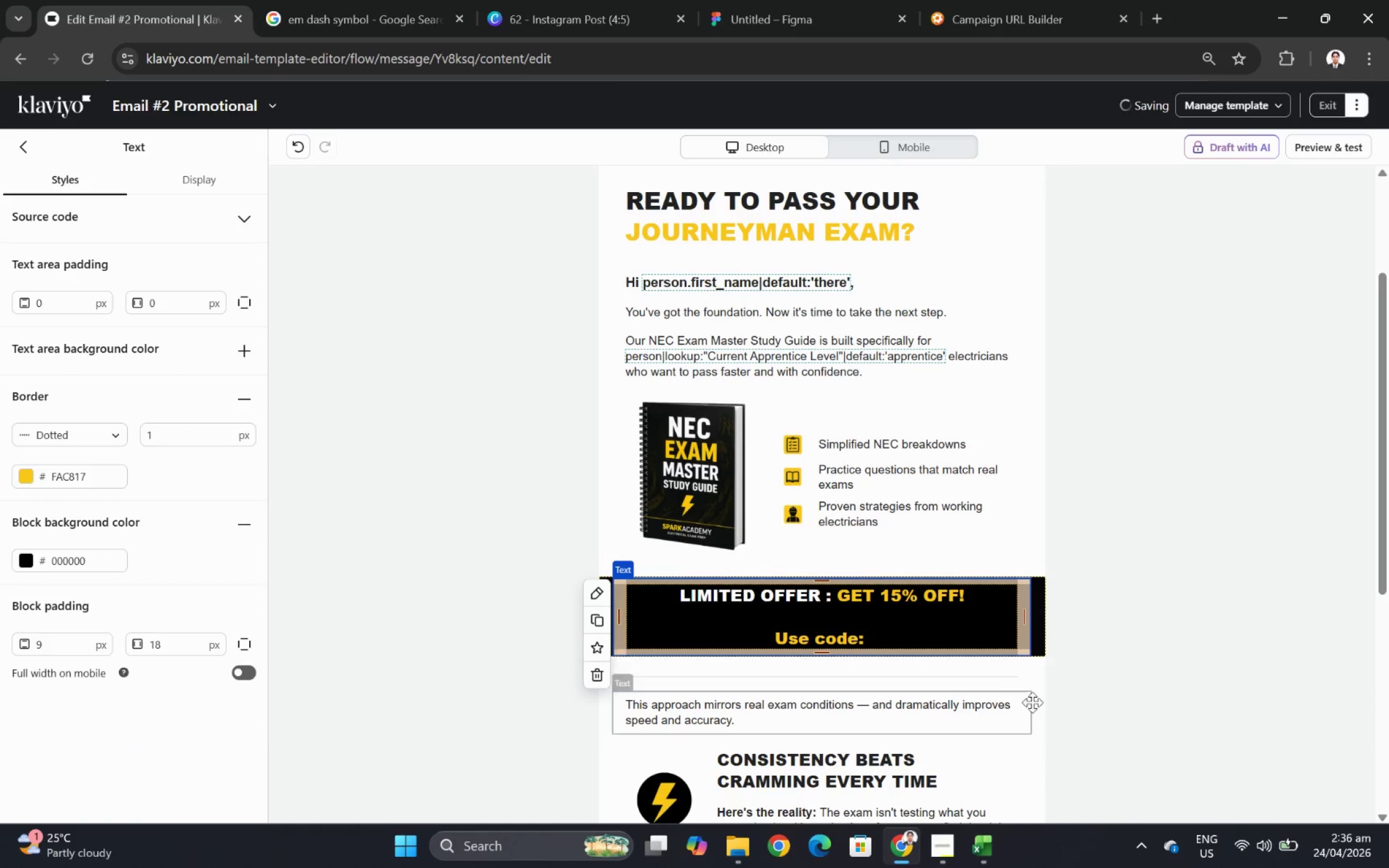 
left_click([1038, 704])
 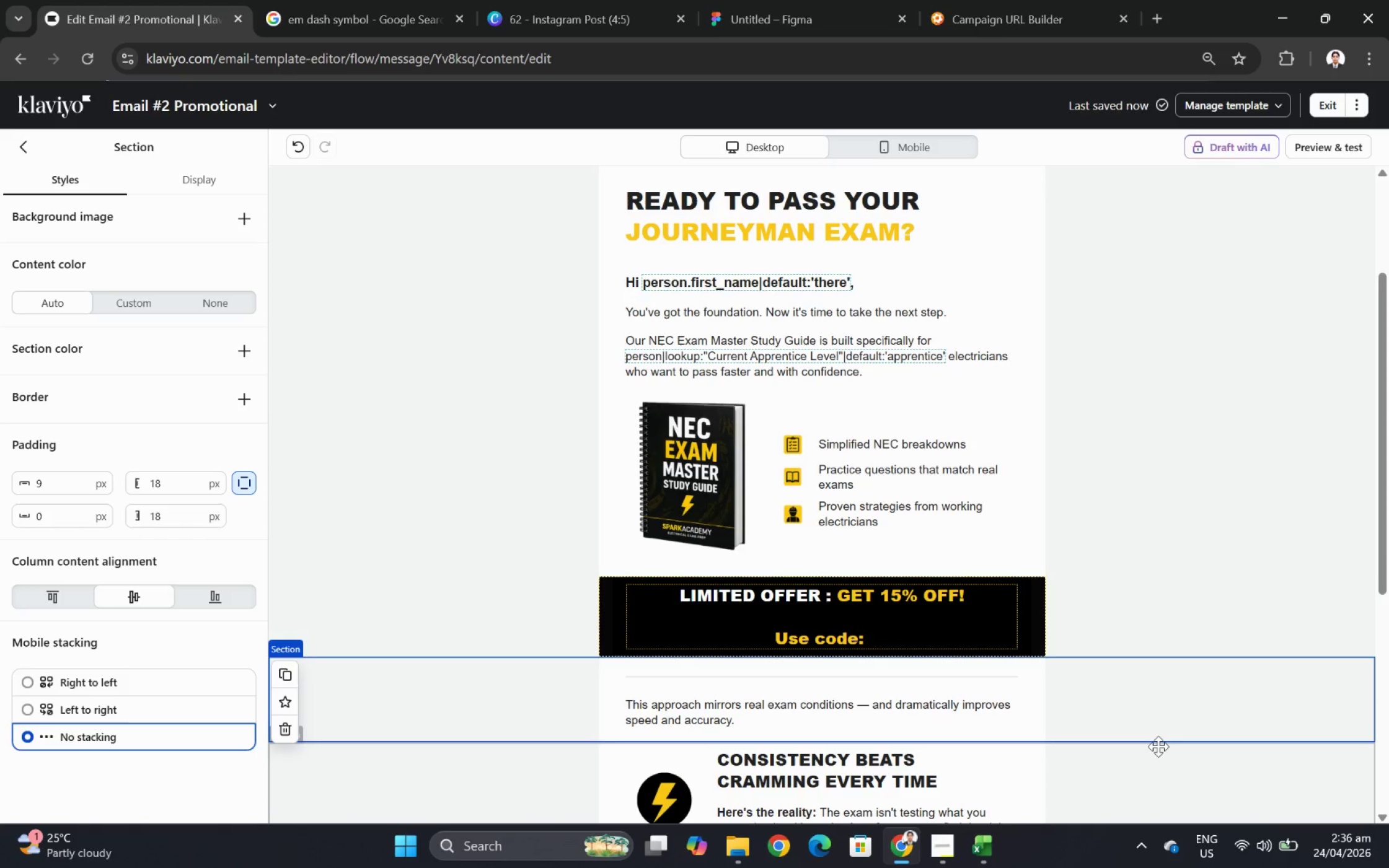 
wait(5.36)
 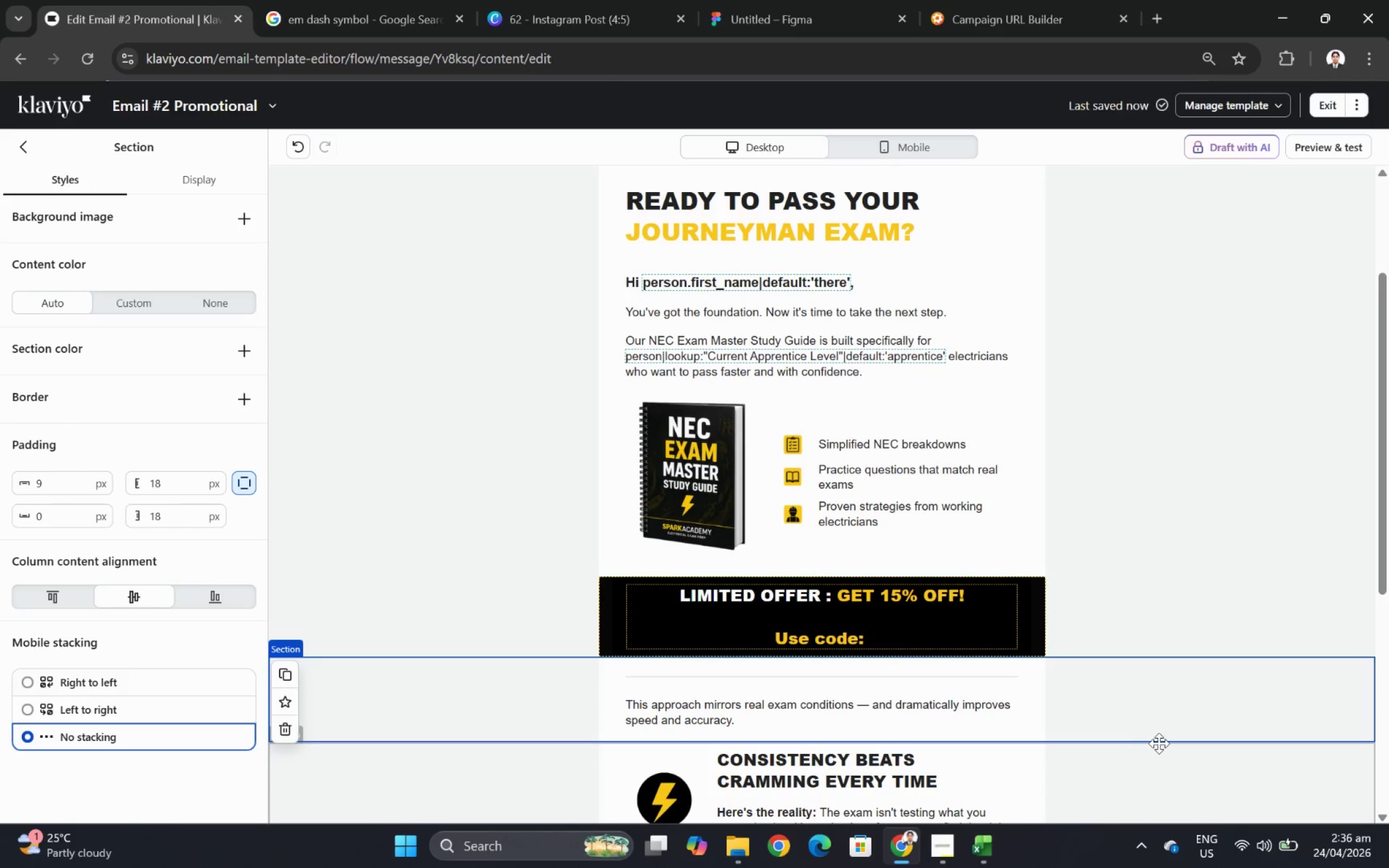 
left_click([574, 582])
 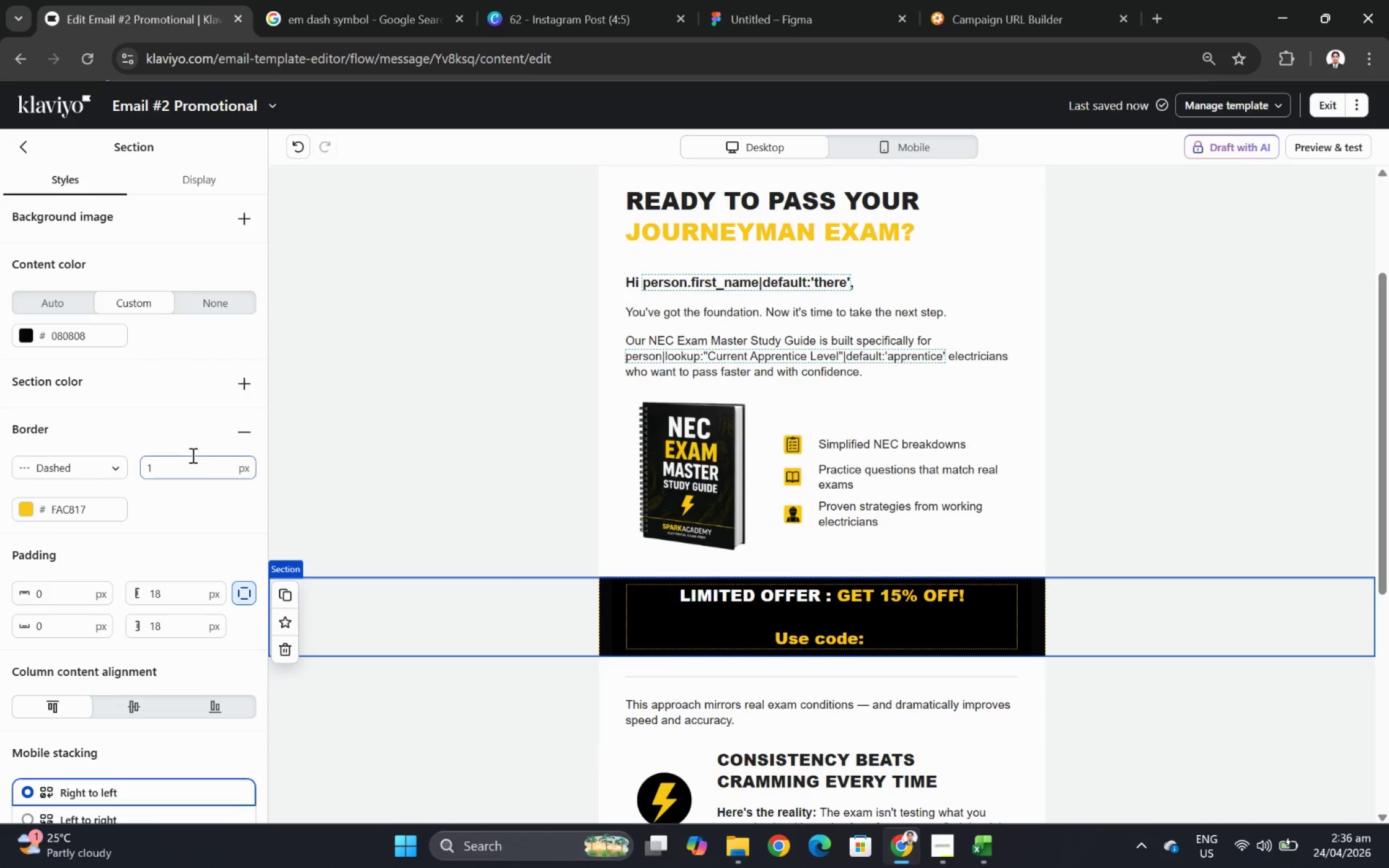 
mouse_move([227, 392])
 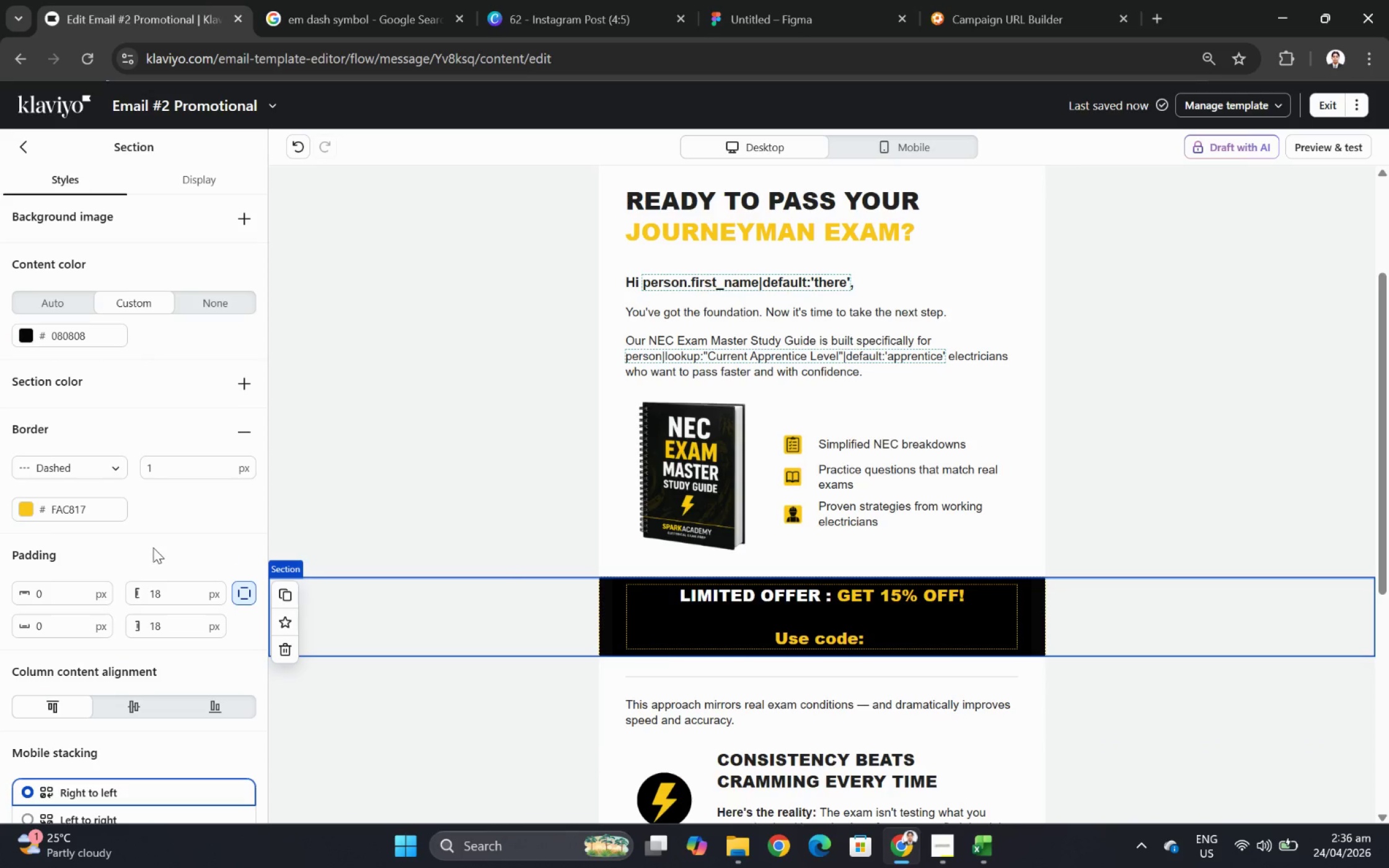 
scroll: coordinate [162, 530], scroll_direction: down, amount: 3.0
 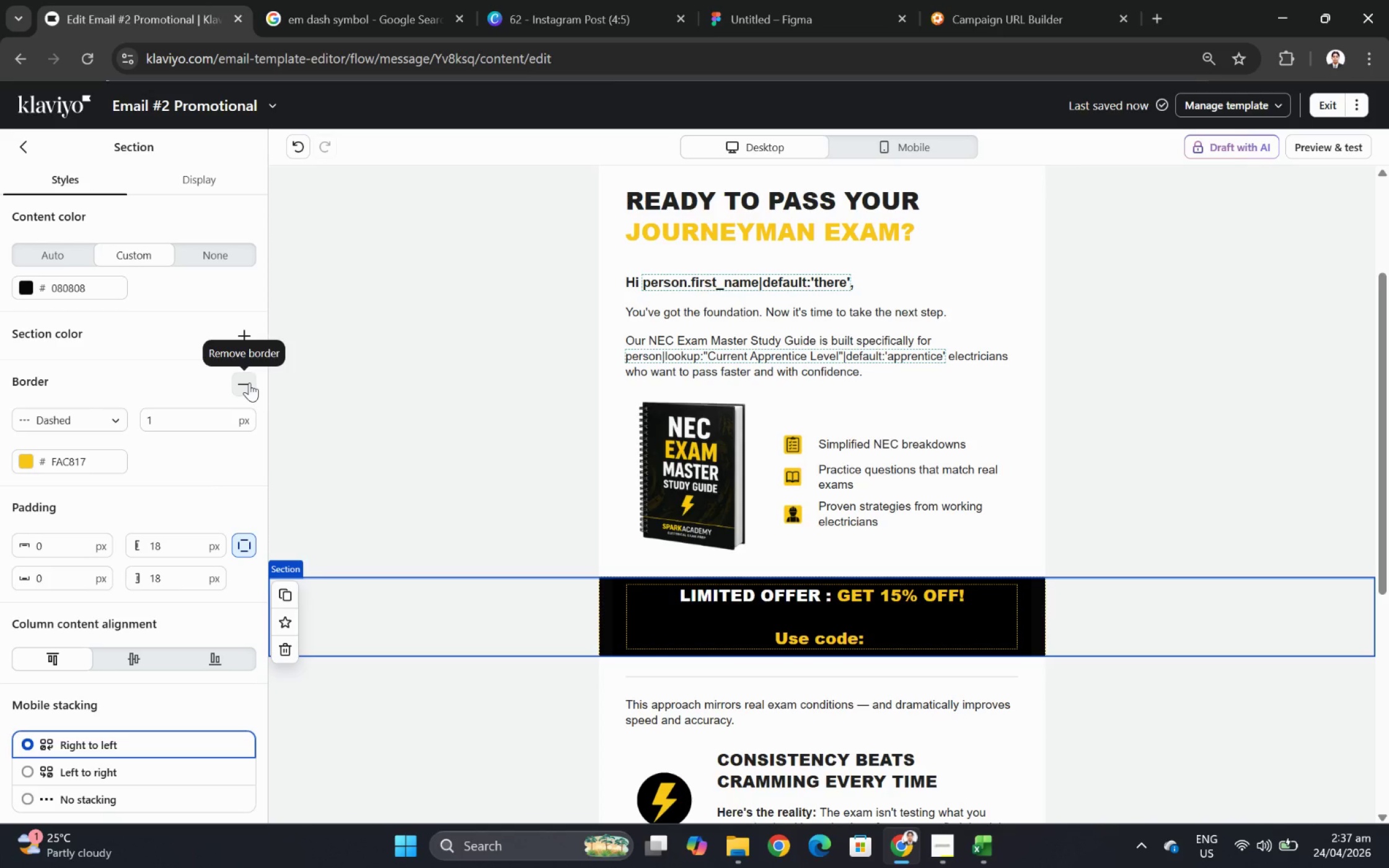 
left_click([249, 382])
 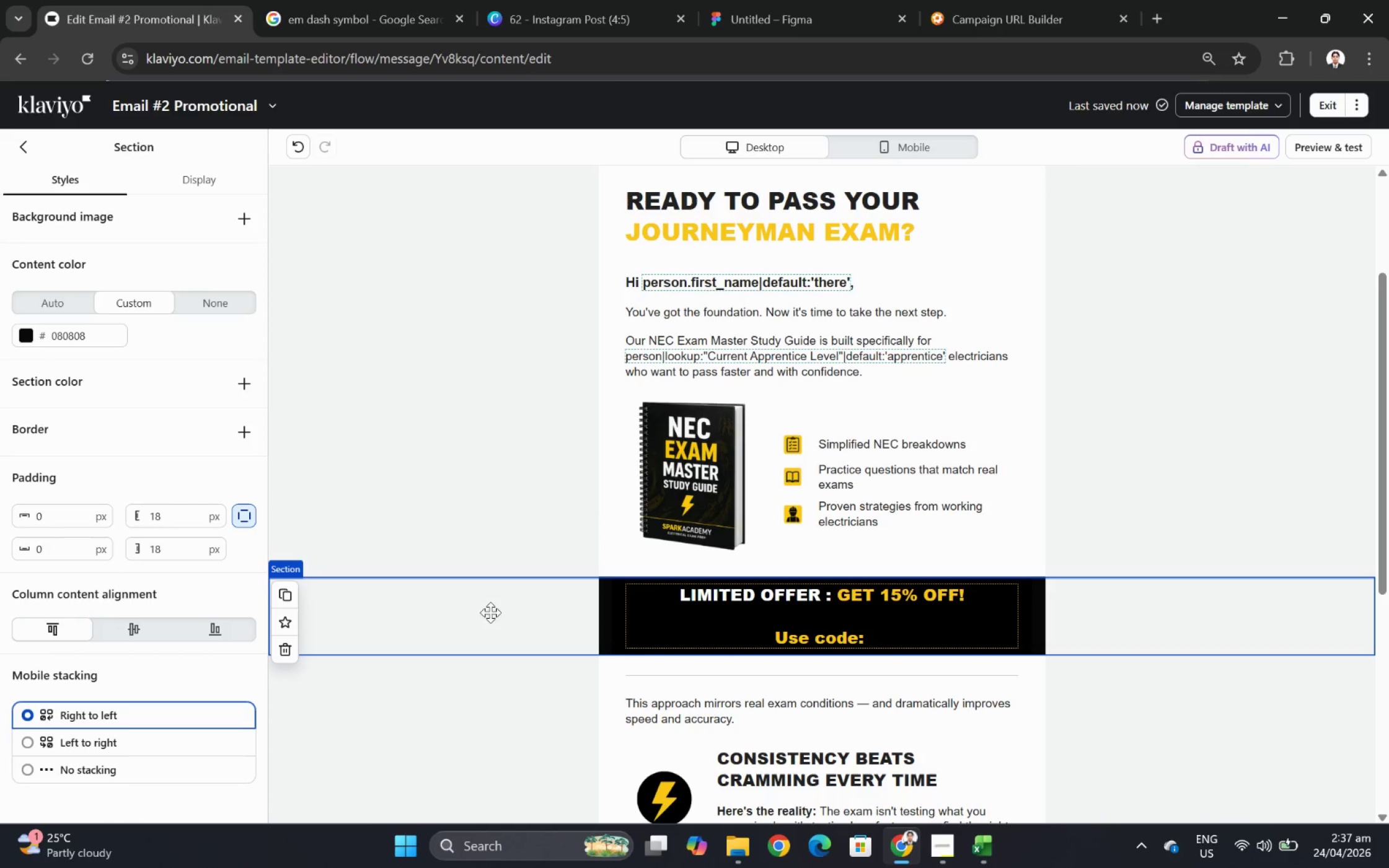 
left_click([488, 632])
 